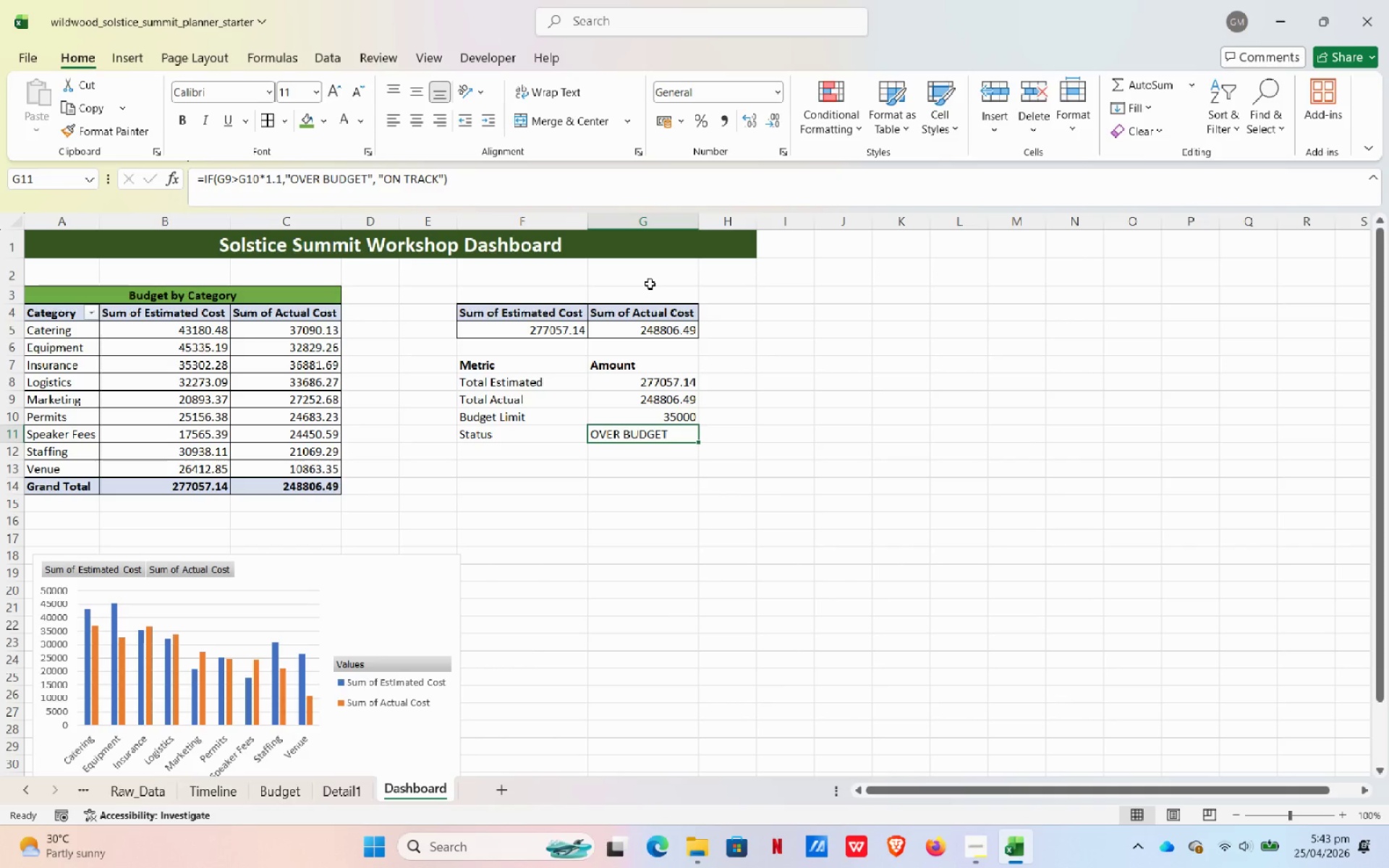 
left_click_drag(start_coordinate=[539, 368], to_coordinate=[633, 436])
 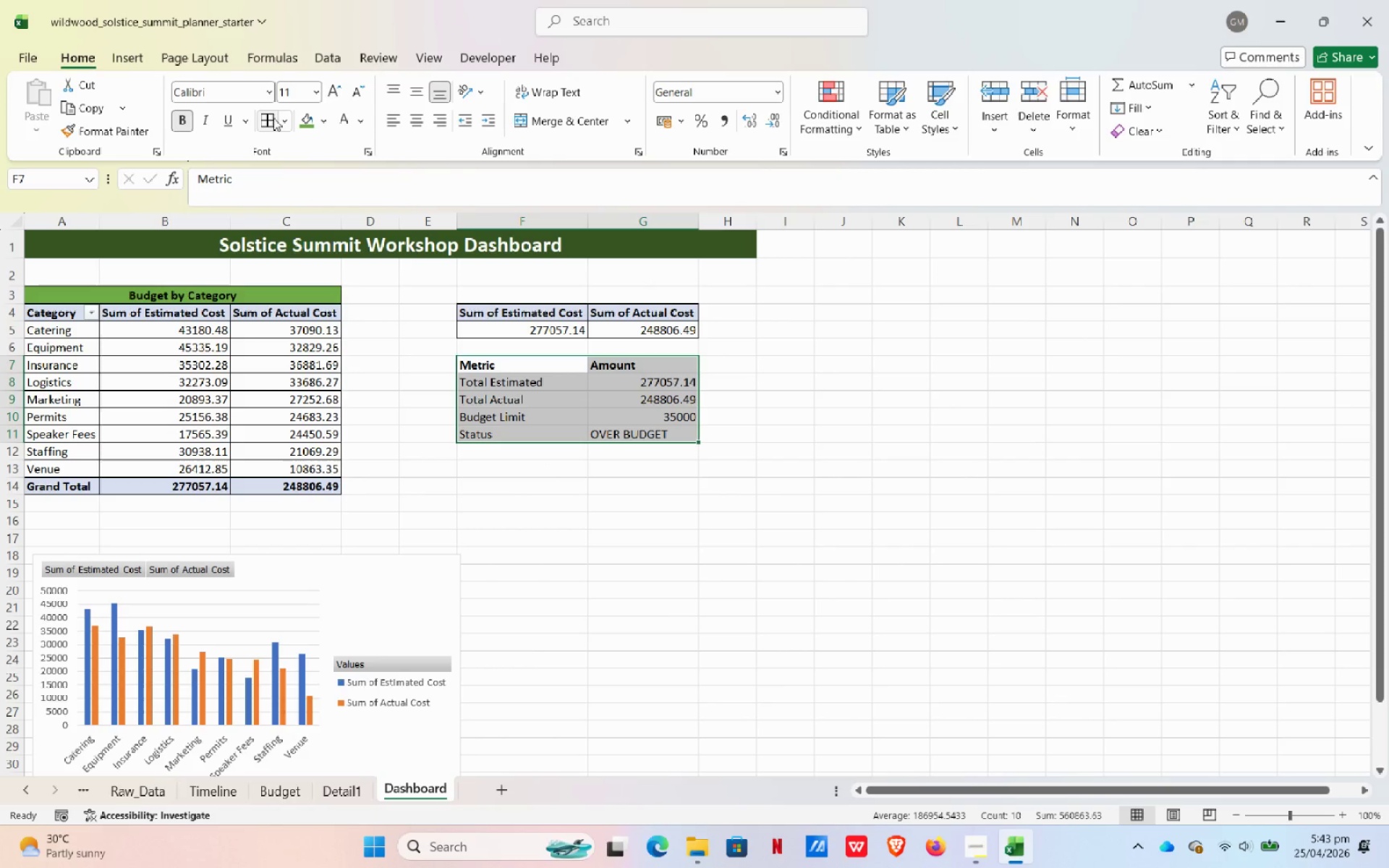 
left_click([276, 118])
 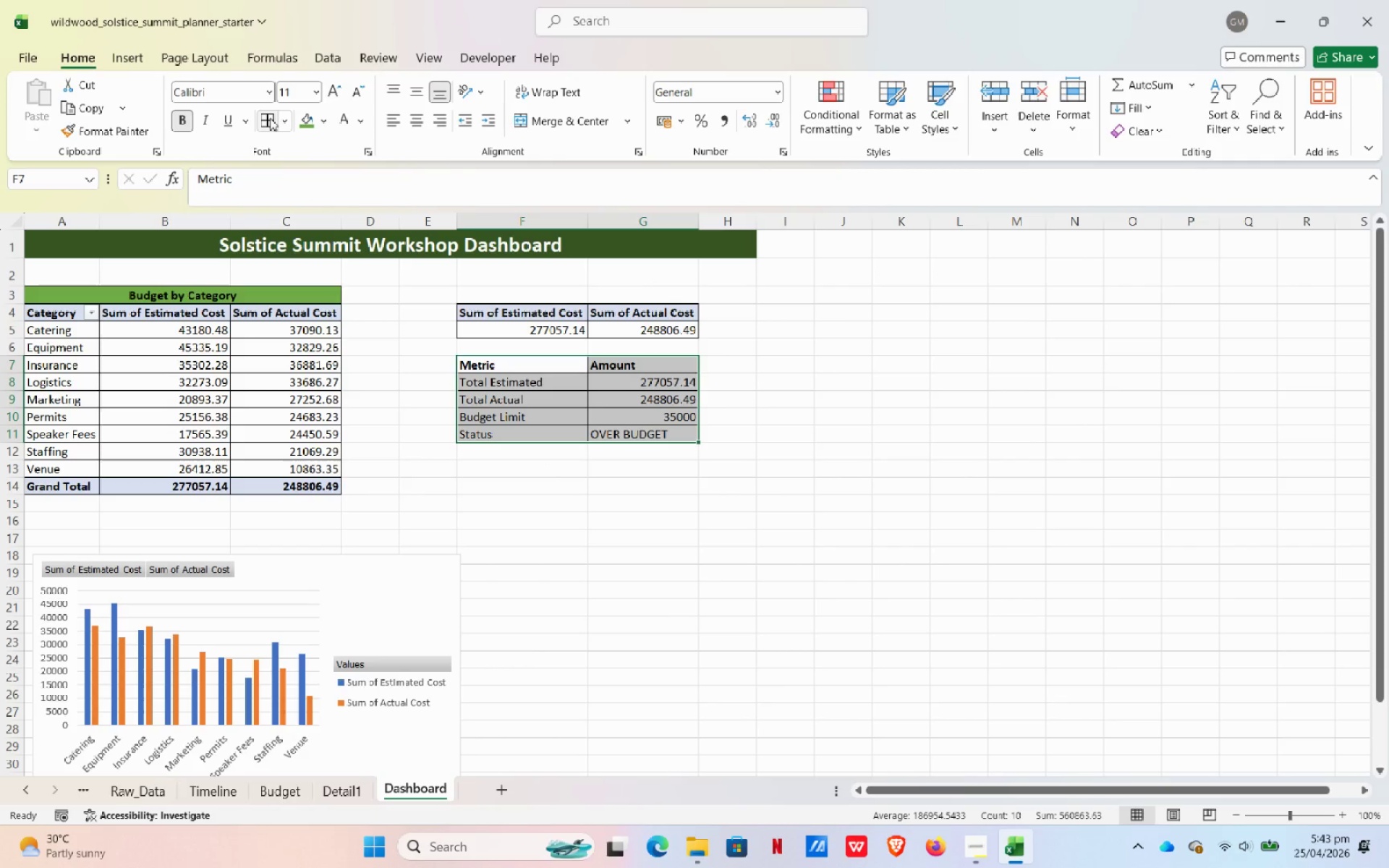 
left_click([268, 119])
 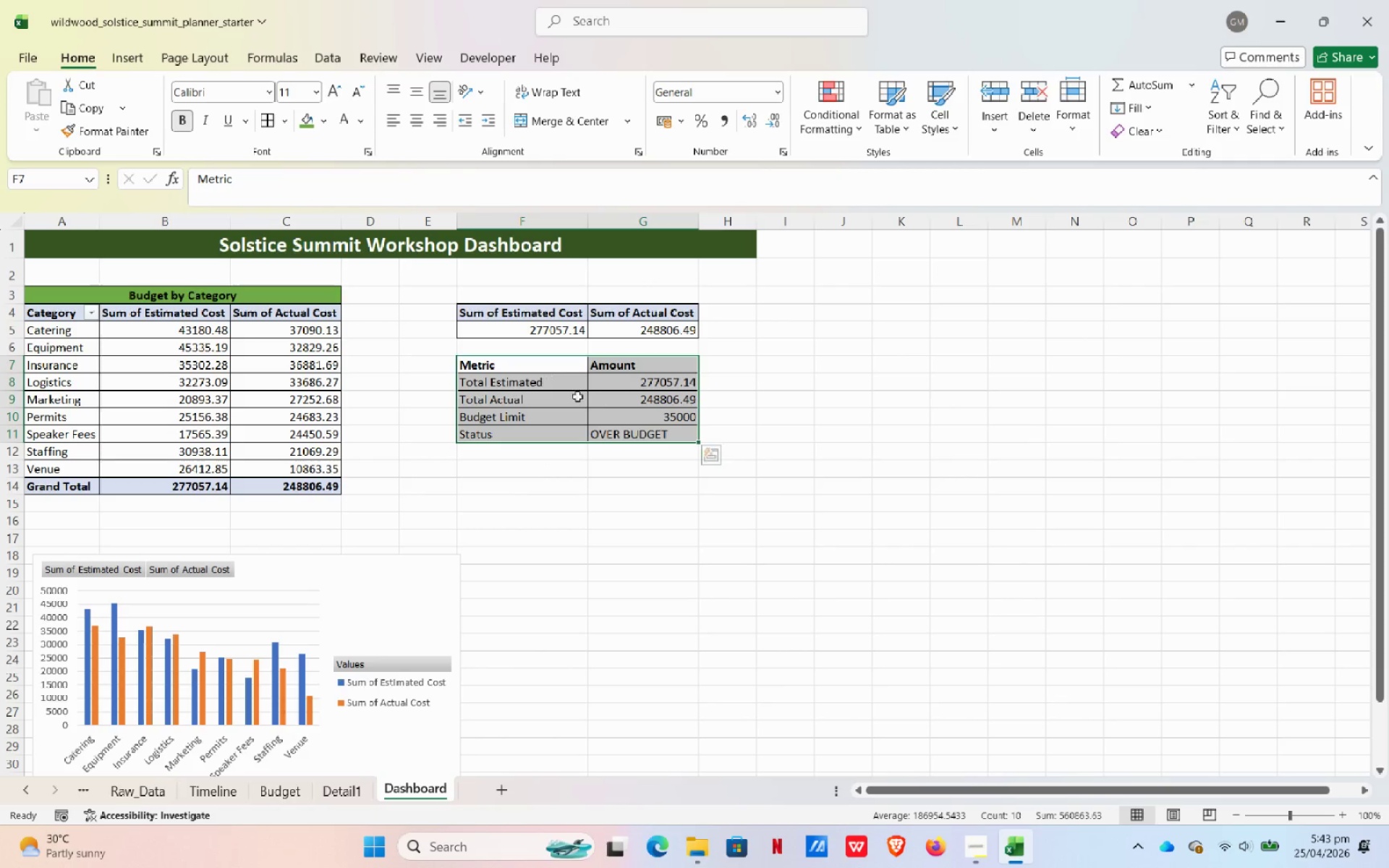 
left_click([632, 430])
 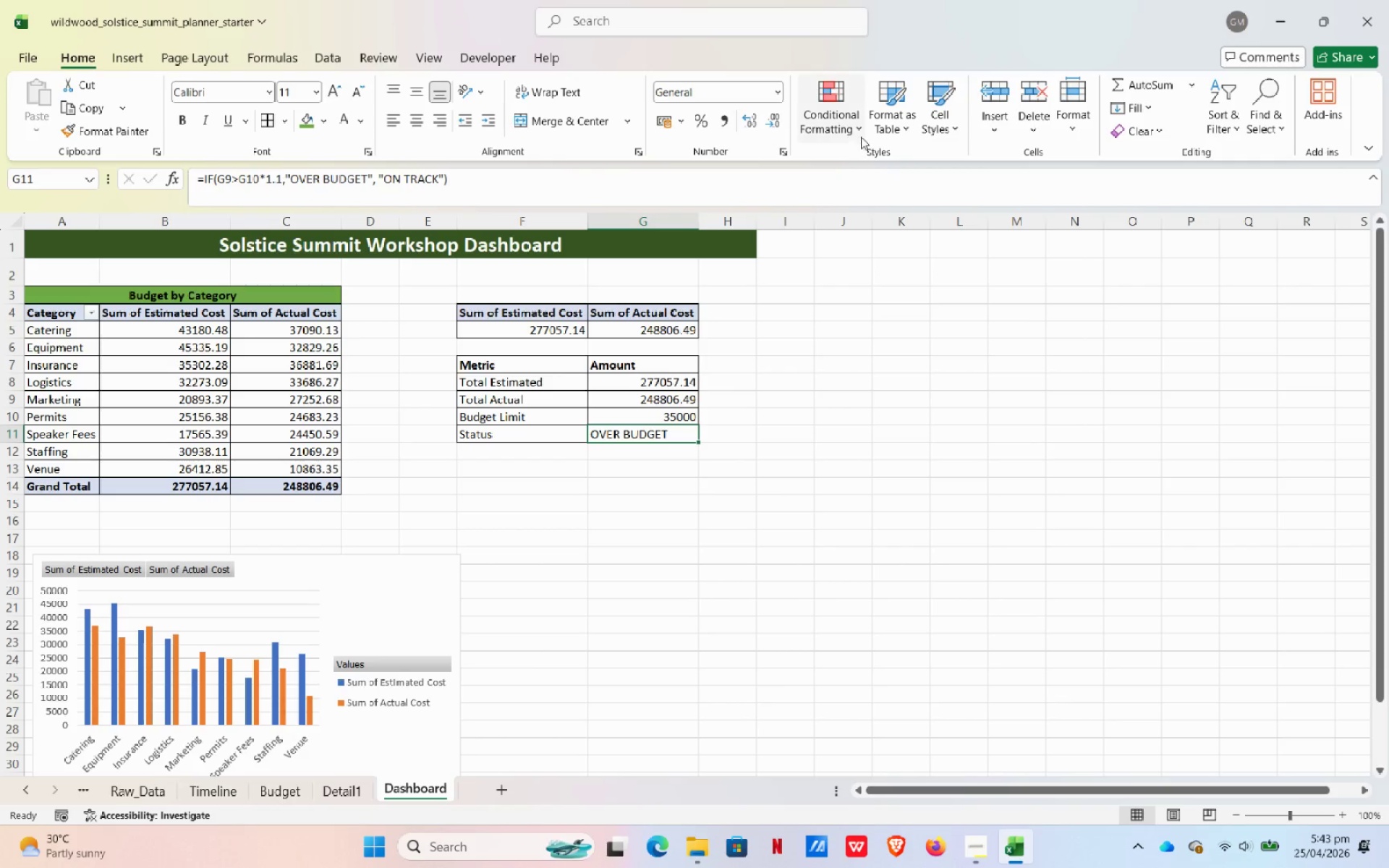 
left_click([843, 121])
 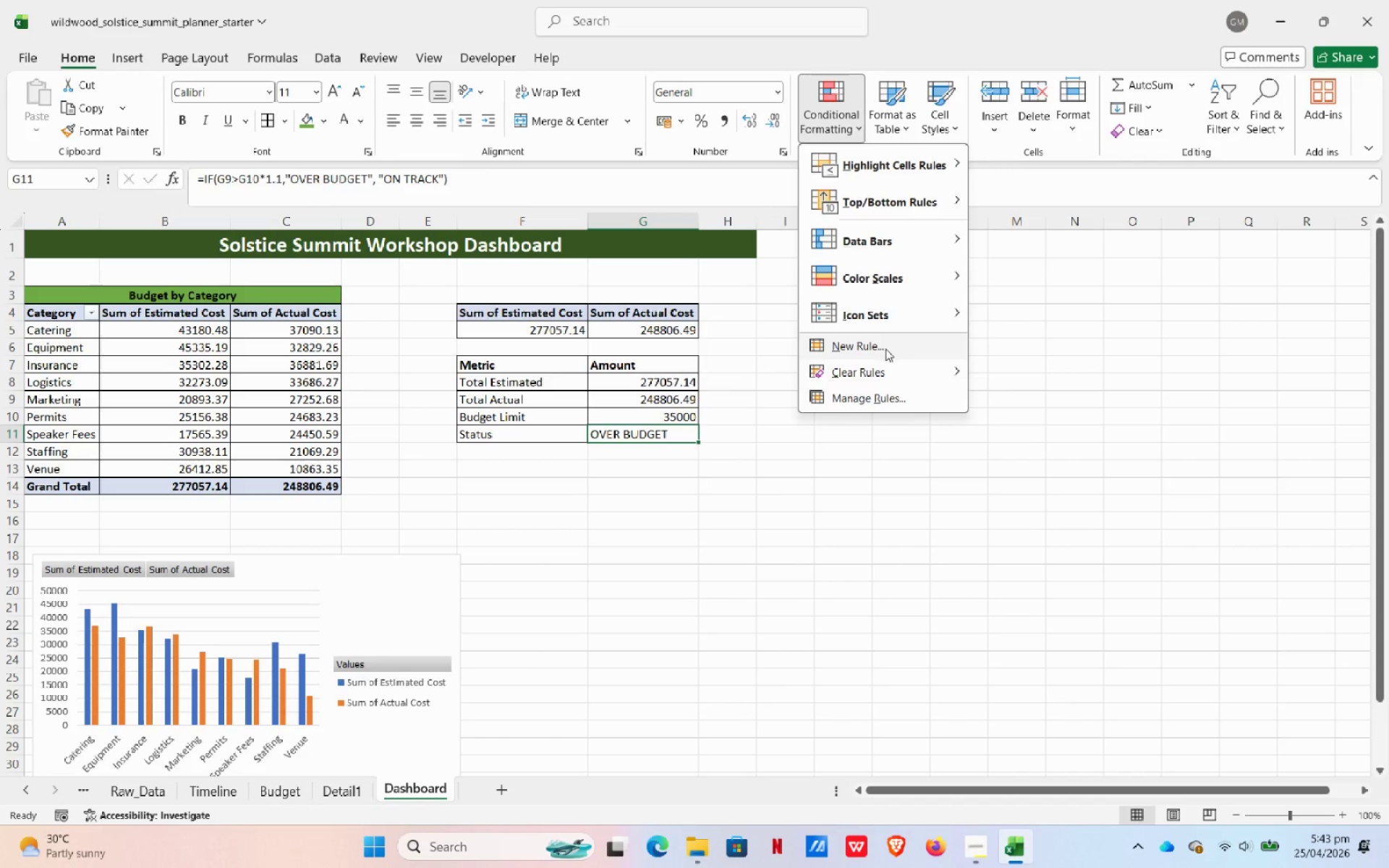 
left_click([886, 350])
 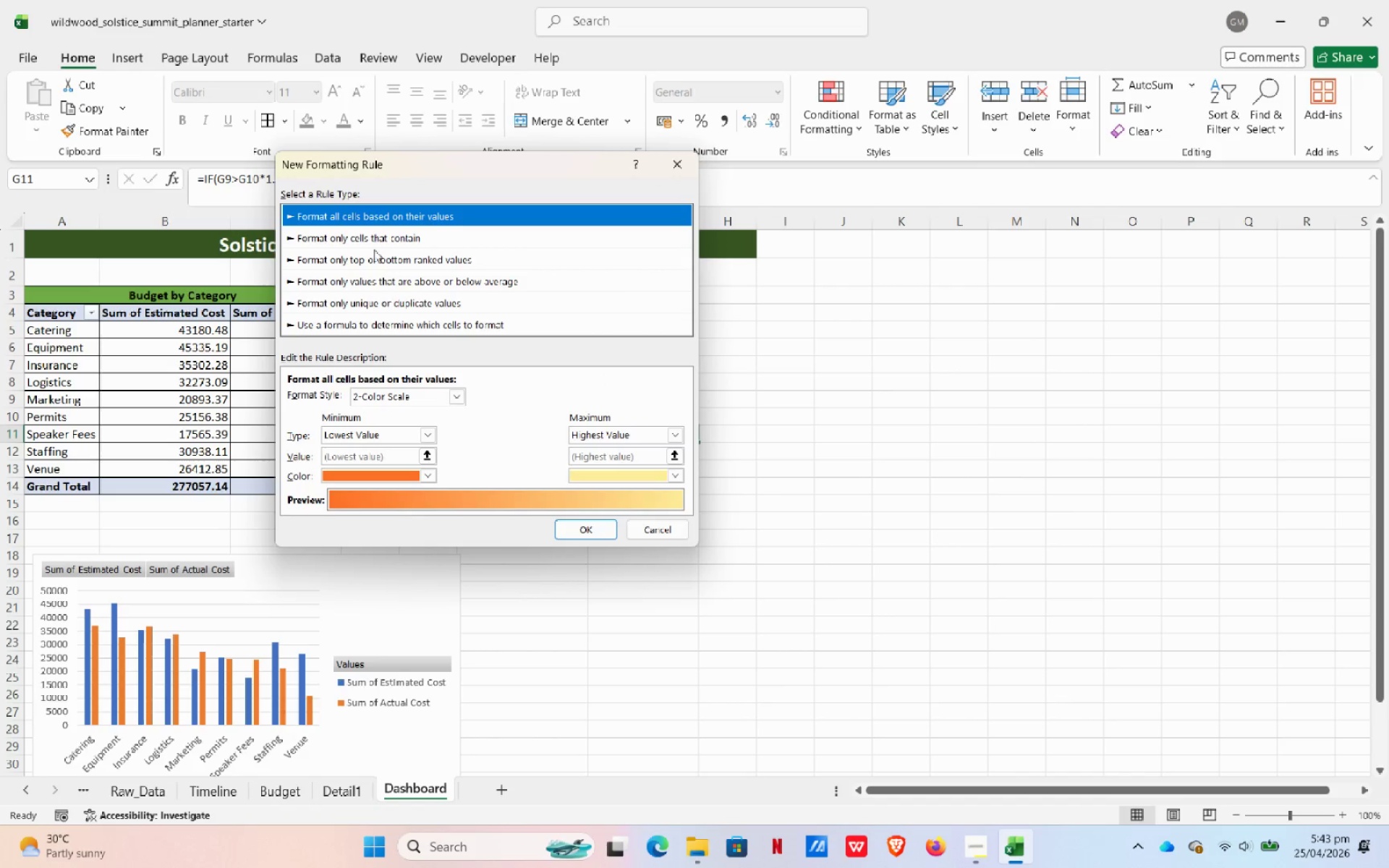 
left_click([378, 239])
 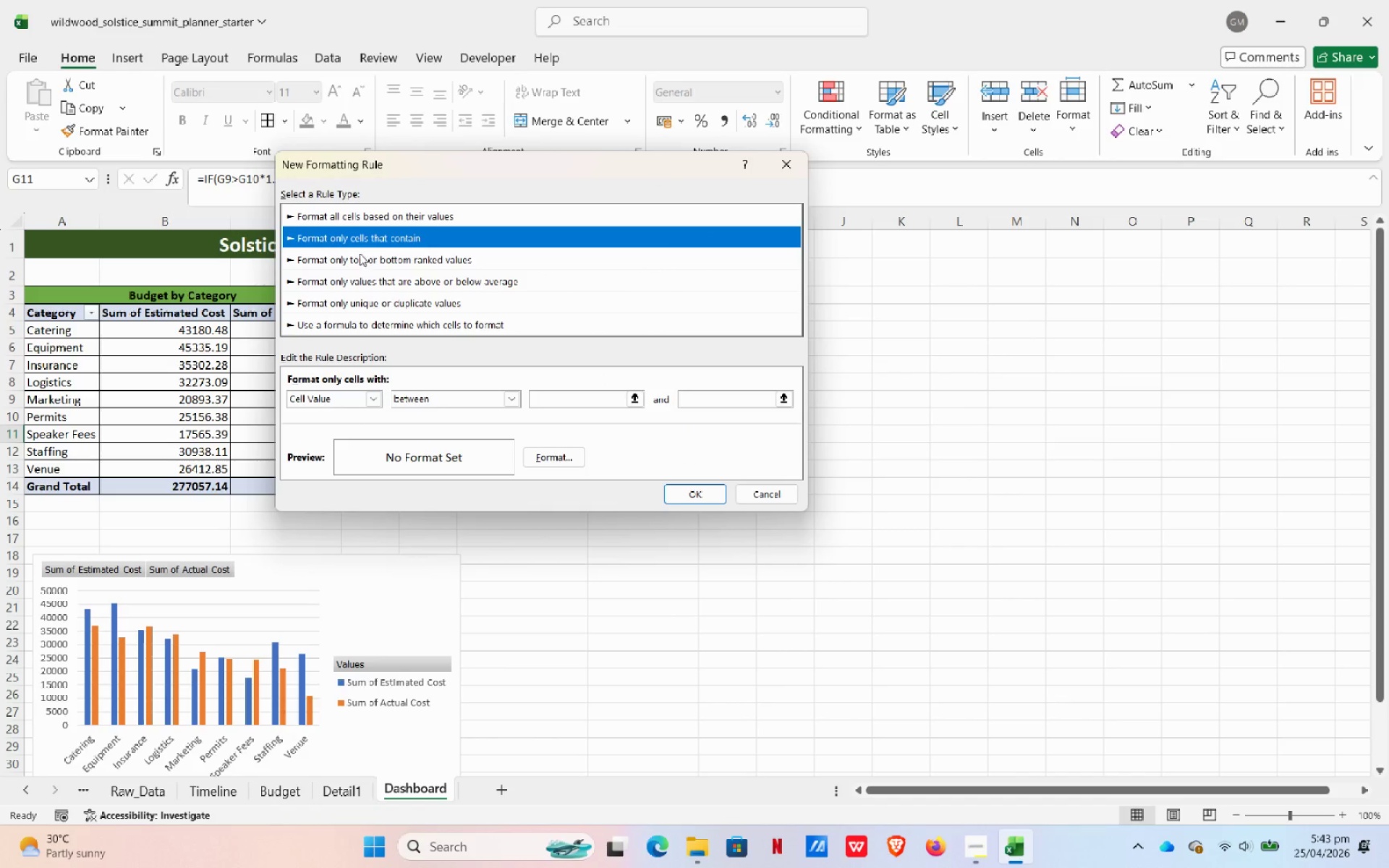 
left_click([359, 255])
 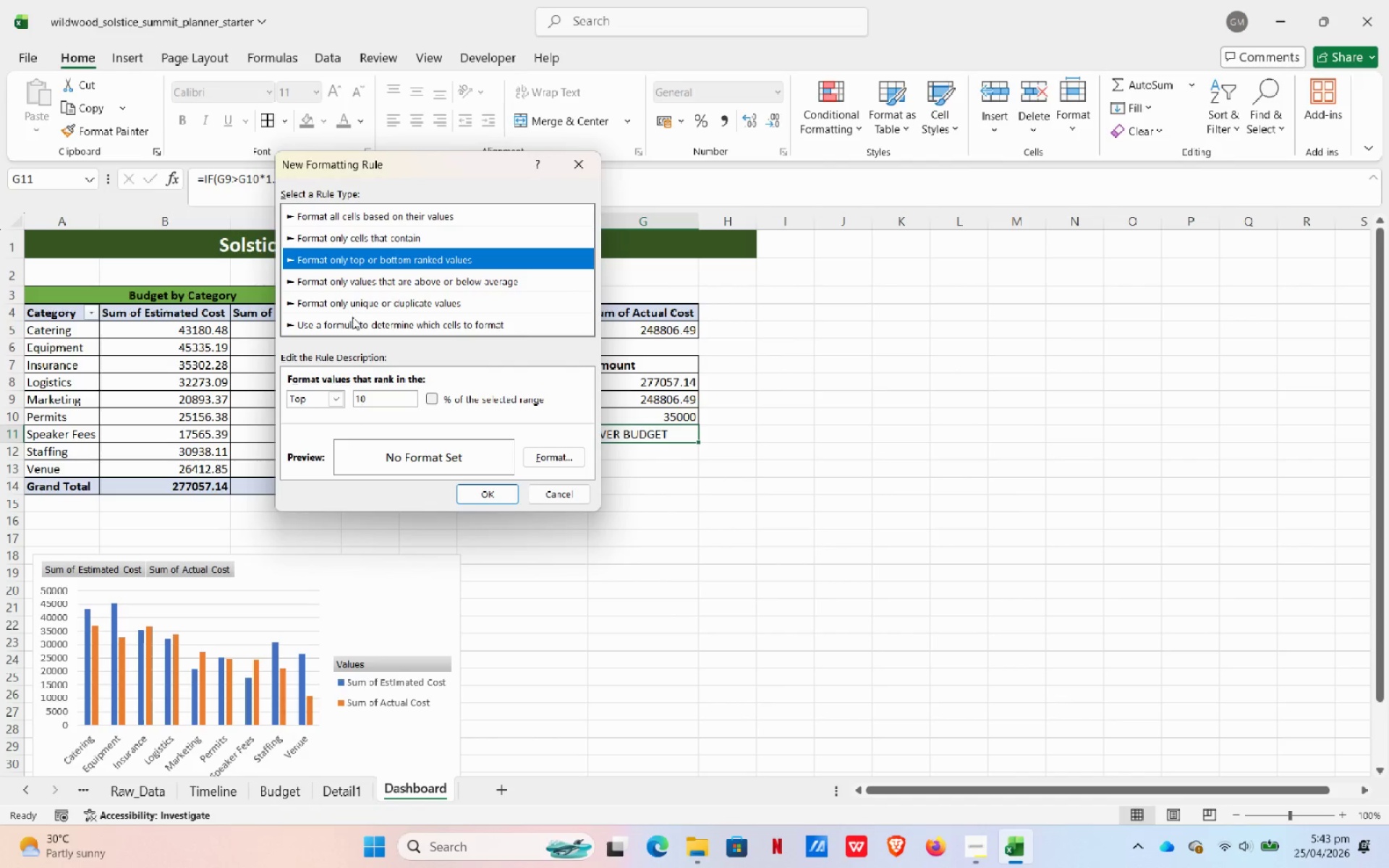 
left_click([352, 317])
 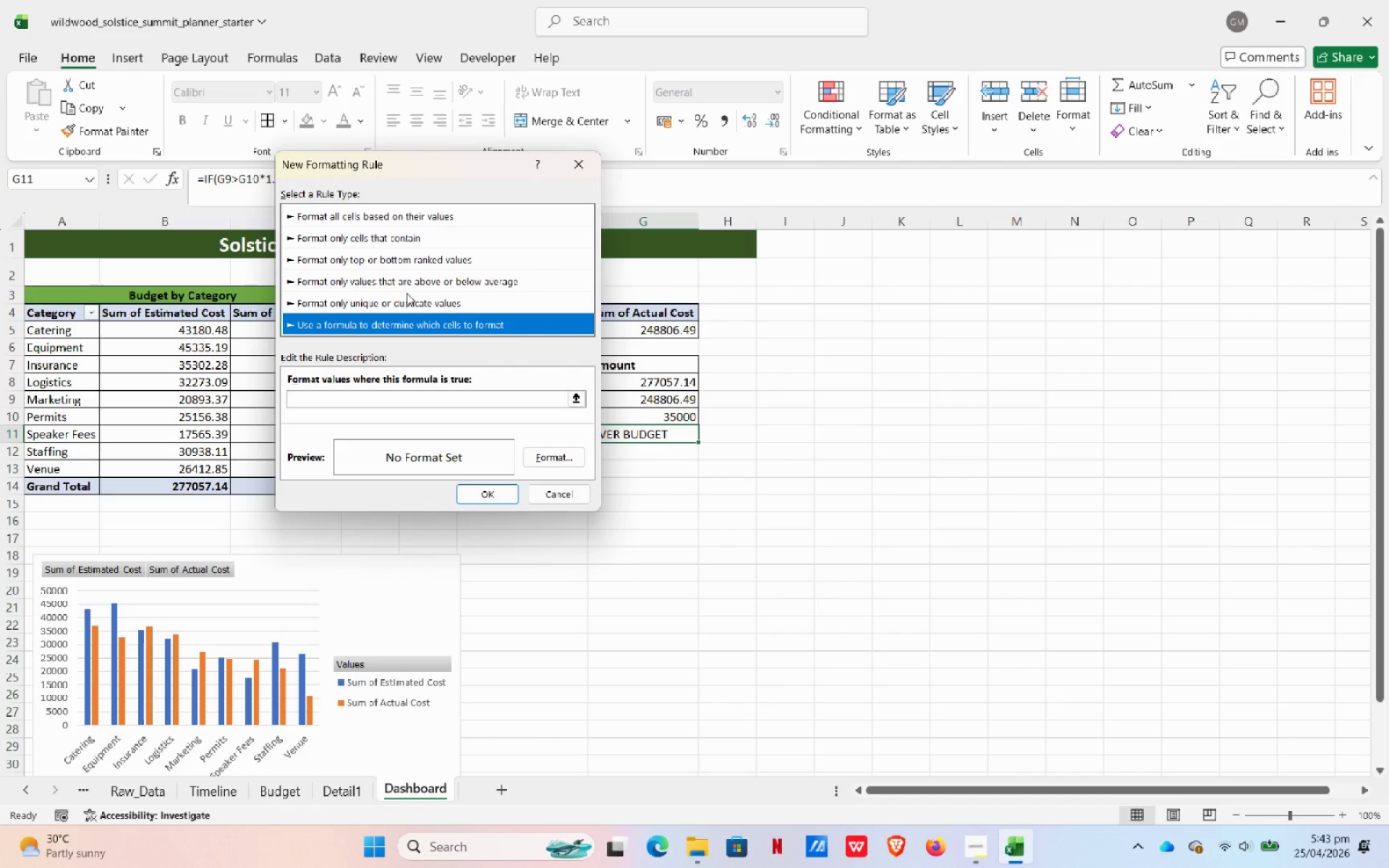 
wait(6.84)
 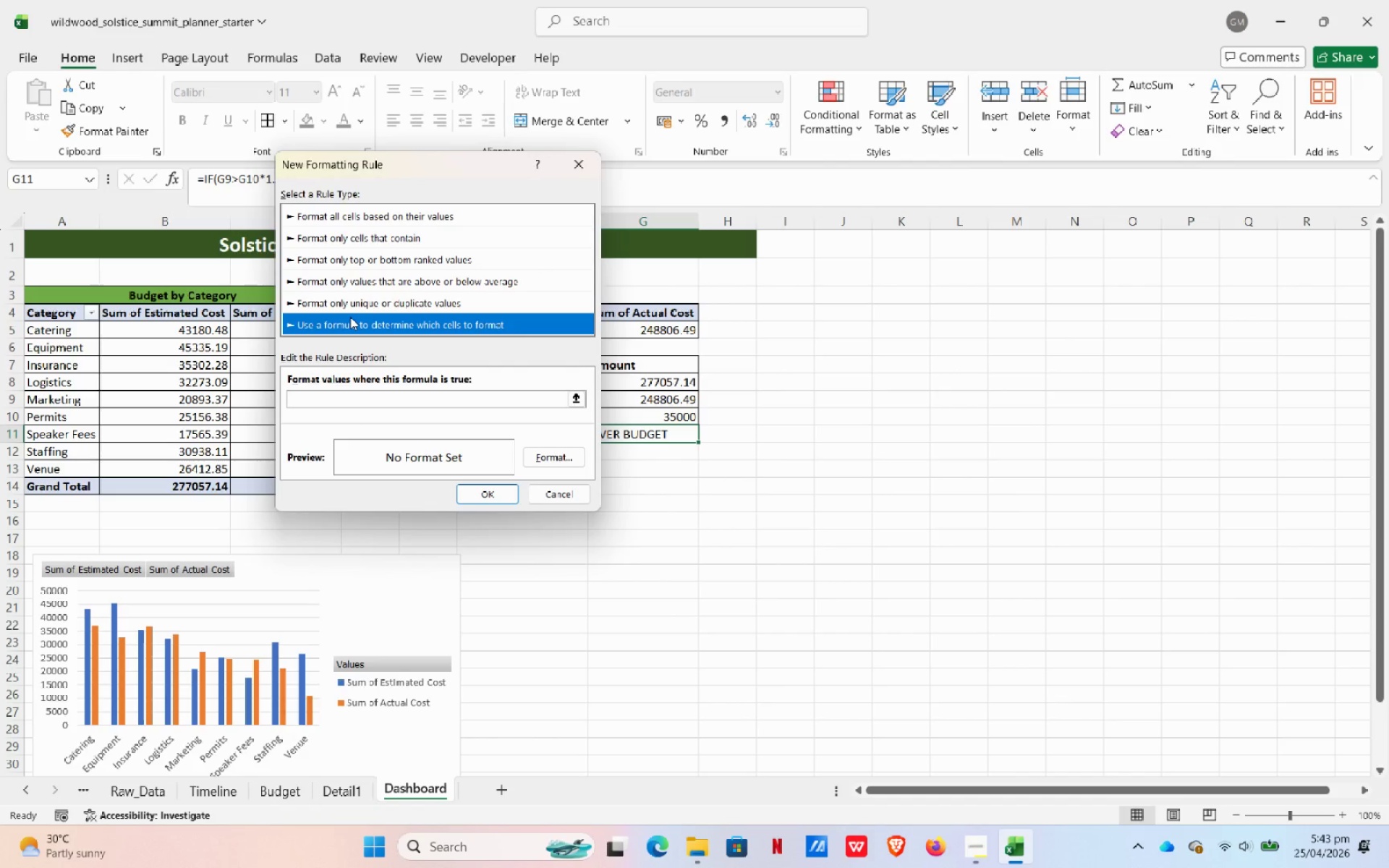 
left_click([342, 401])
 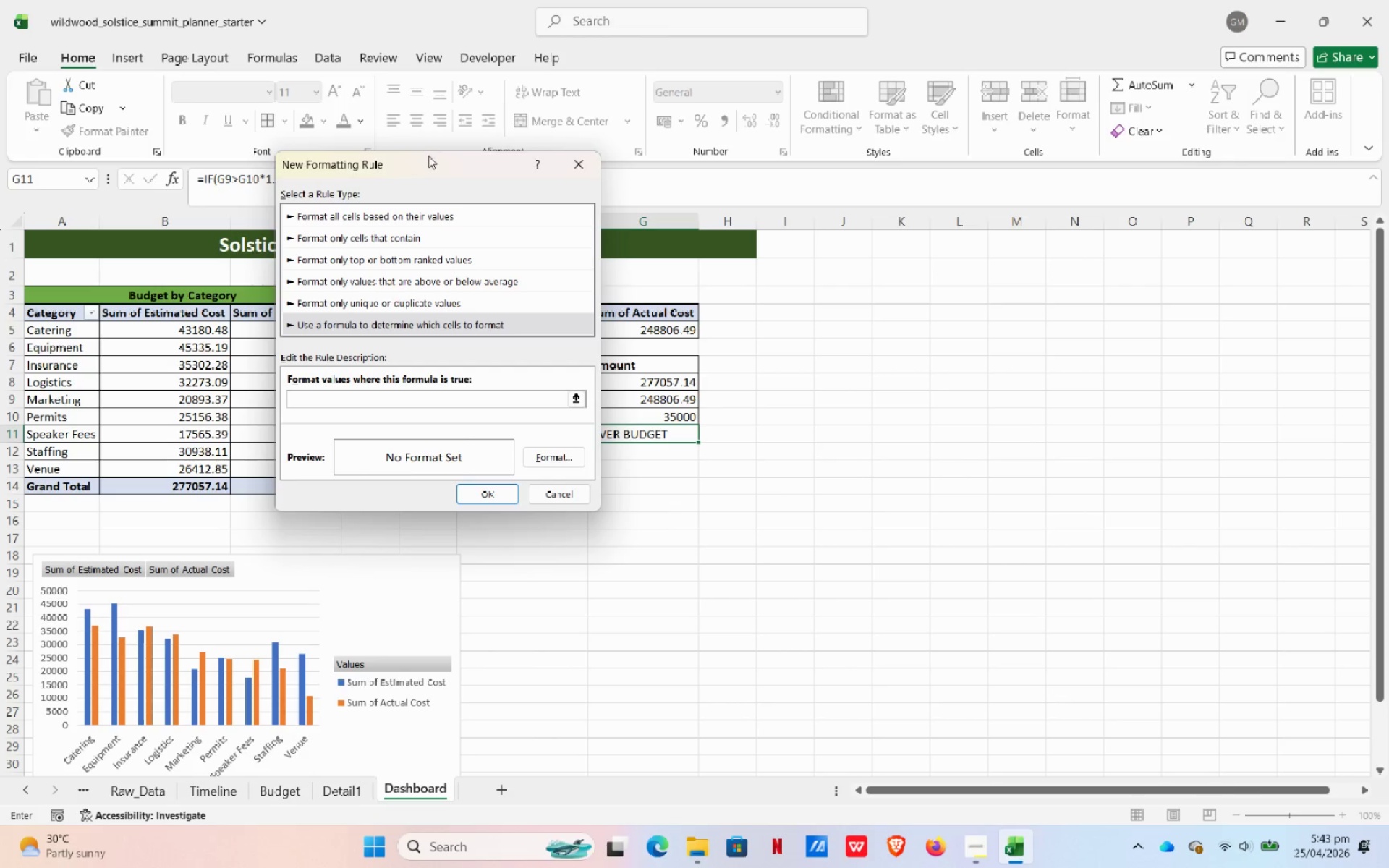 
left_click_drag(start_coordinate=[430, 163], to_coordinate=[846, 197])
 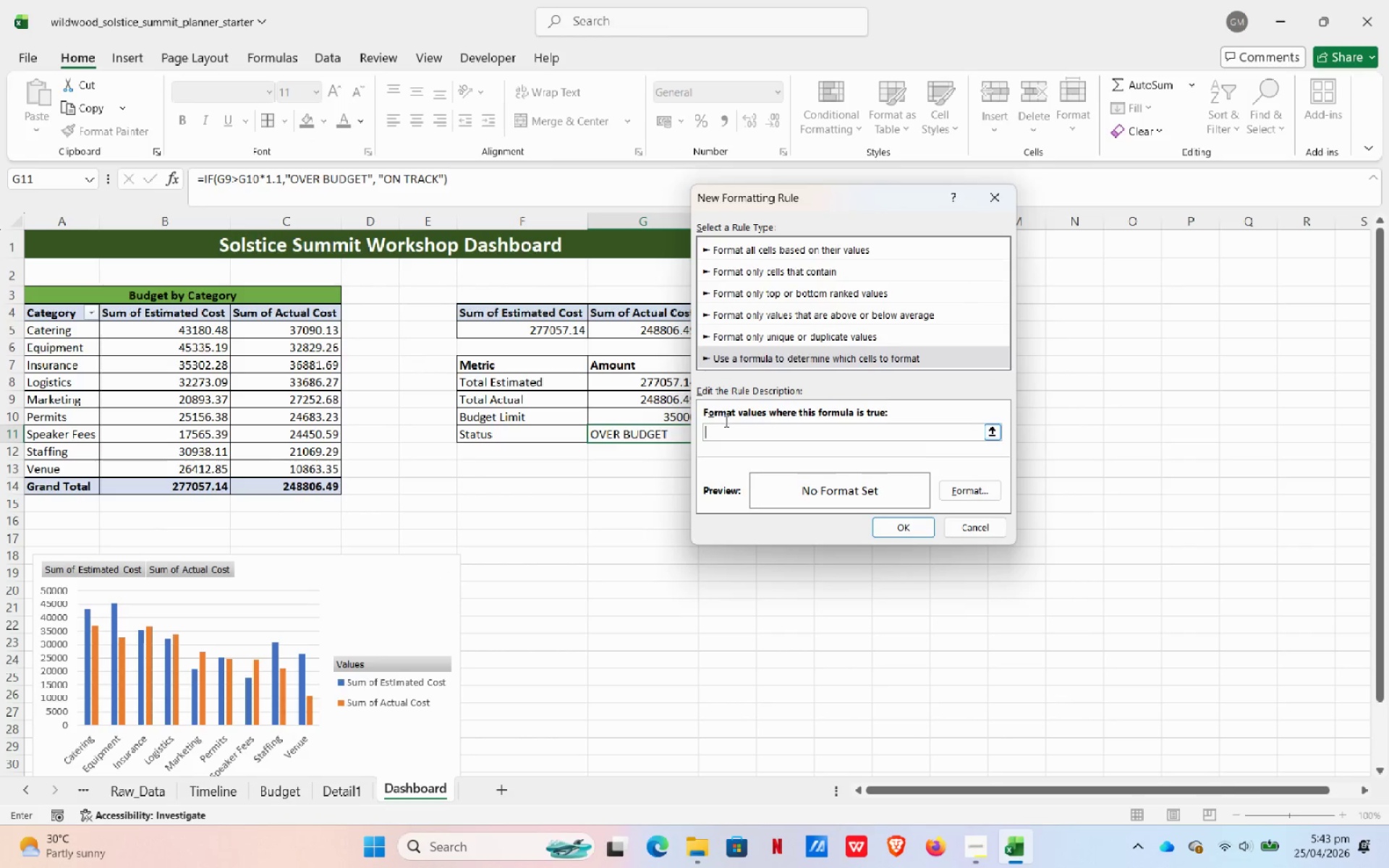 
key(Equal)
 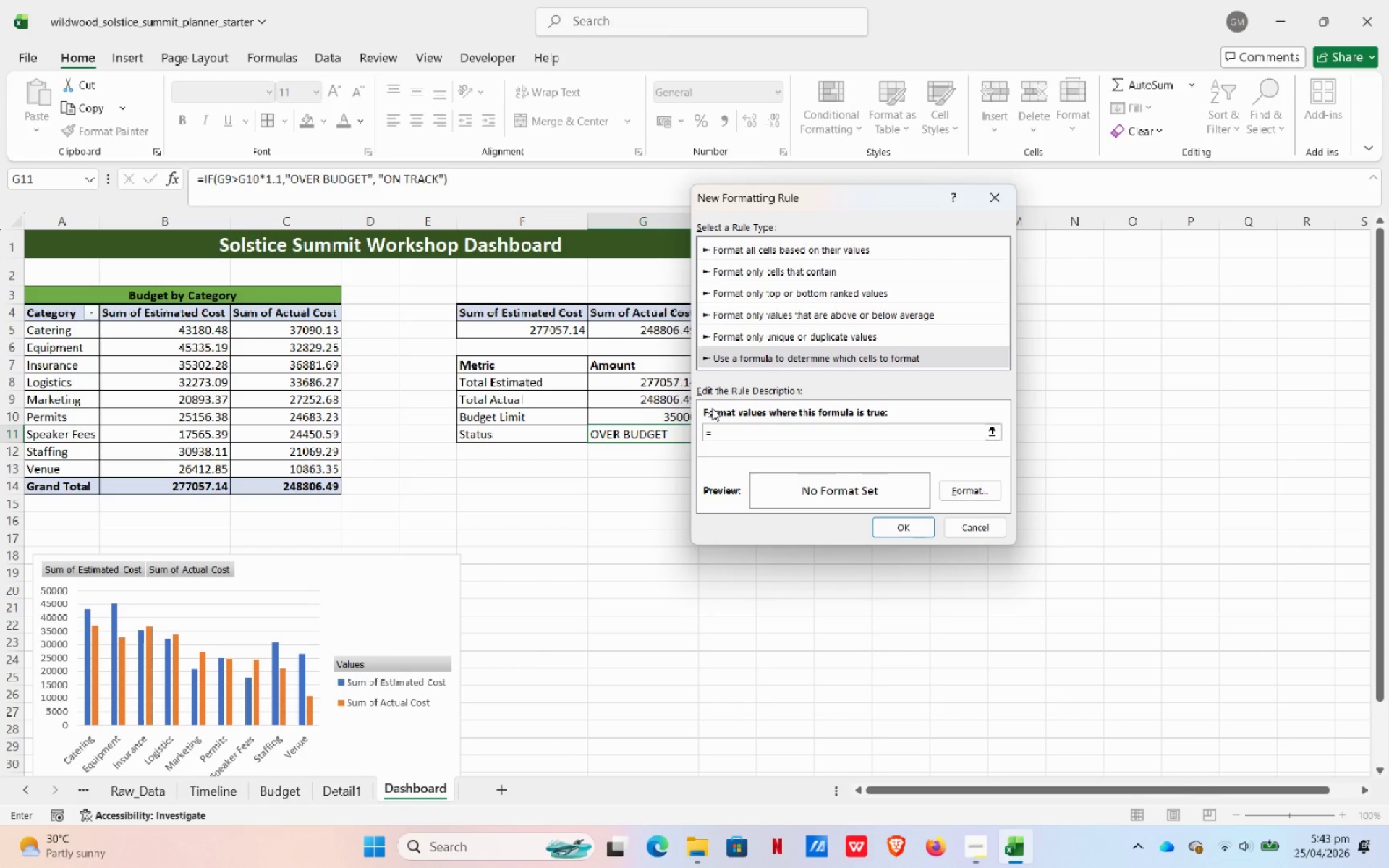 
wait(6.7)
 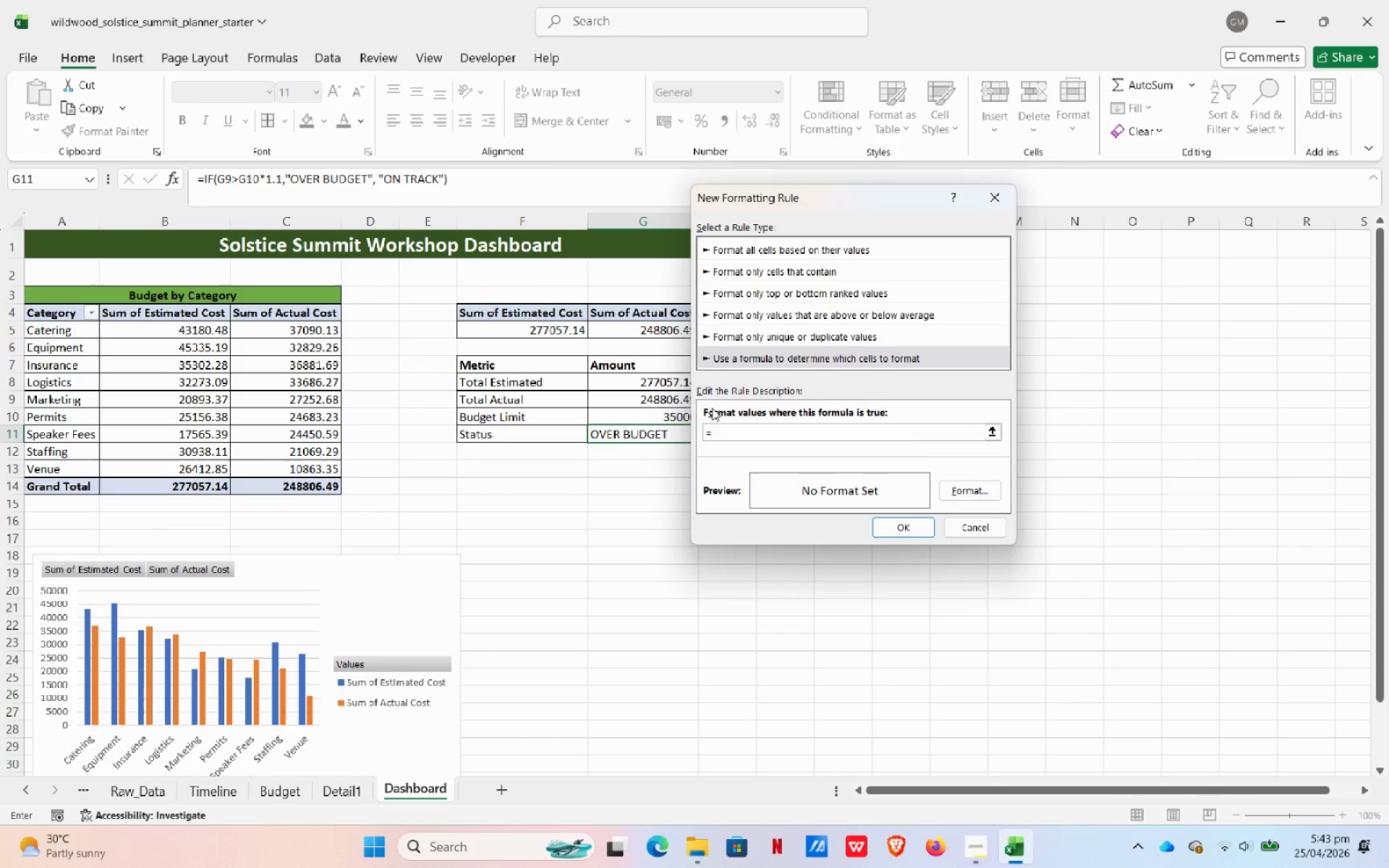 
type(g)
key(Backspace)
type(if)
key(Backspace)
key(Backspace)
 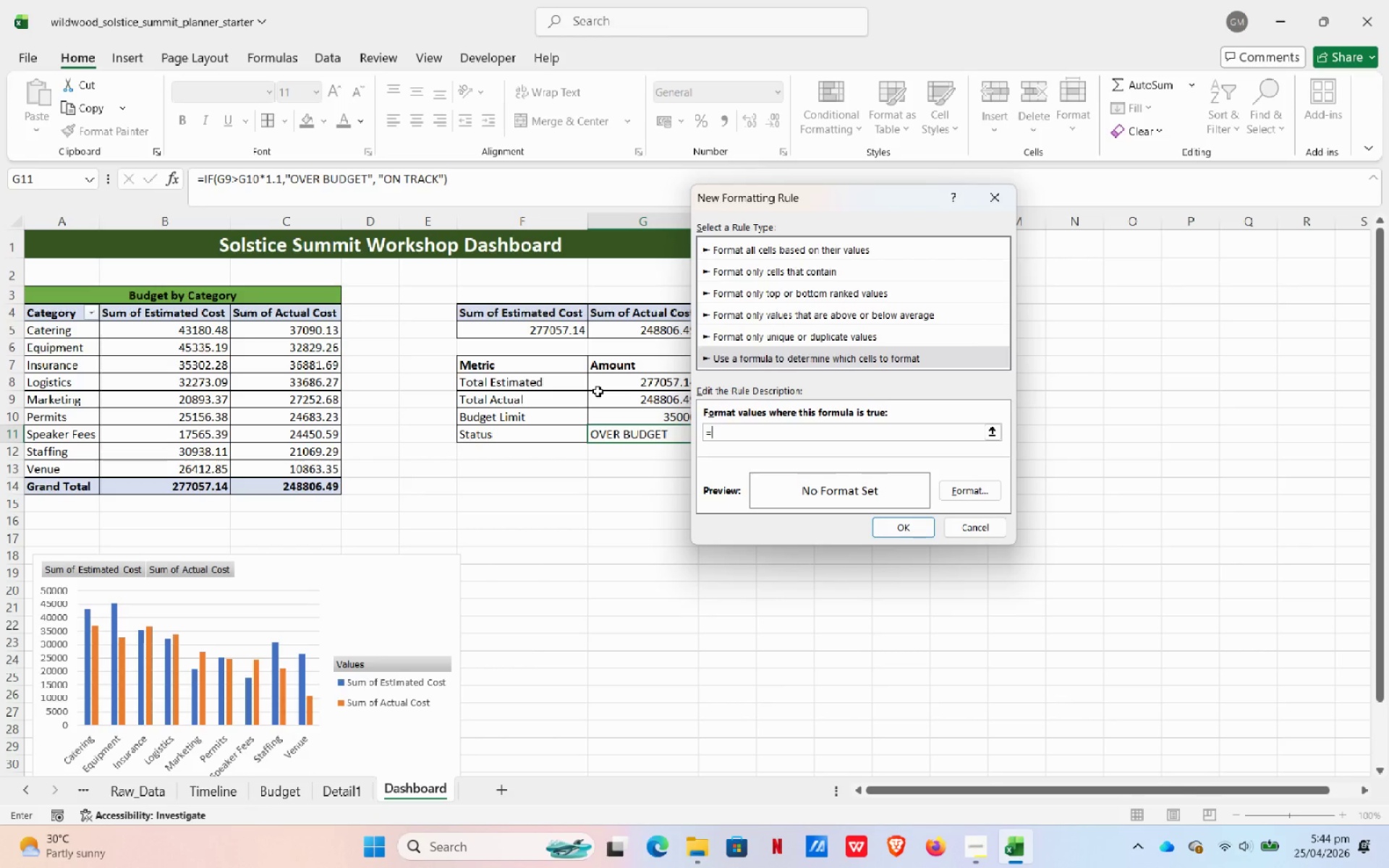 
wait(40.89)
 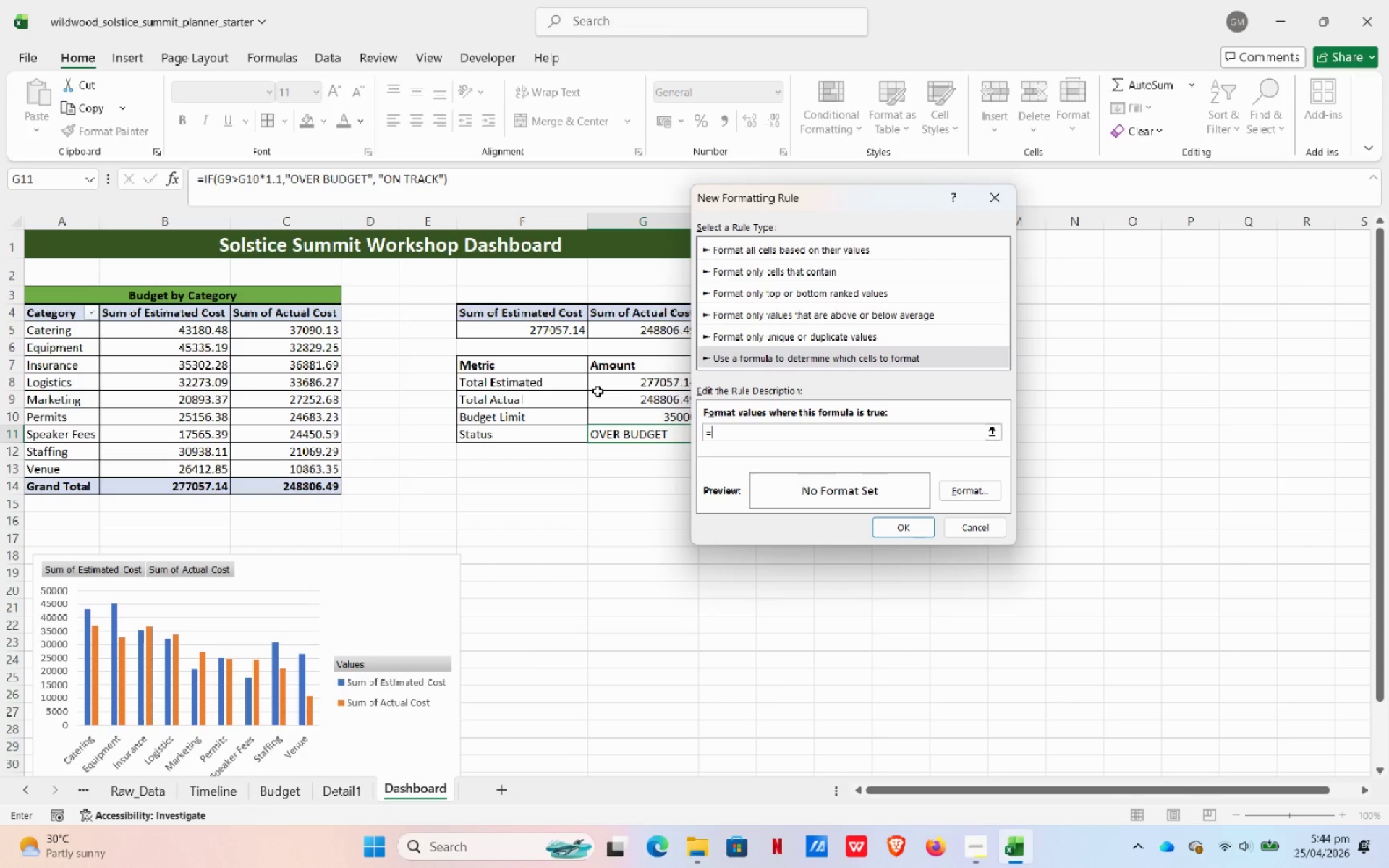 
key(G)
 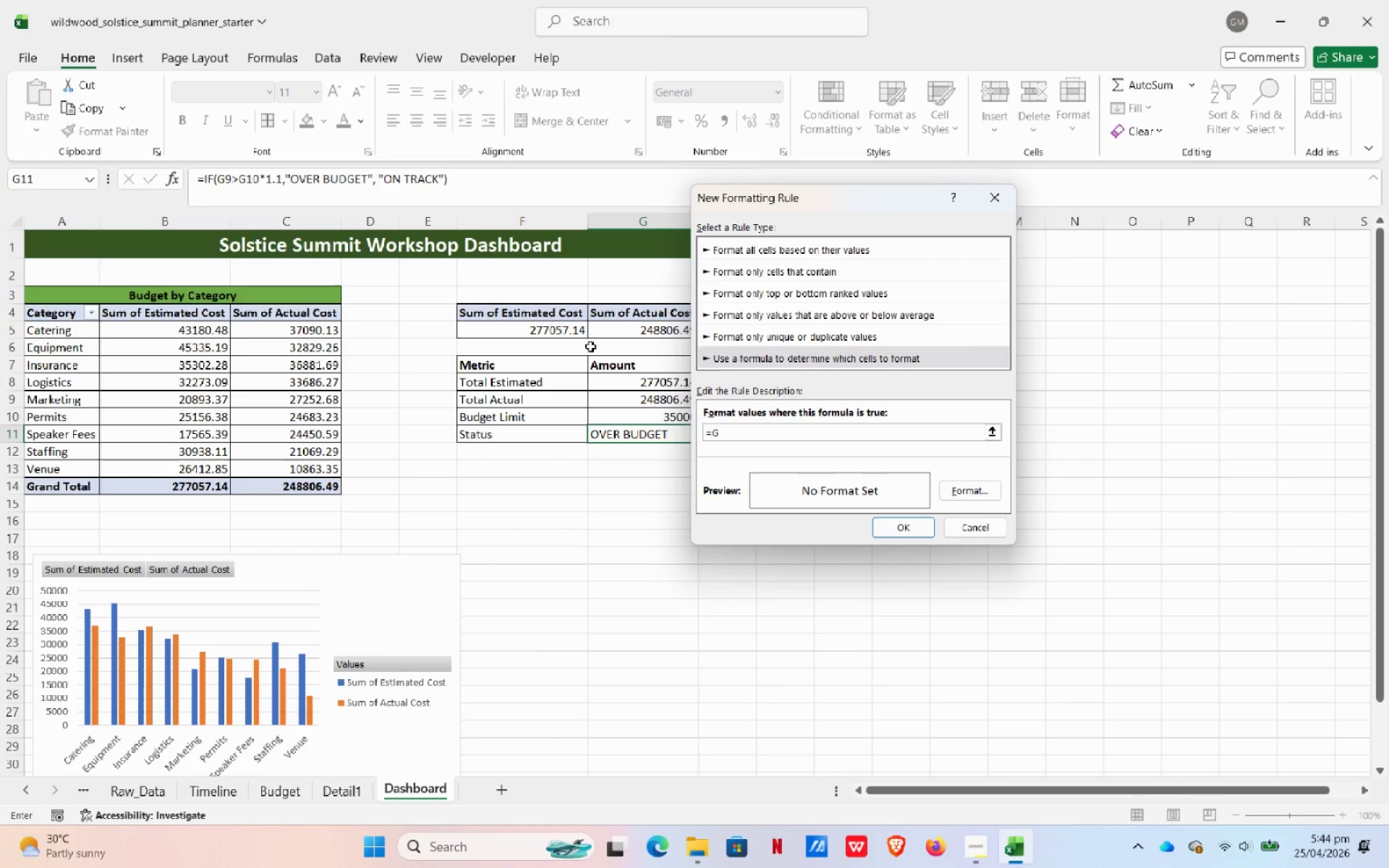 
type(0)
key(Backspace)
type(10="over budget")
 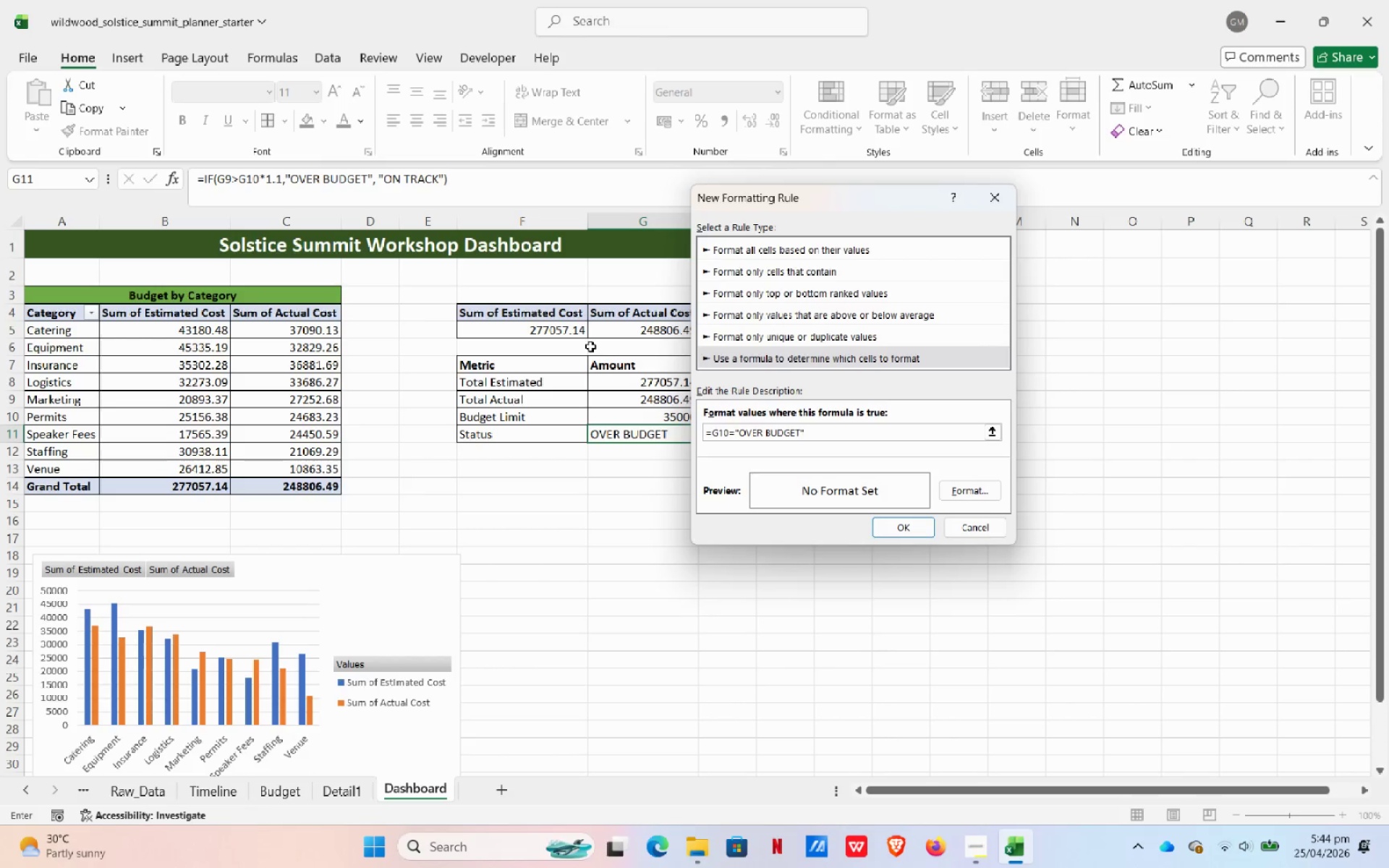 
wait(6.42)
 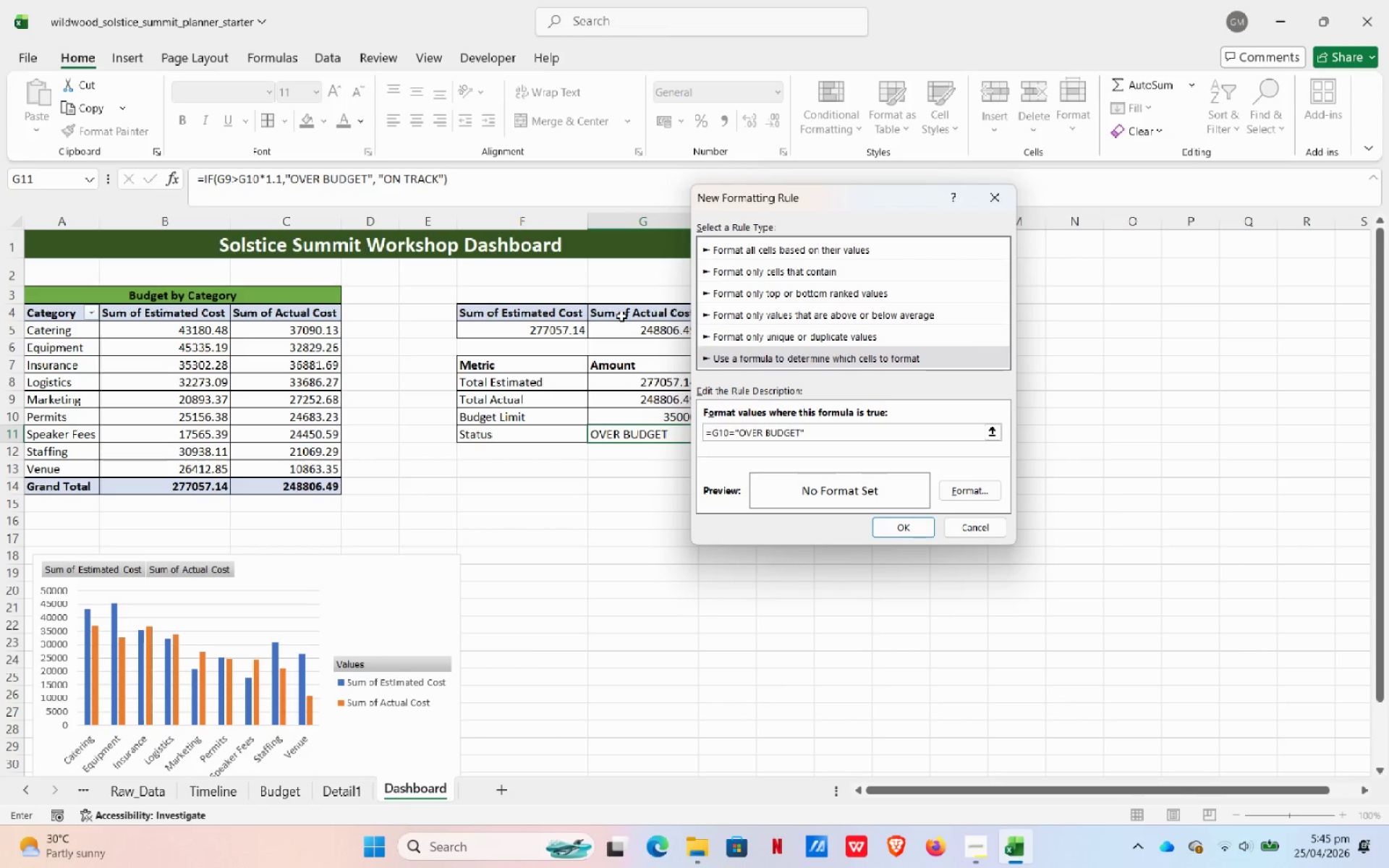 
left_click([985, 493])
 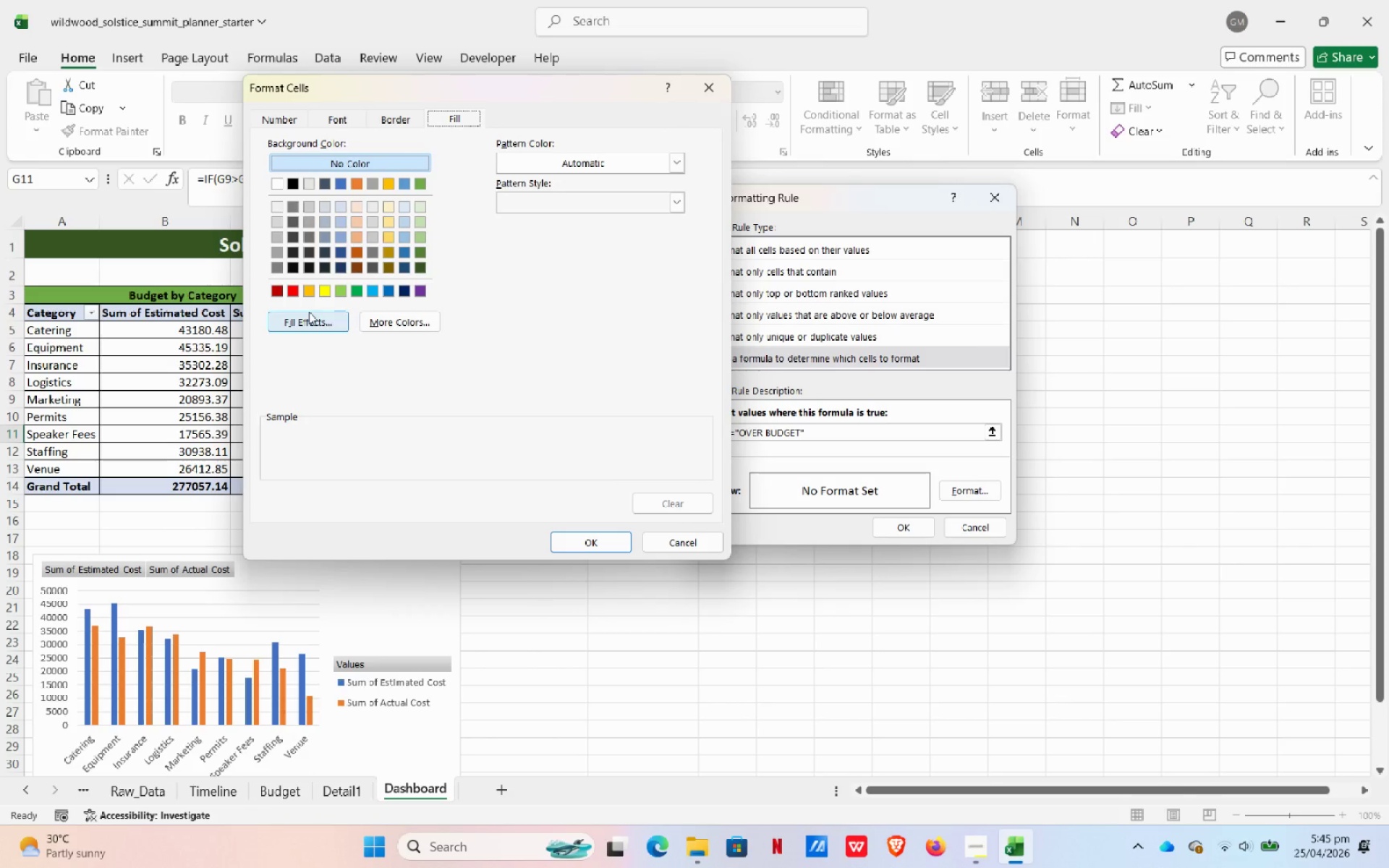 
wait(5.94)
 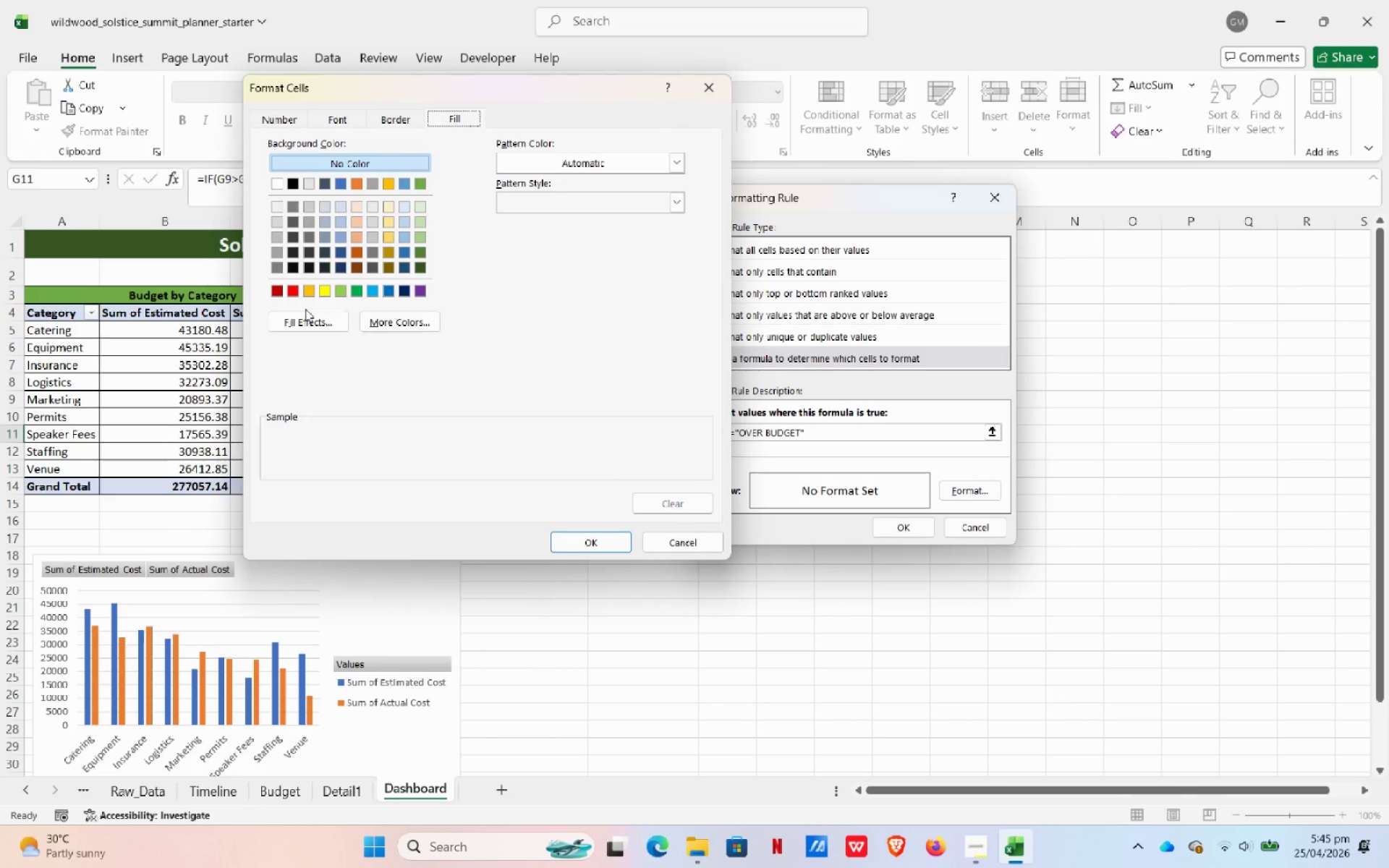 
left_click([292, 290])
 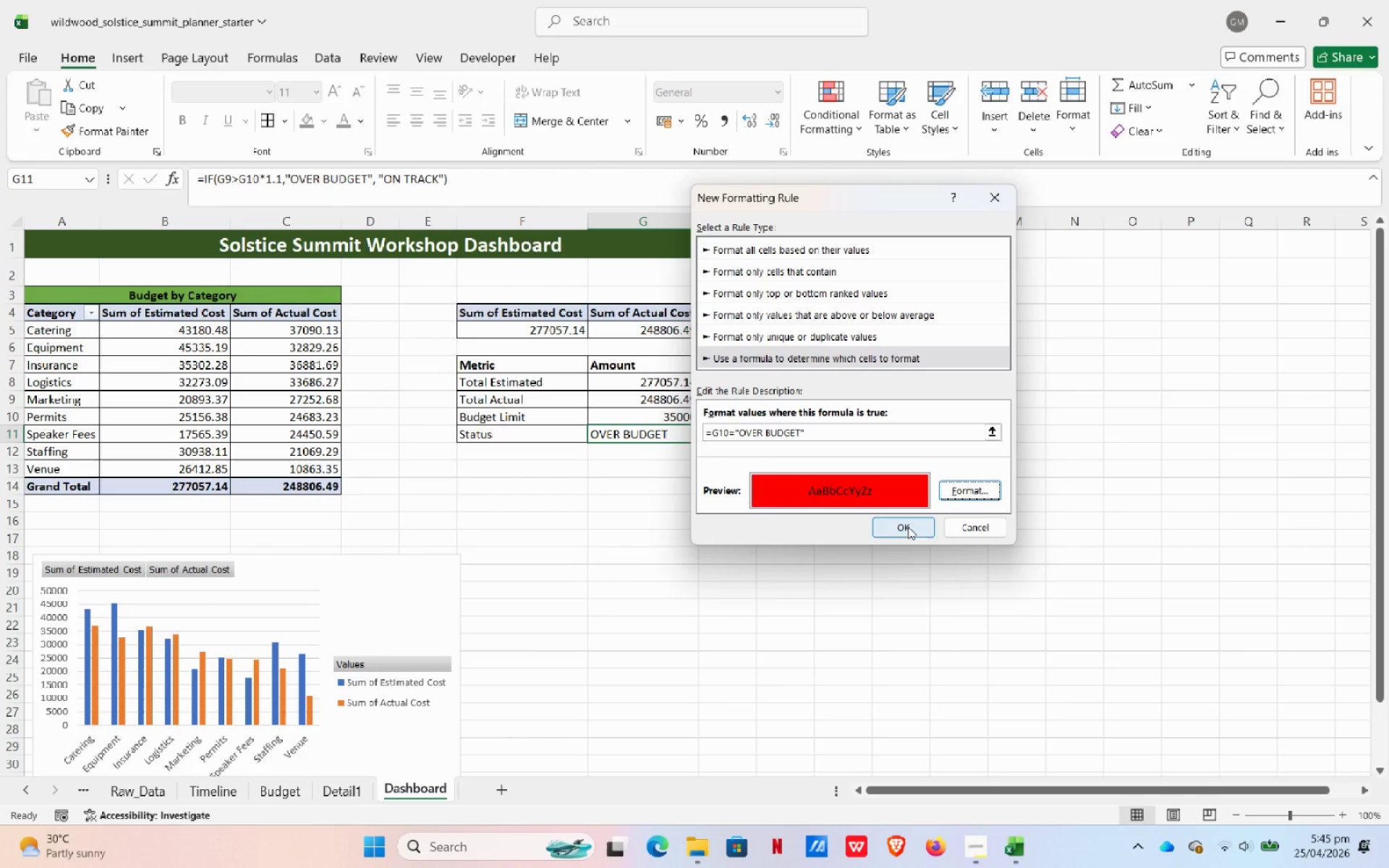 
left_click([902, 531])
 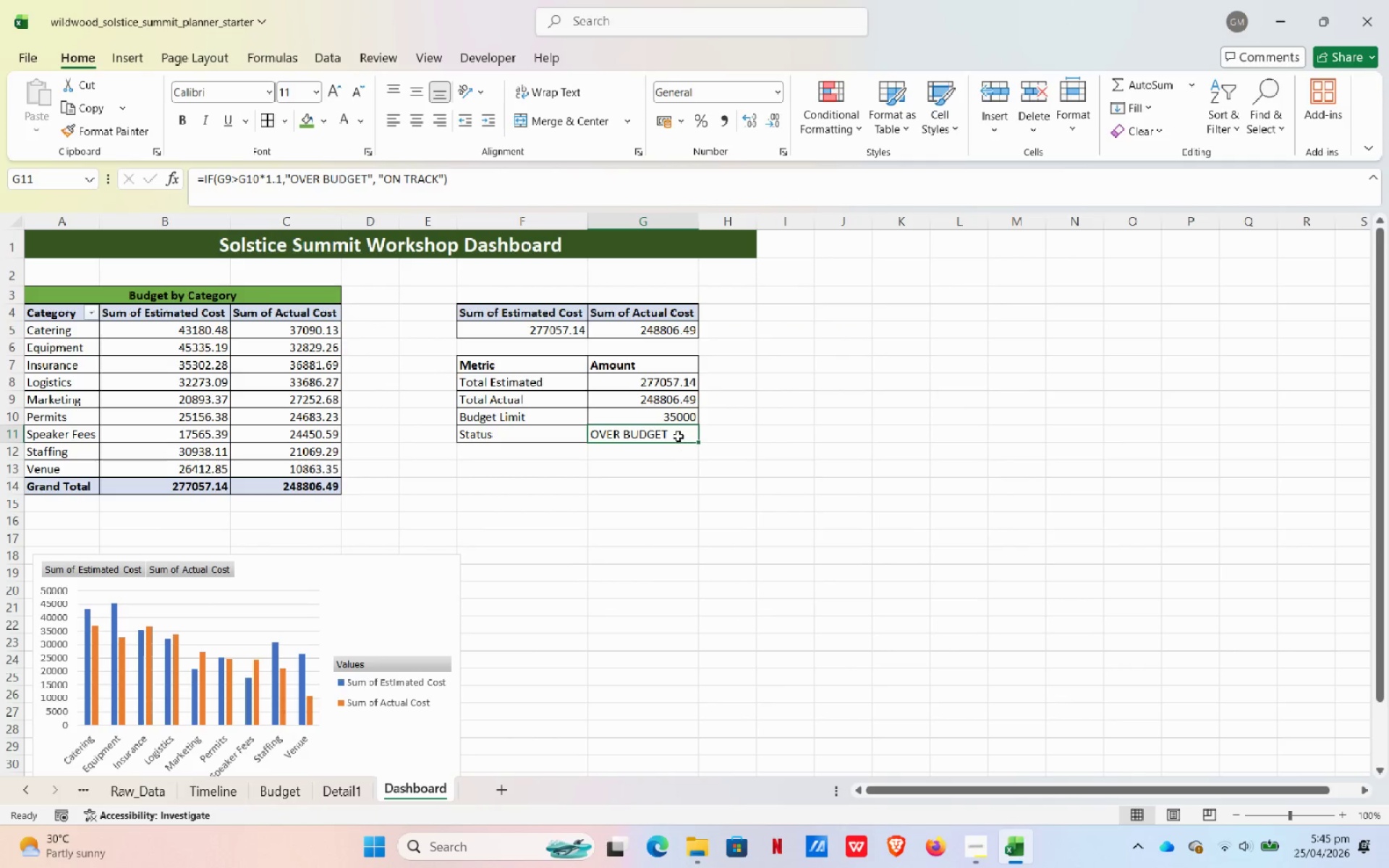 
left_click([674, 431])
 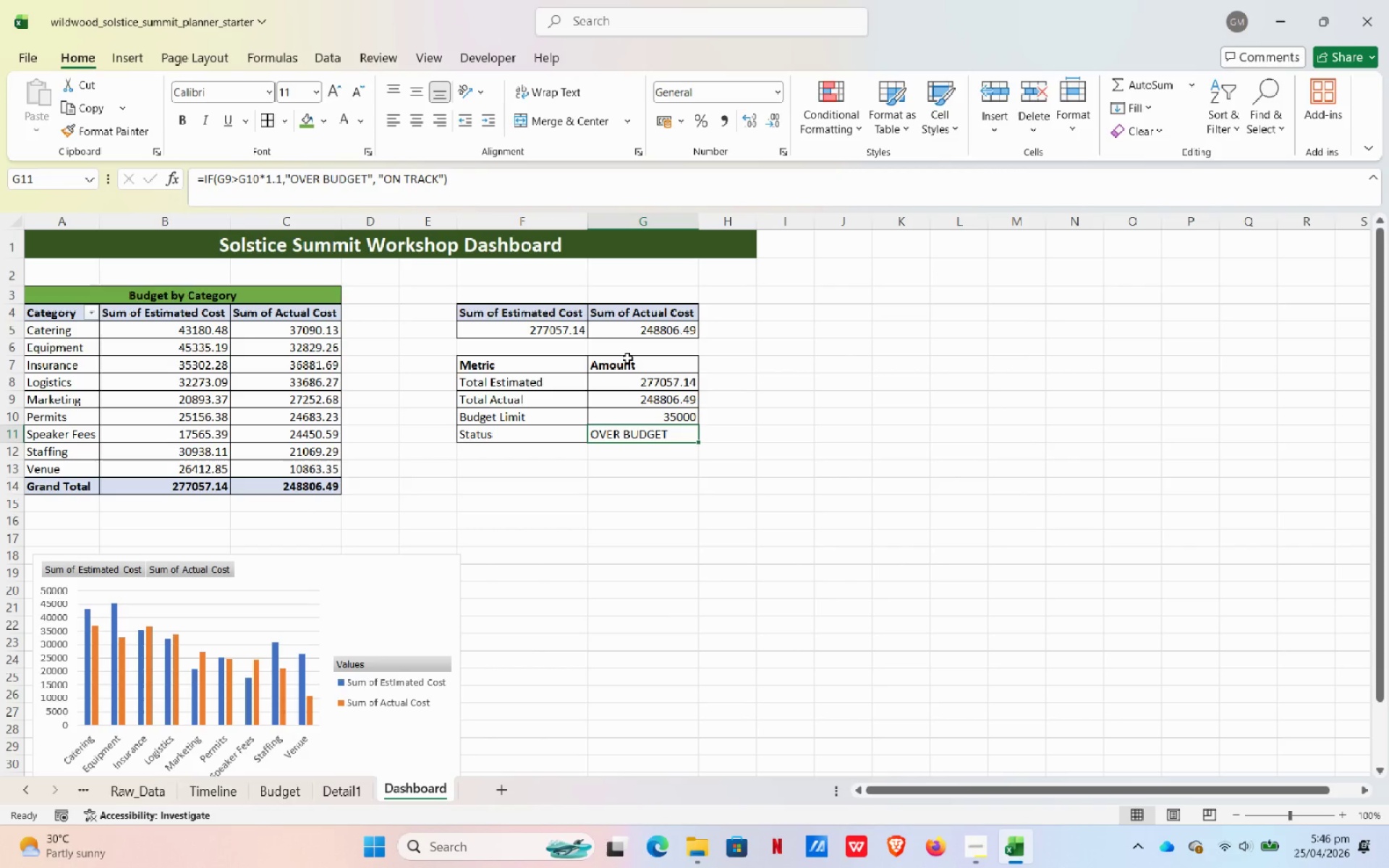 
wait(51.59)
 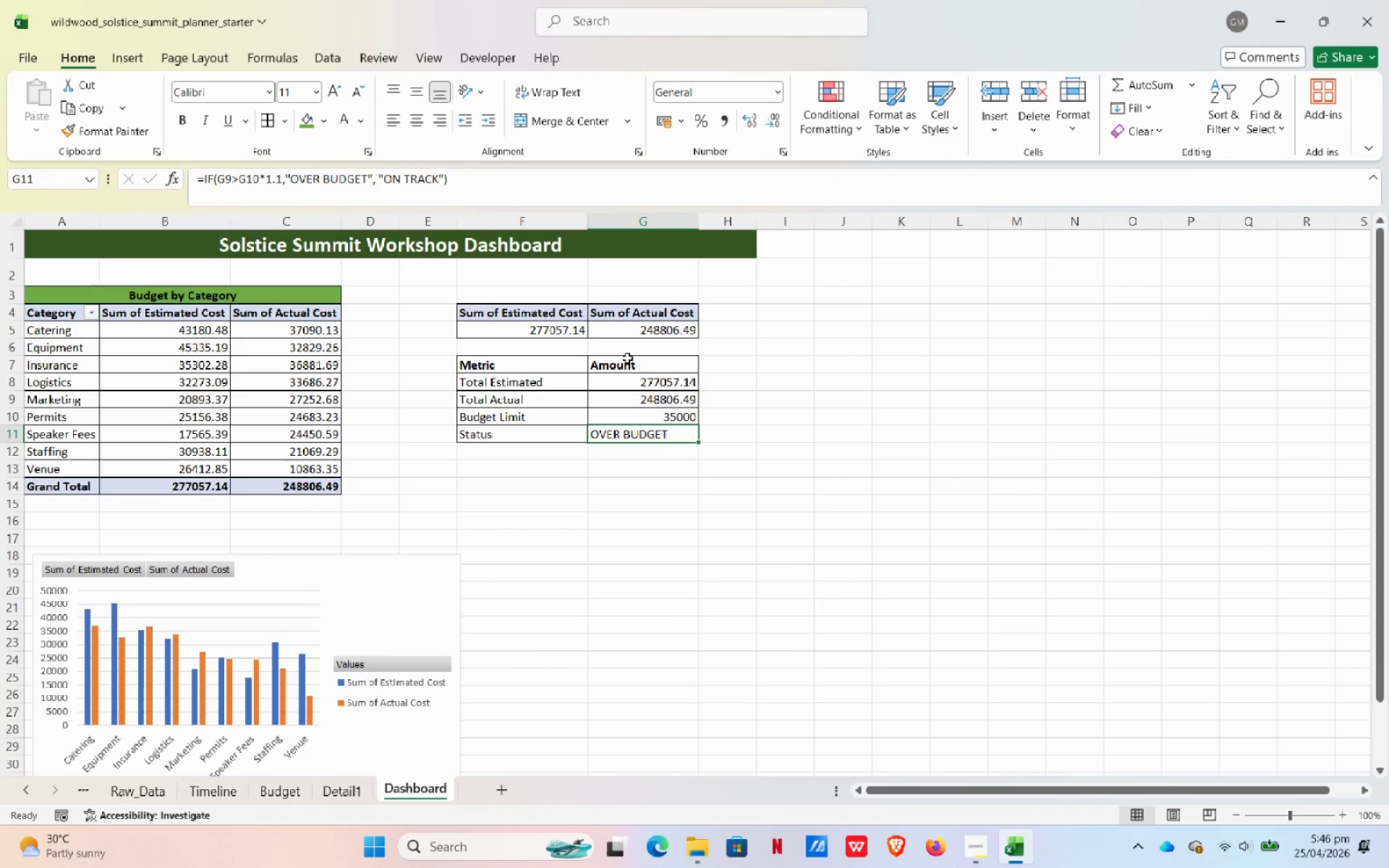 
left_click([629, 403])
 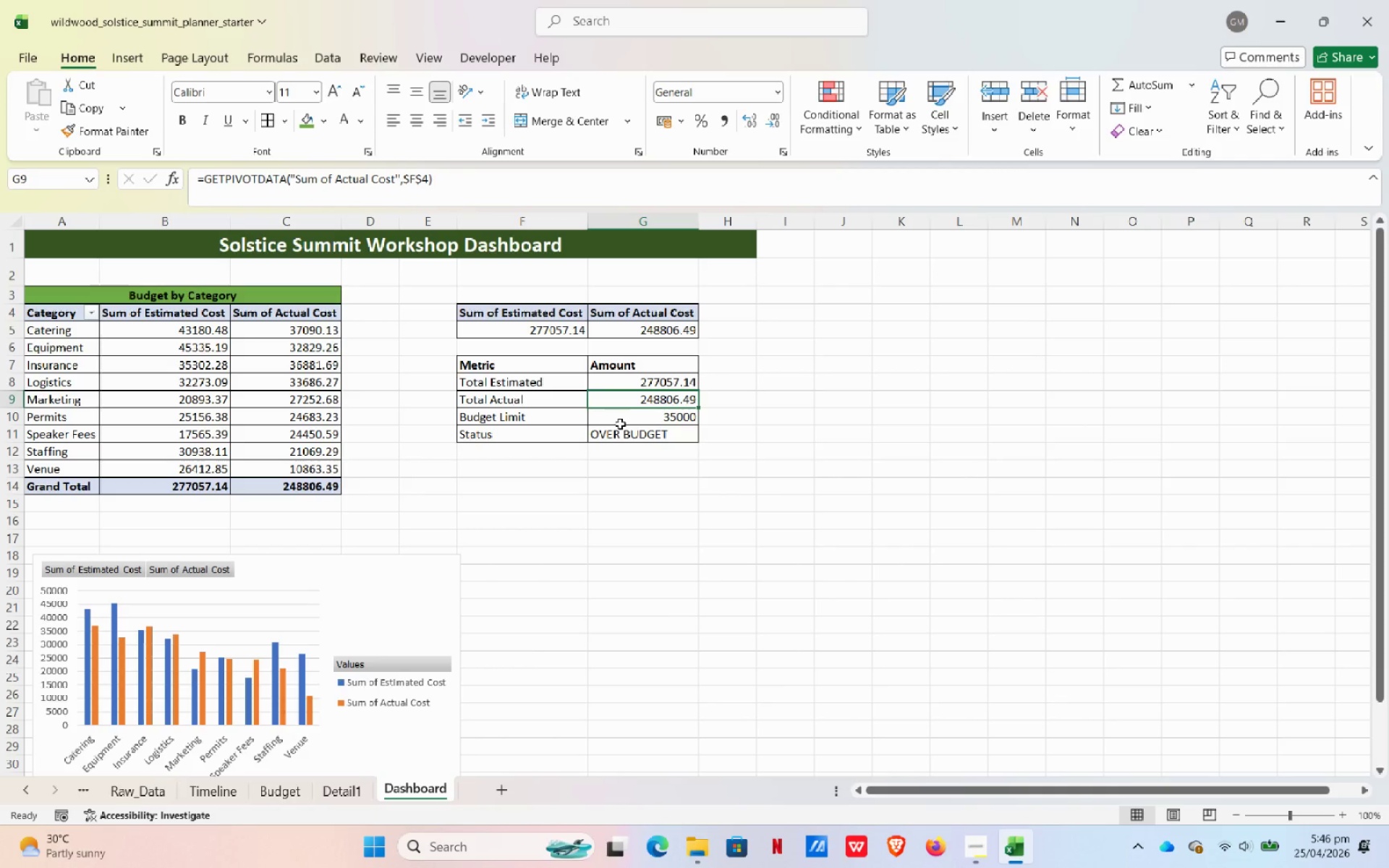 
left_click([643, 423])
 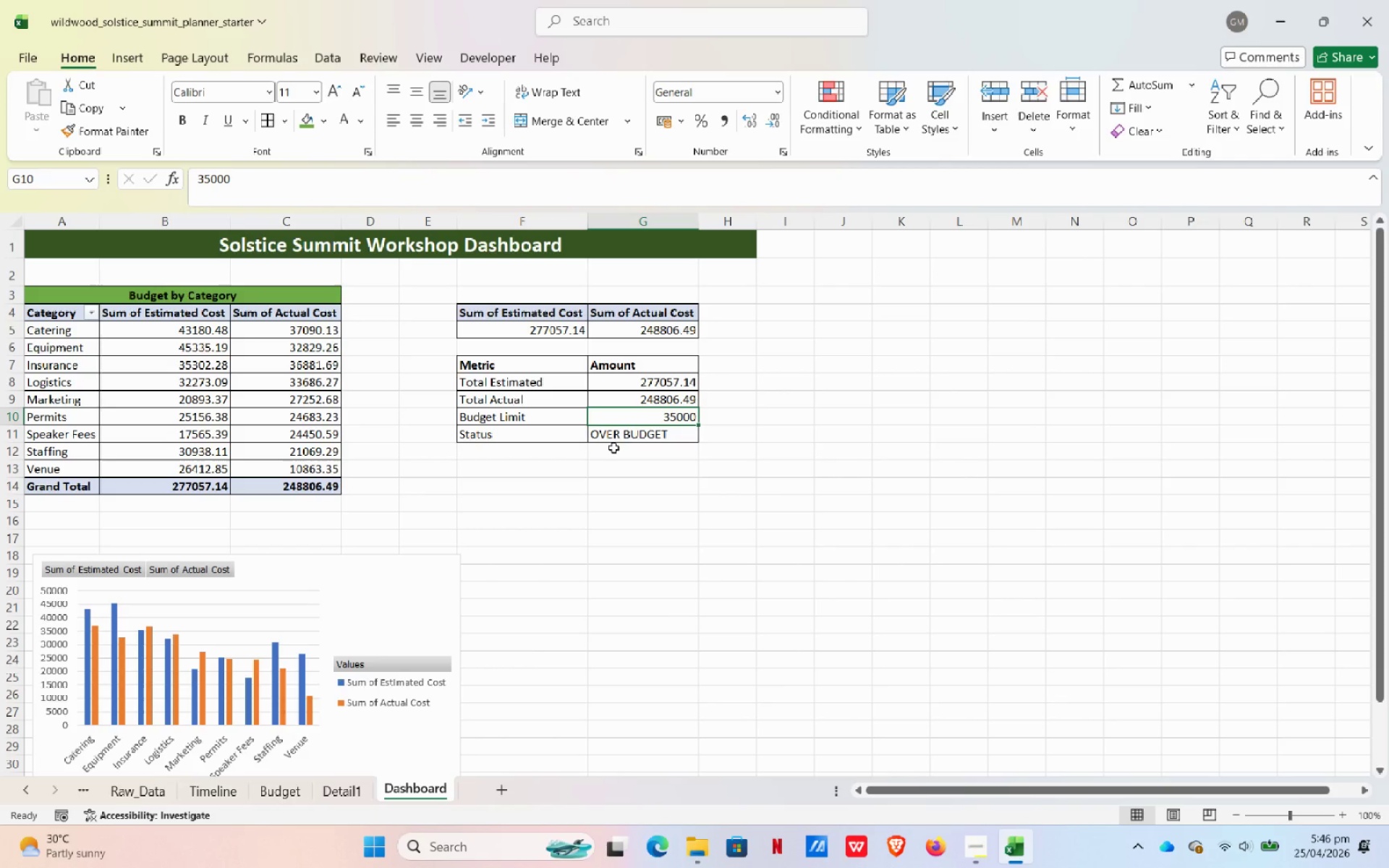 
left_click([613, 448])
 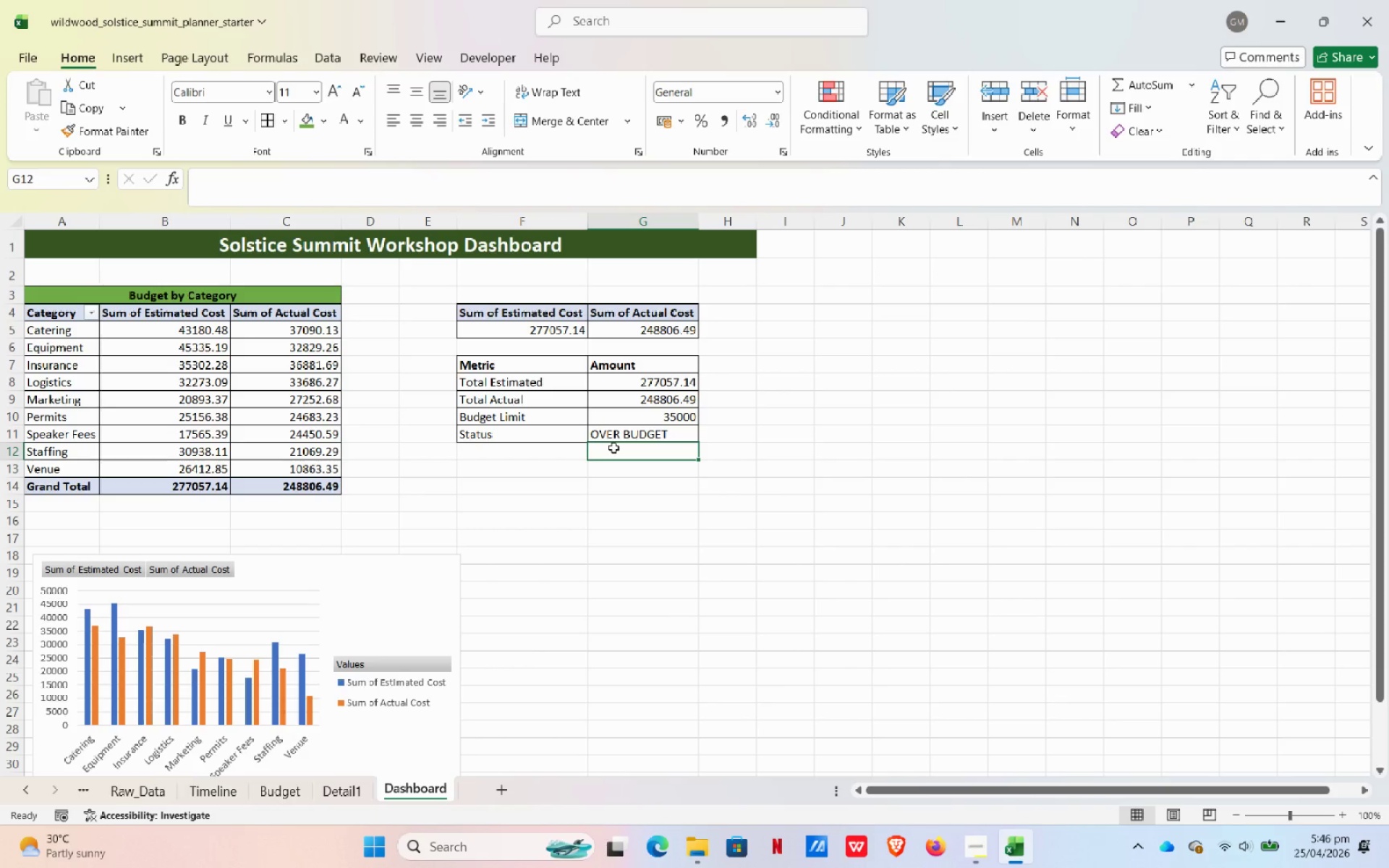 
wait(5.59)
 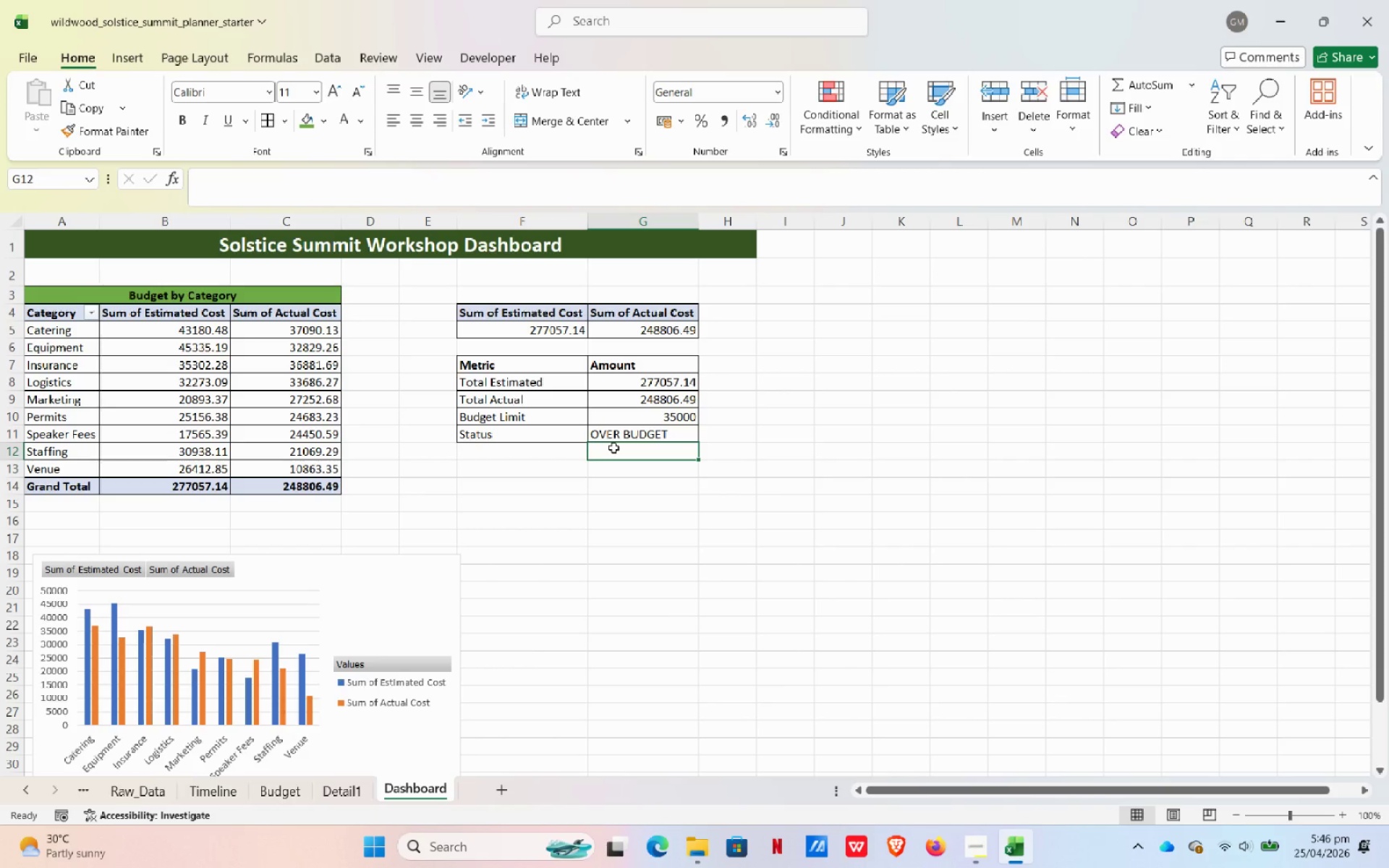 
left_click([645, 432])
 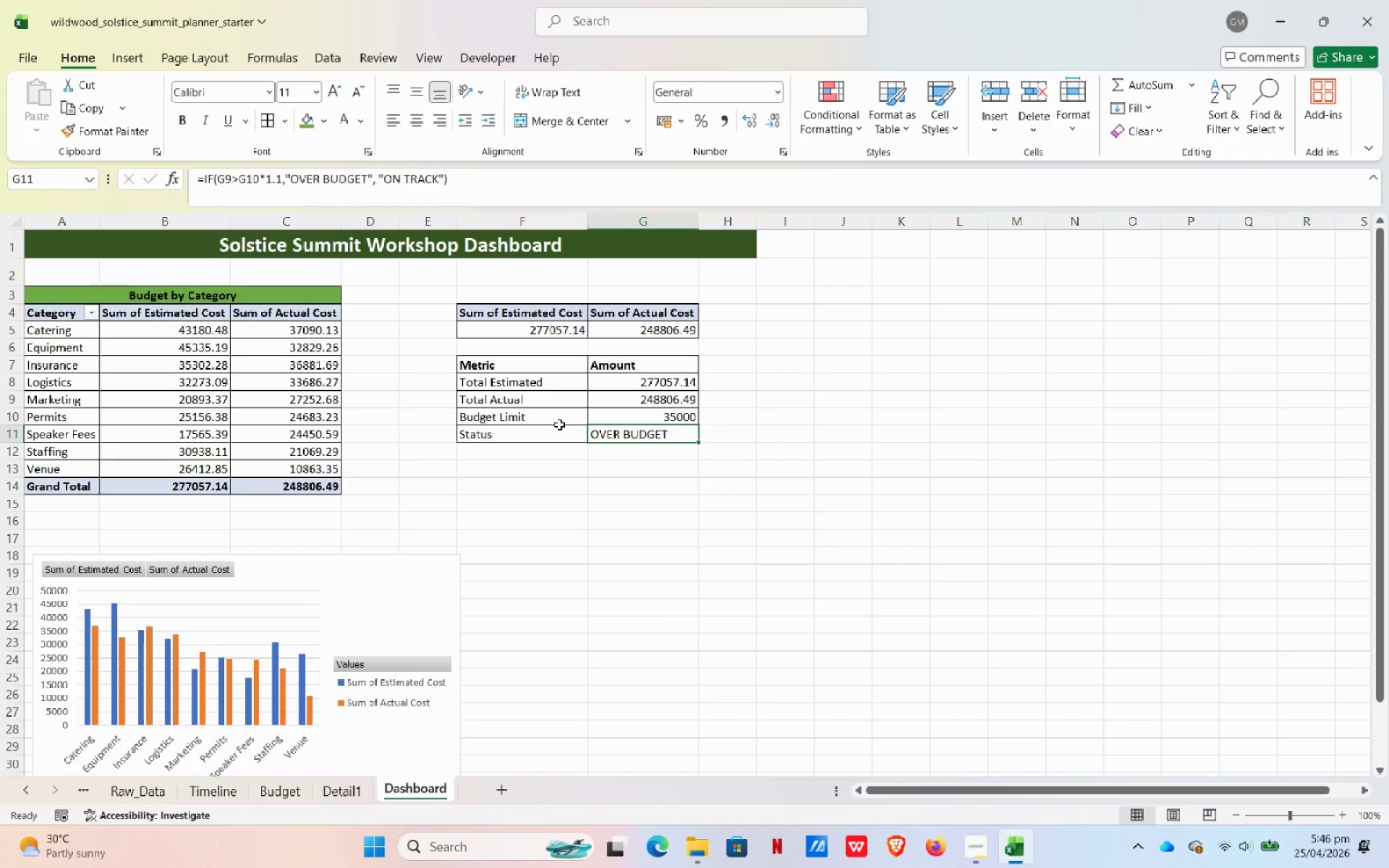 
wait(8.95)
 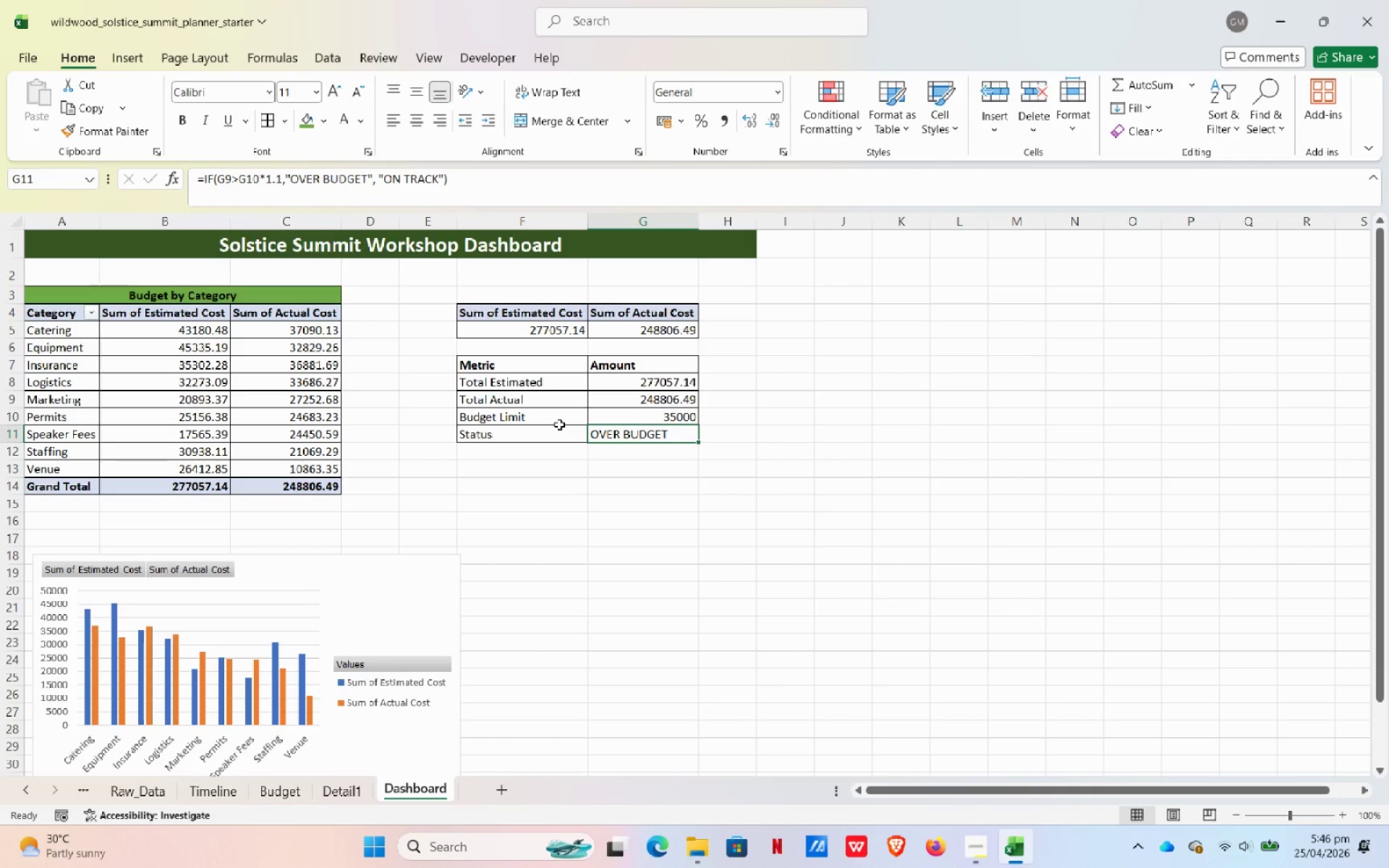 
left_click([546, 439])
 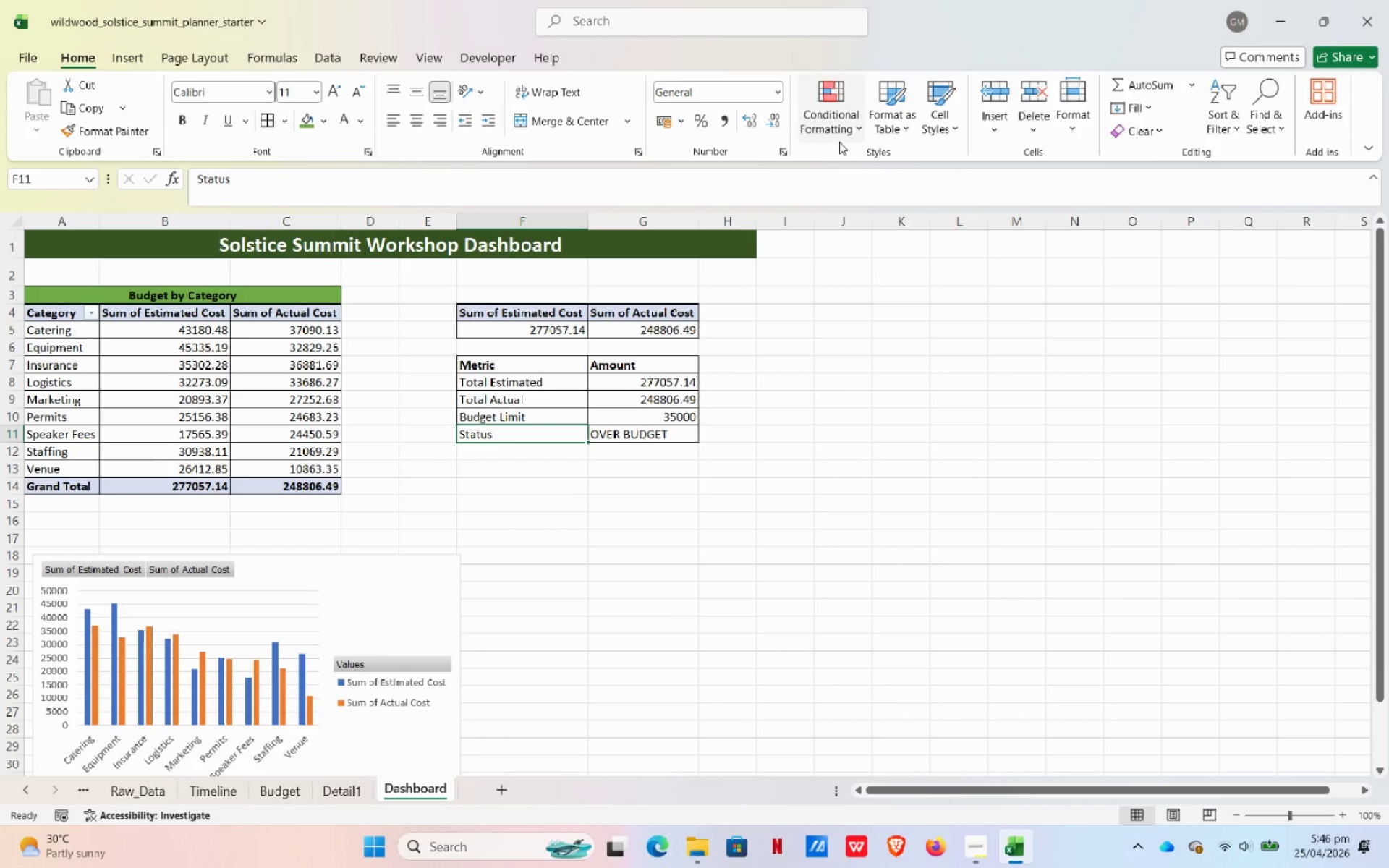 
left_click([836, 132])
 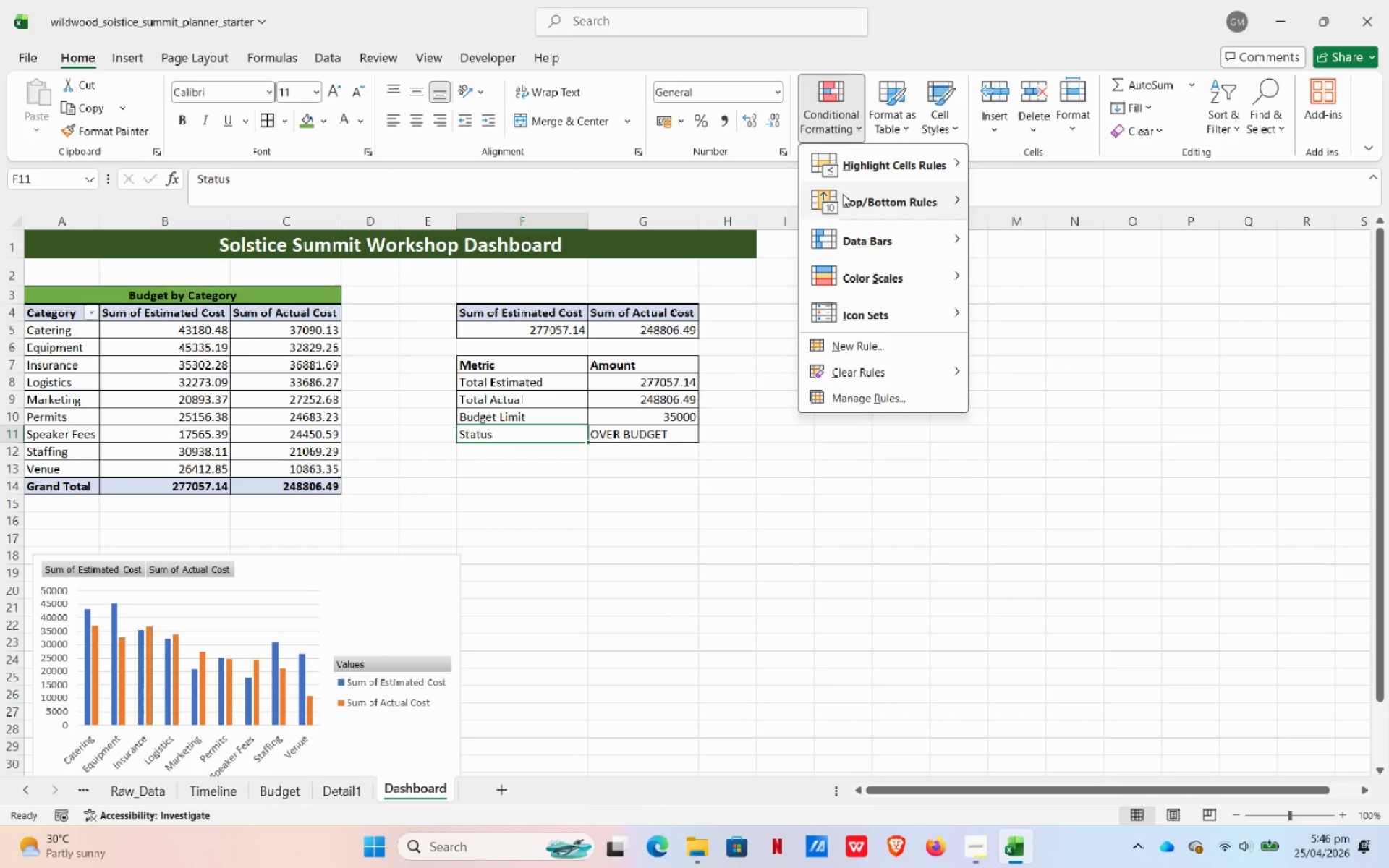 
left_click([878, 348])
 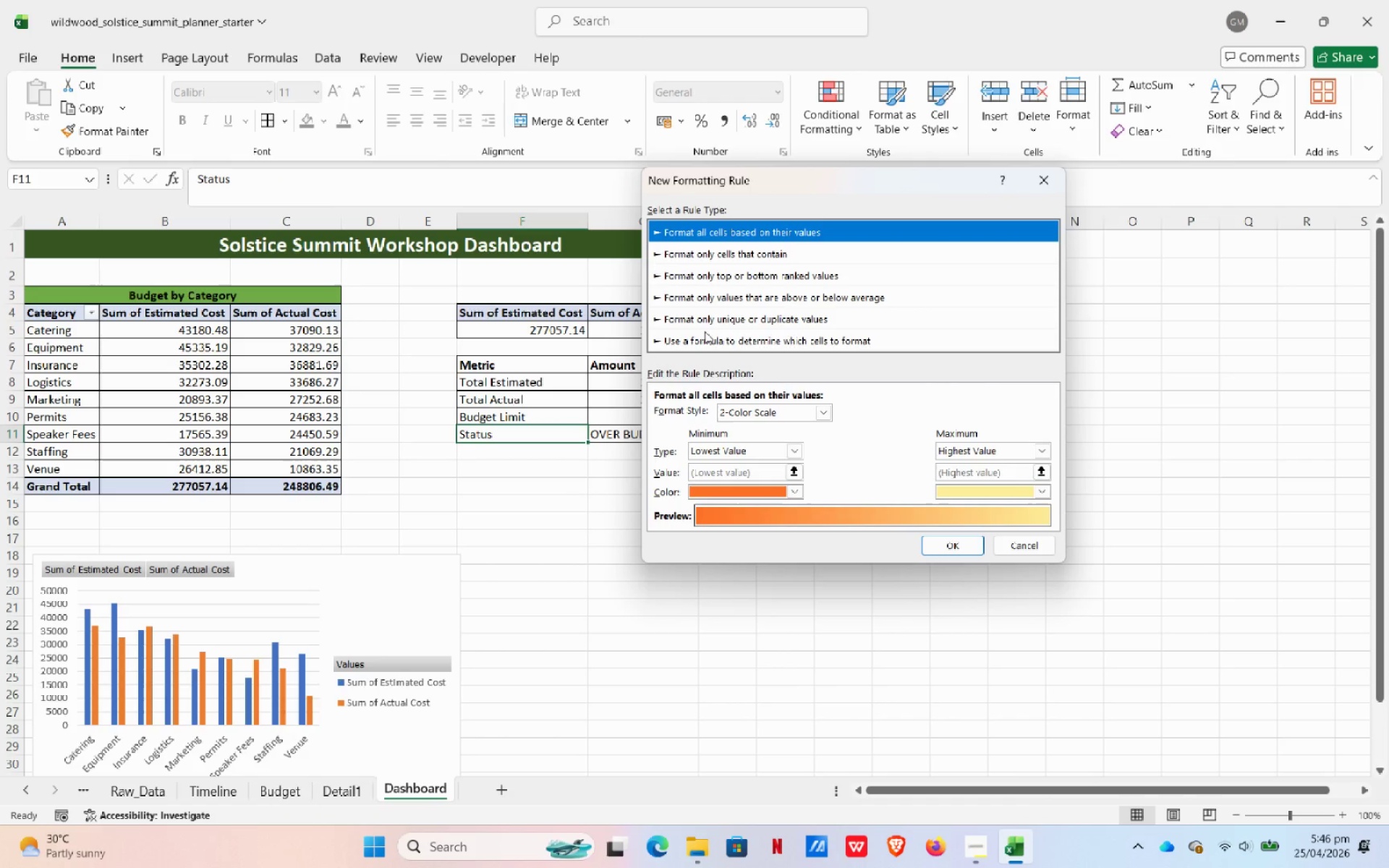 
left_click([703, 342])
 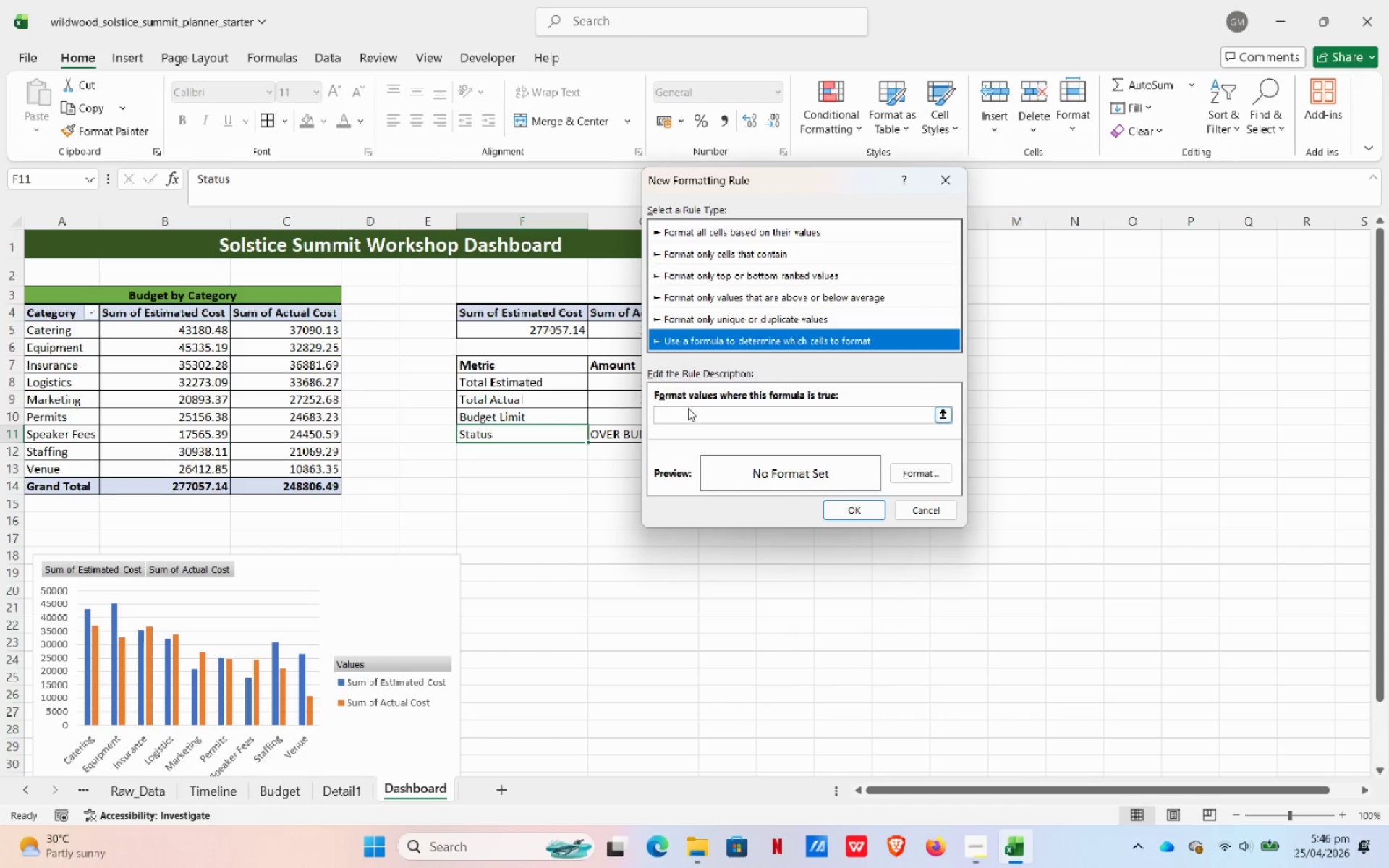 
left_click([688, 408])
 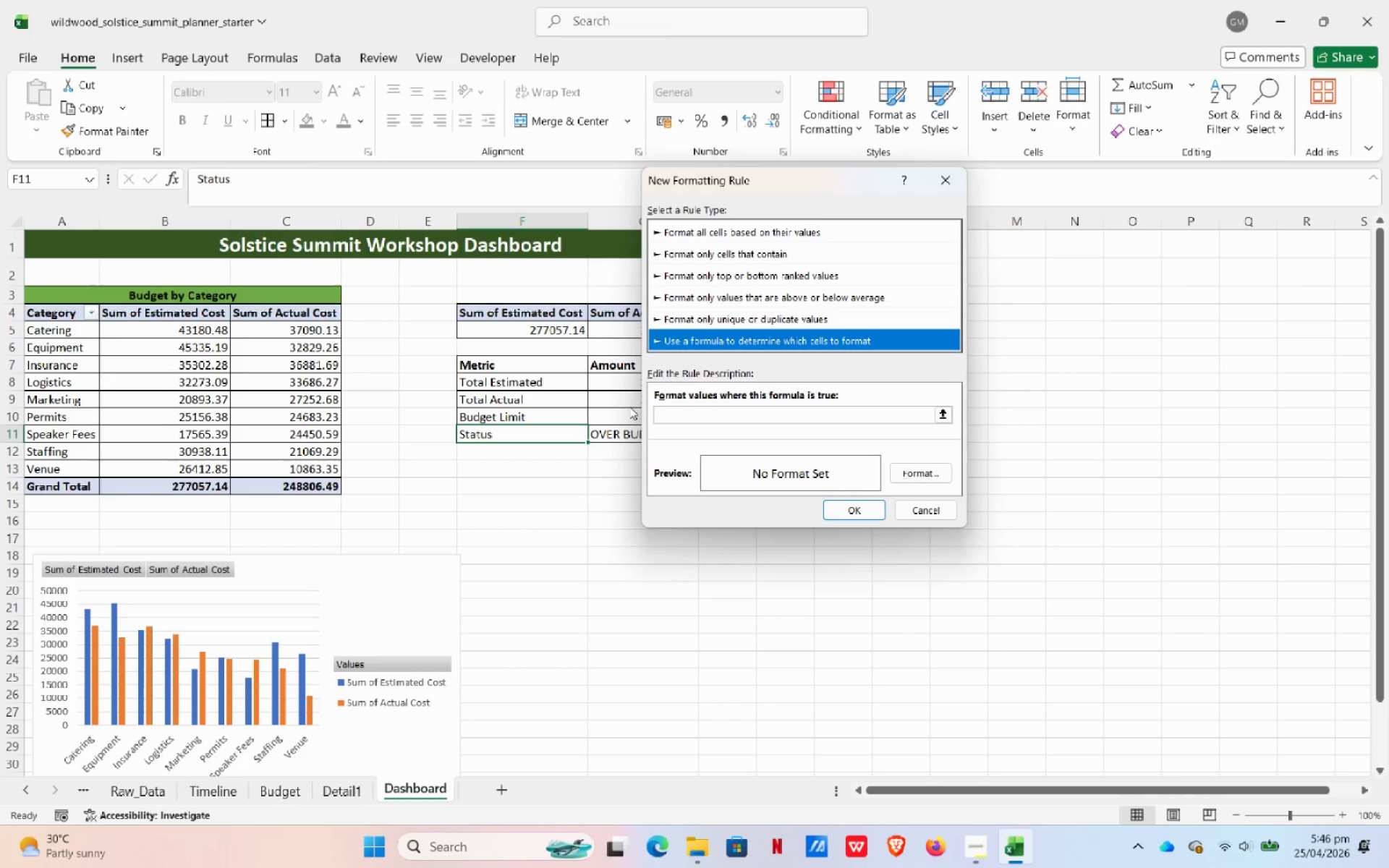 
key(Equal)
 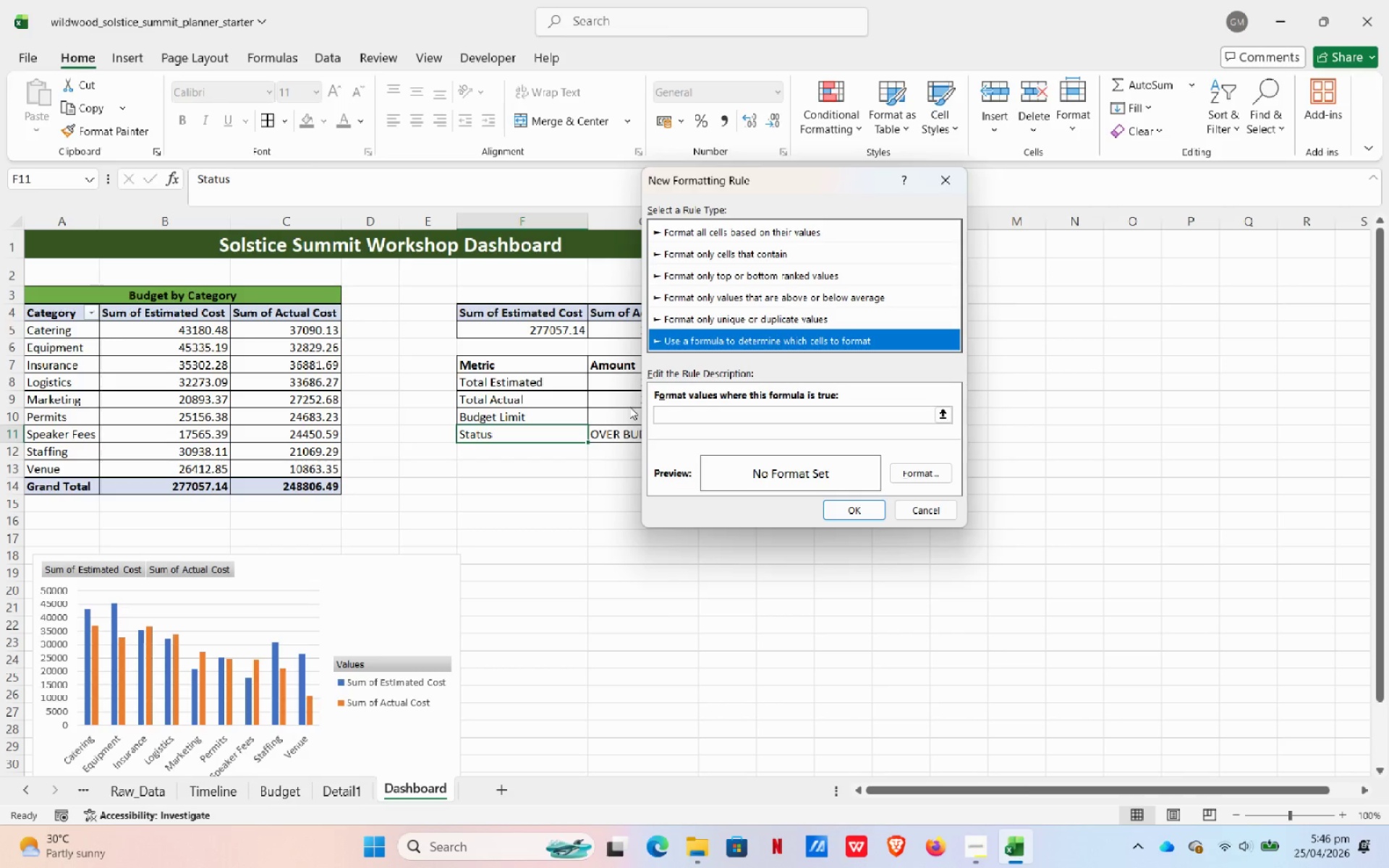 
key(Shift+4)
 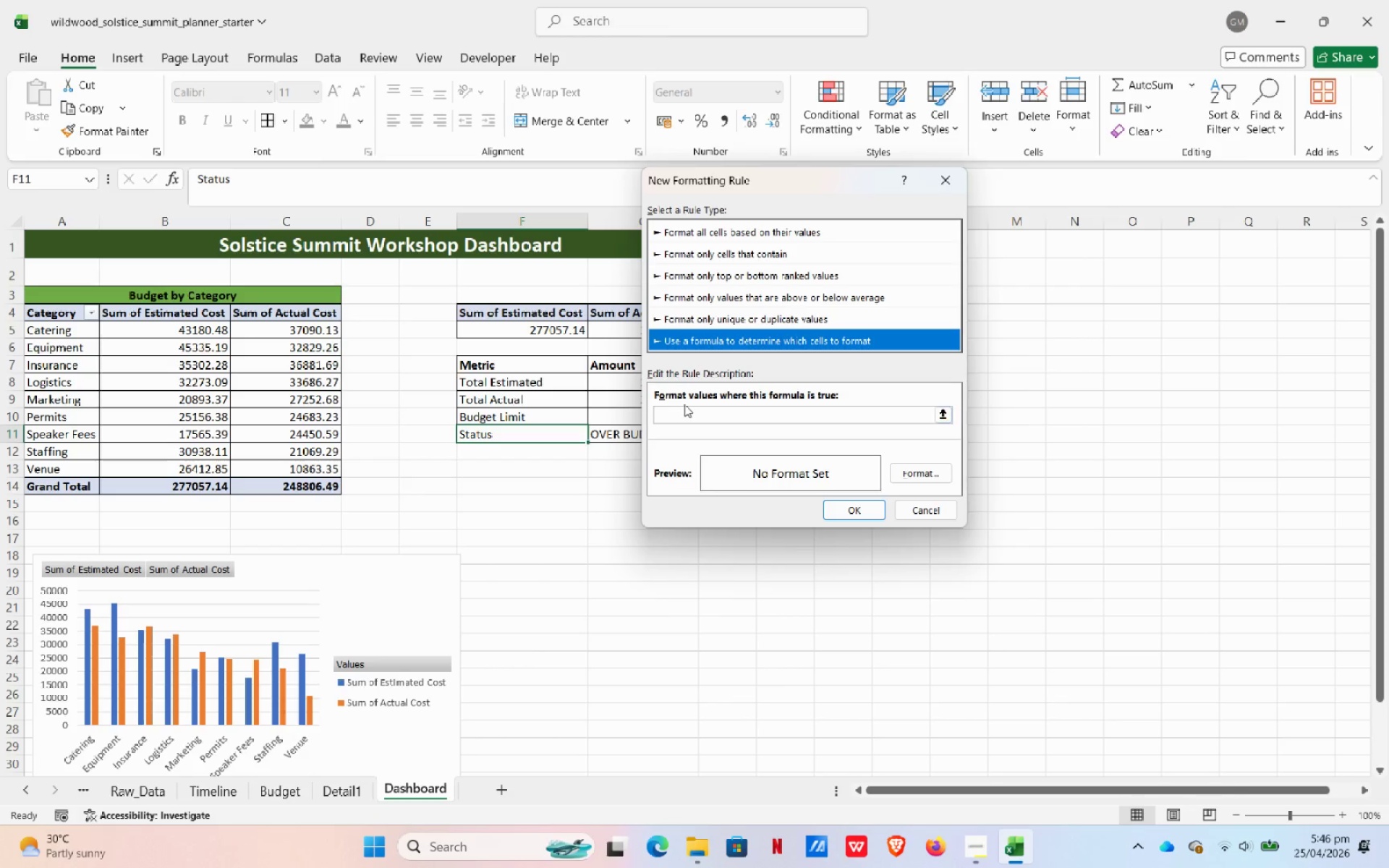 
double_click([678, 412])
 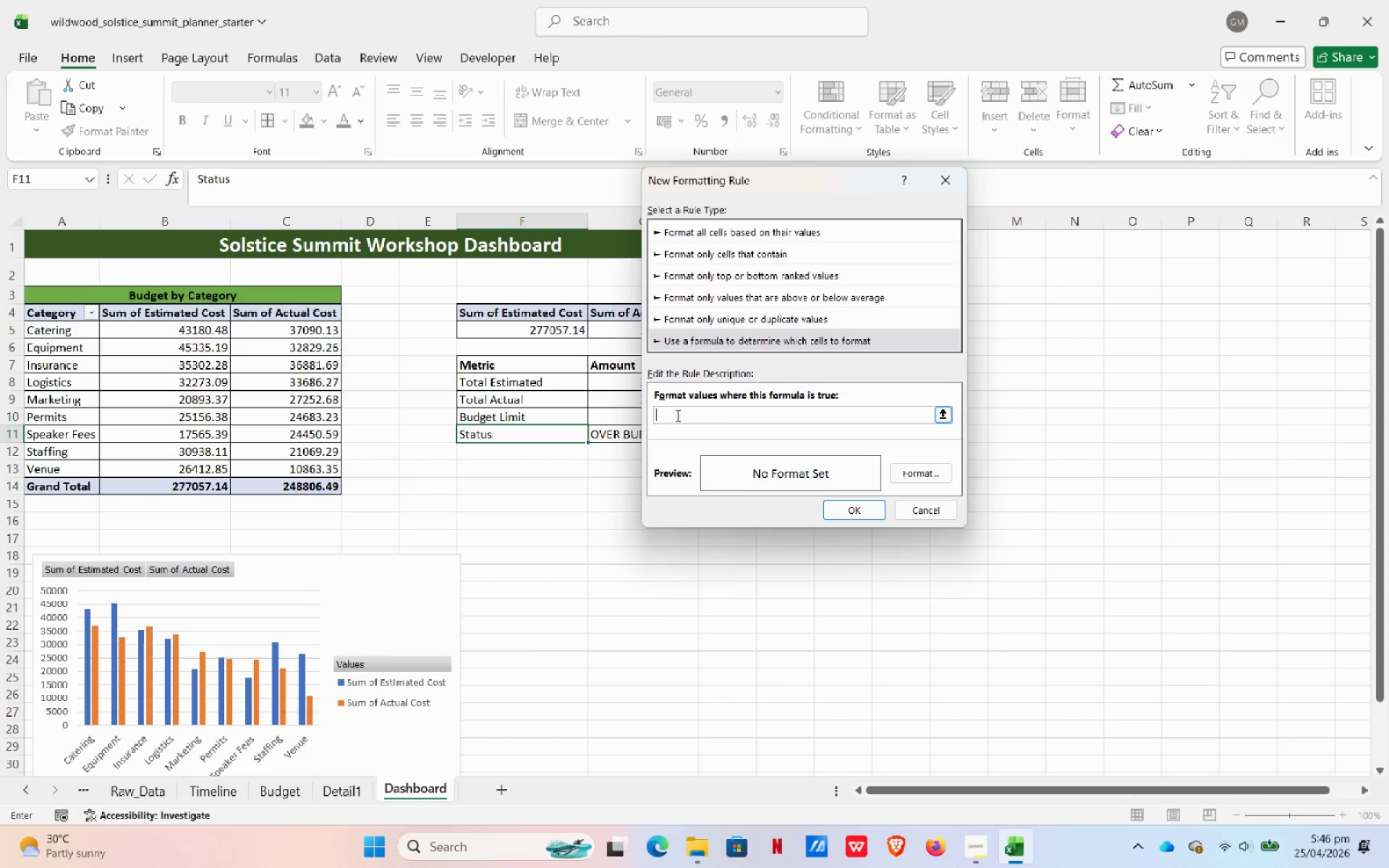 
key(Shift+Equal)
 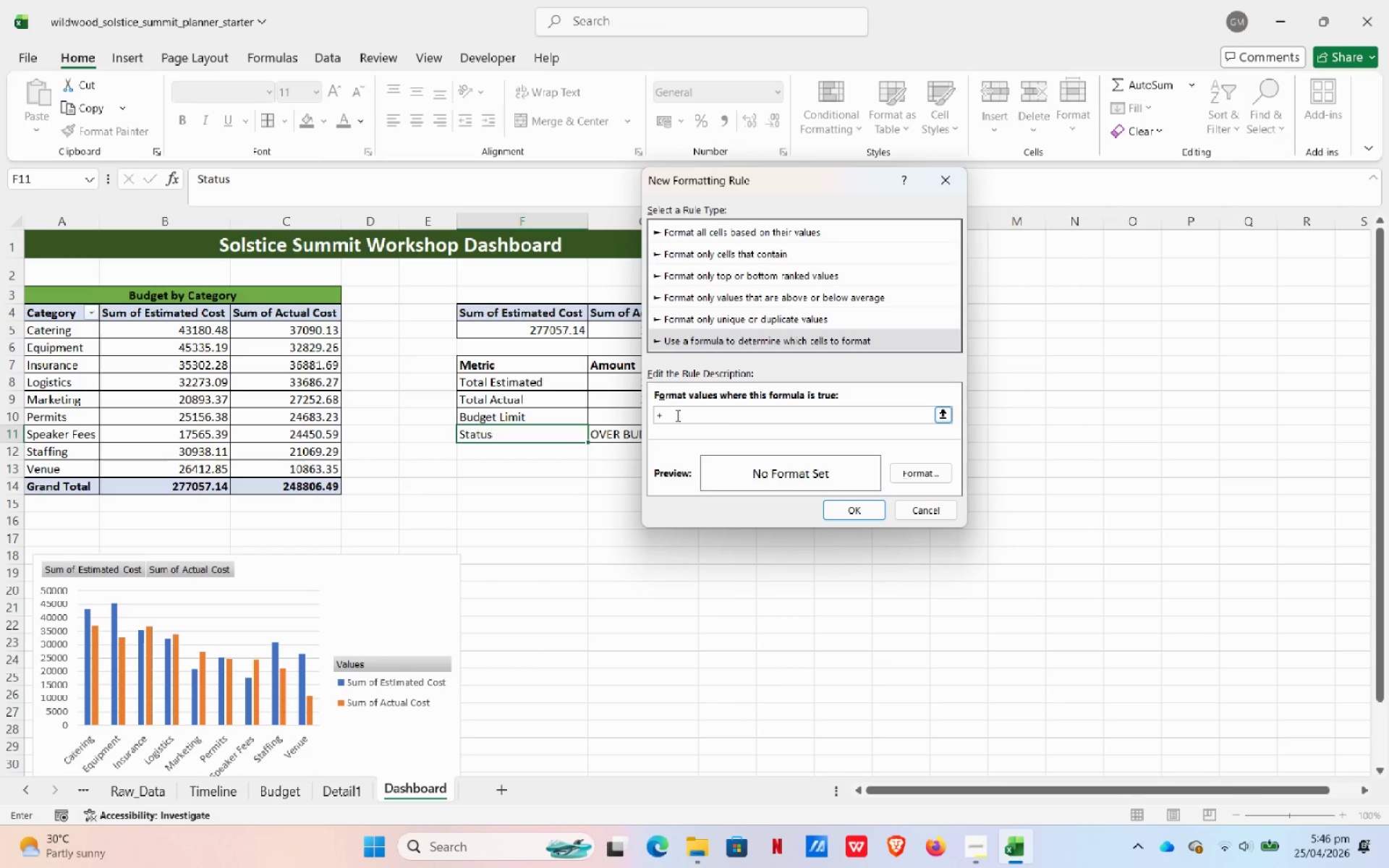 
key(Backspace)
 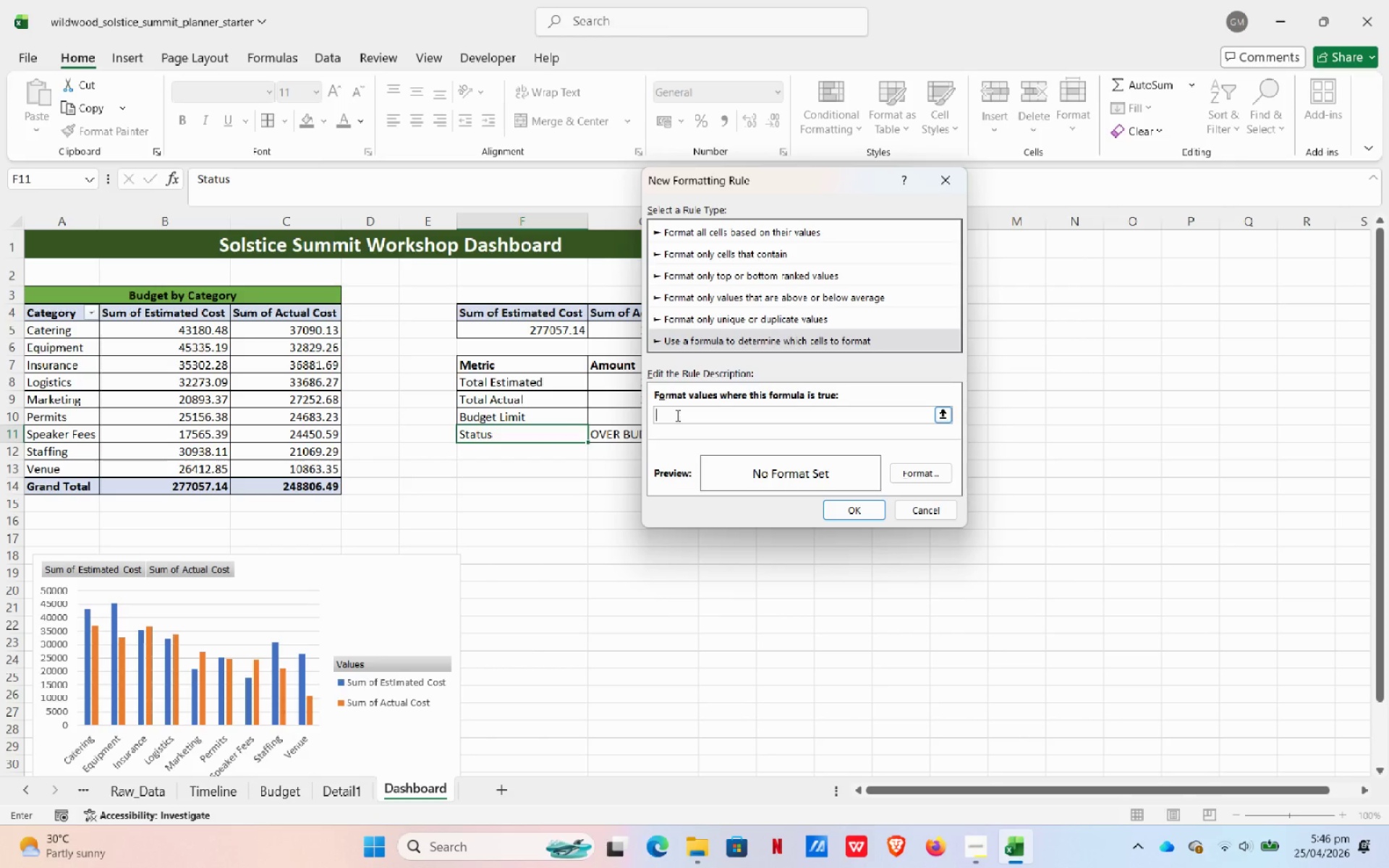 
key(Equal)
 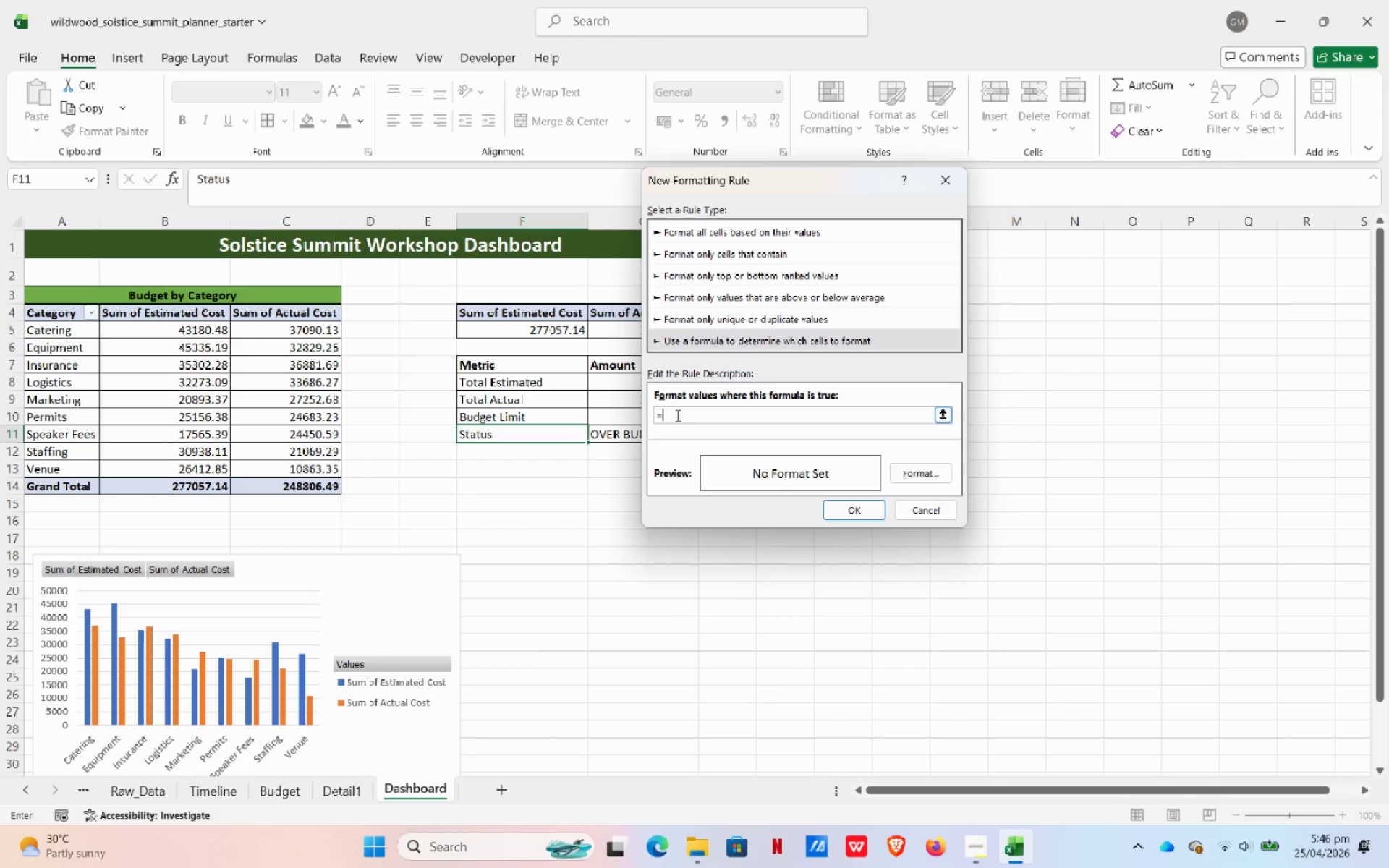 
key(Shift+4)
 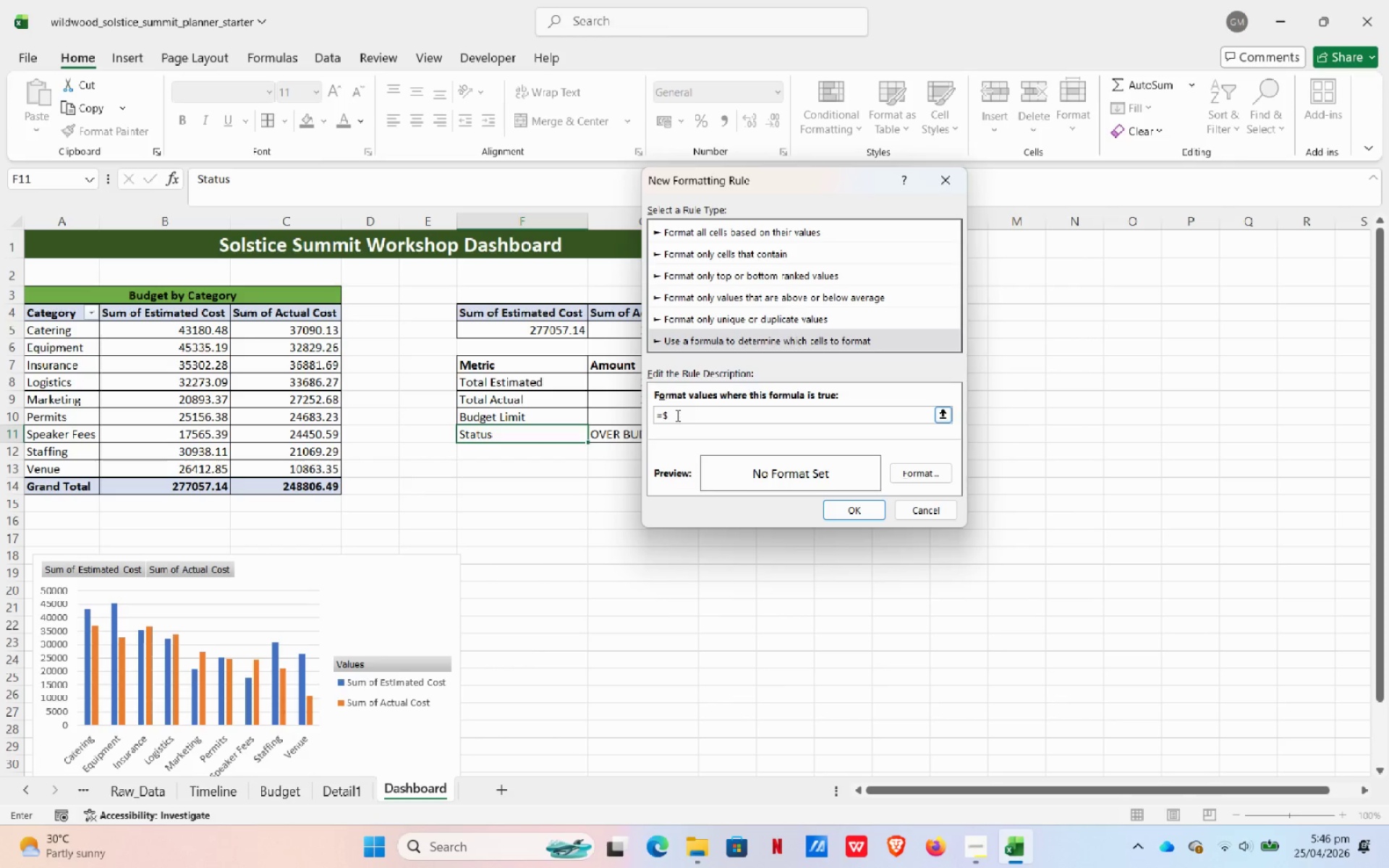 
key(G)
 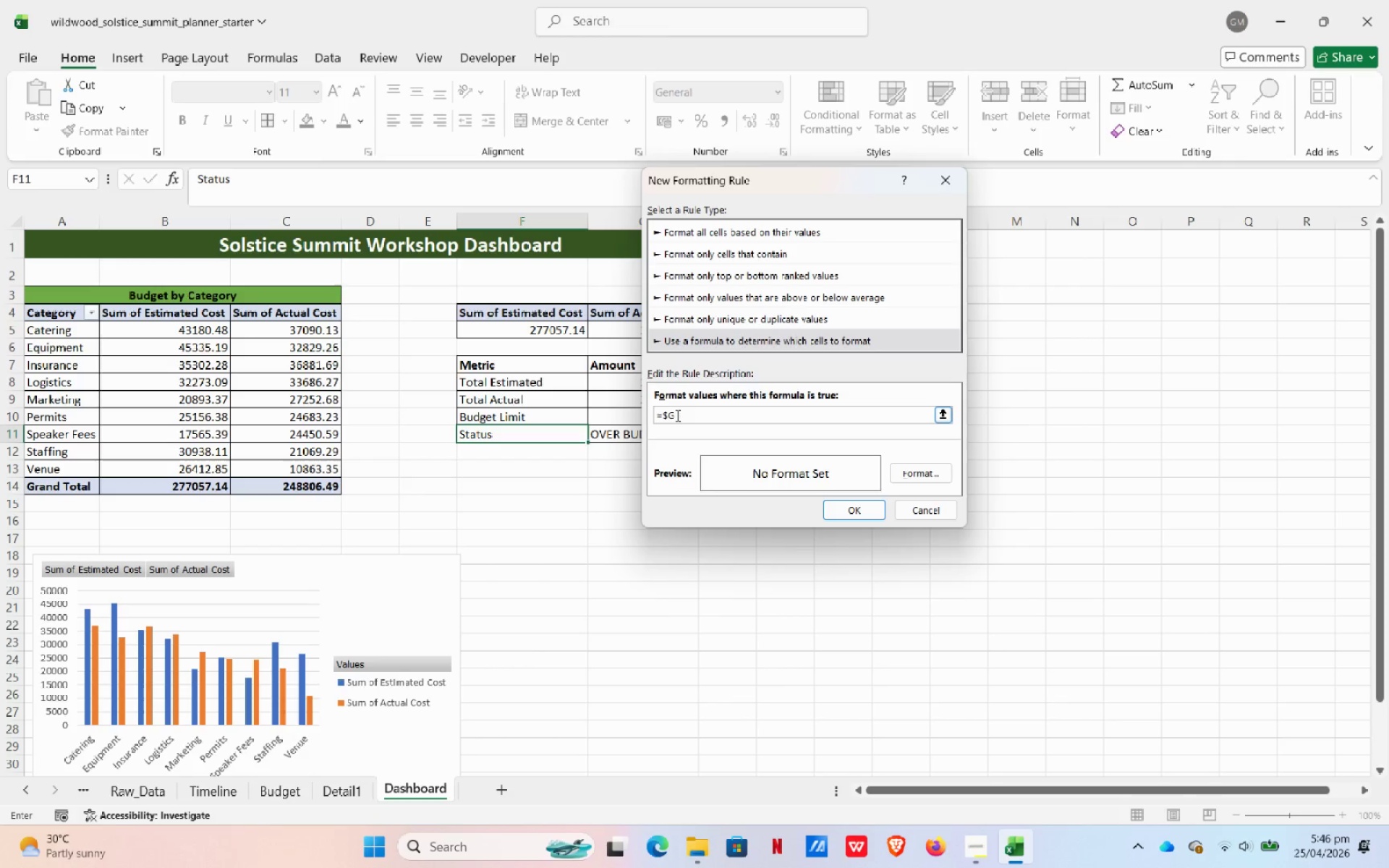 
type($6>$g$*)
key(Backspace)
type(8)
 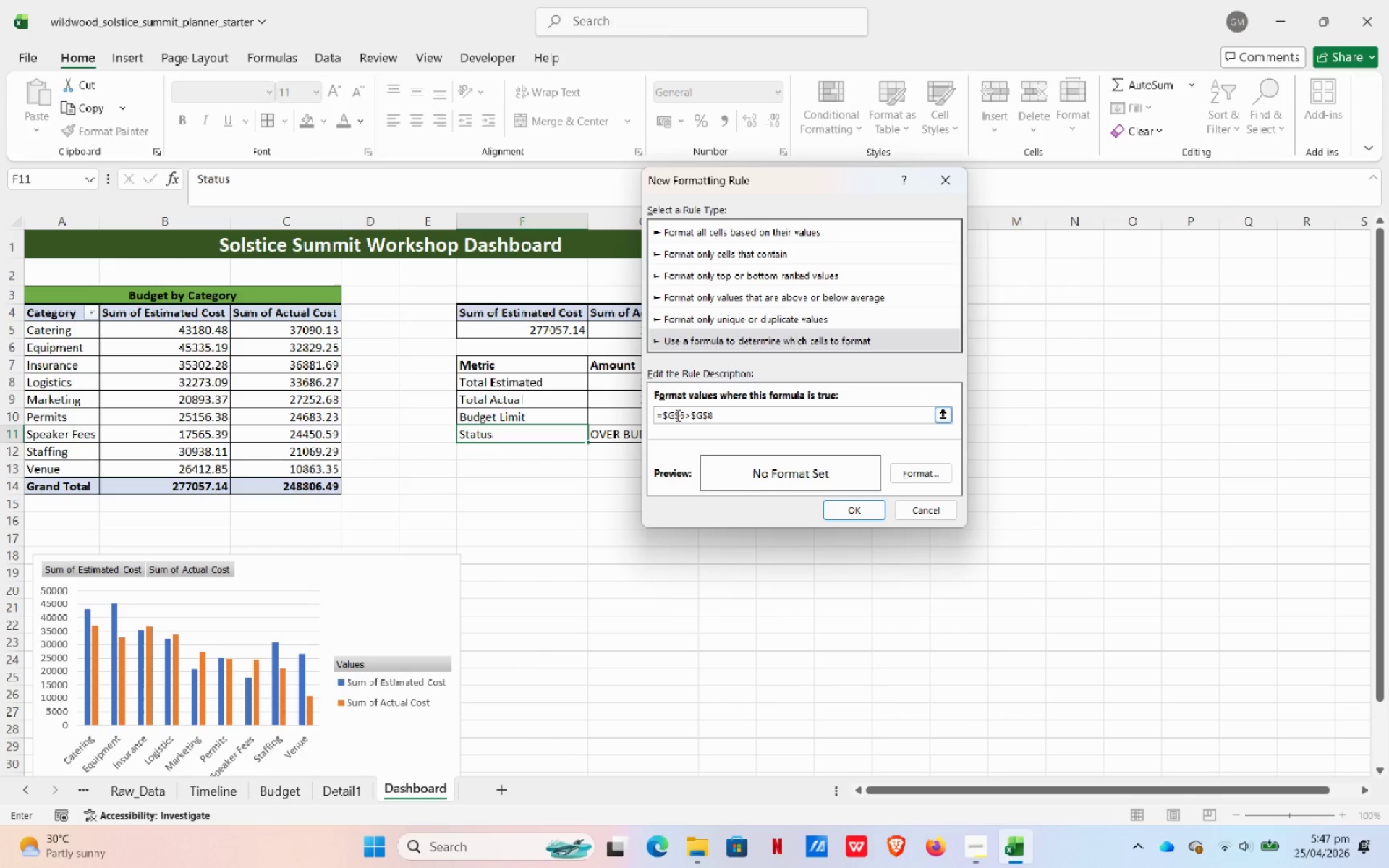 
left_click([941, 480])
 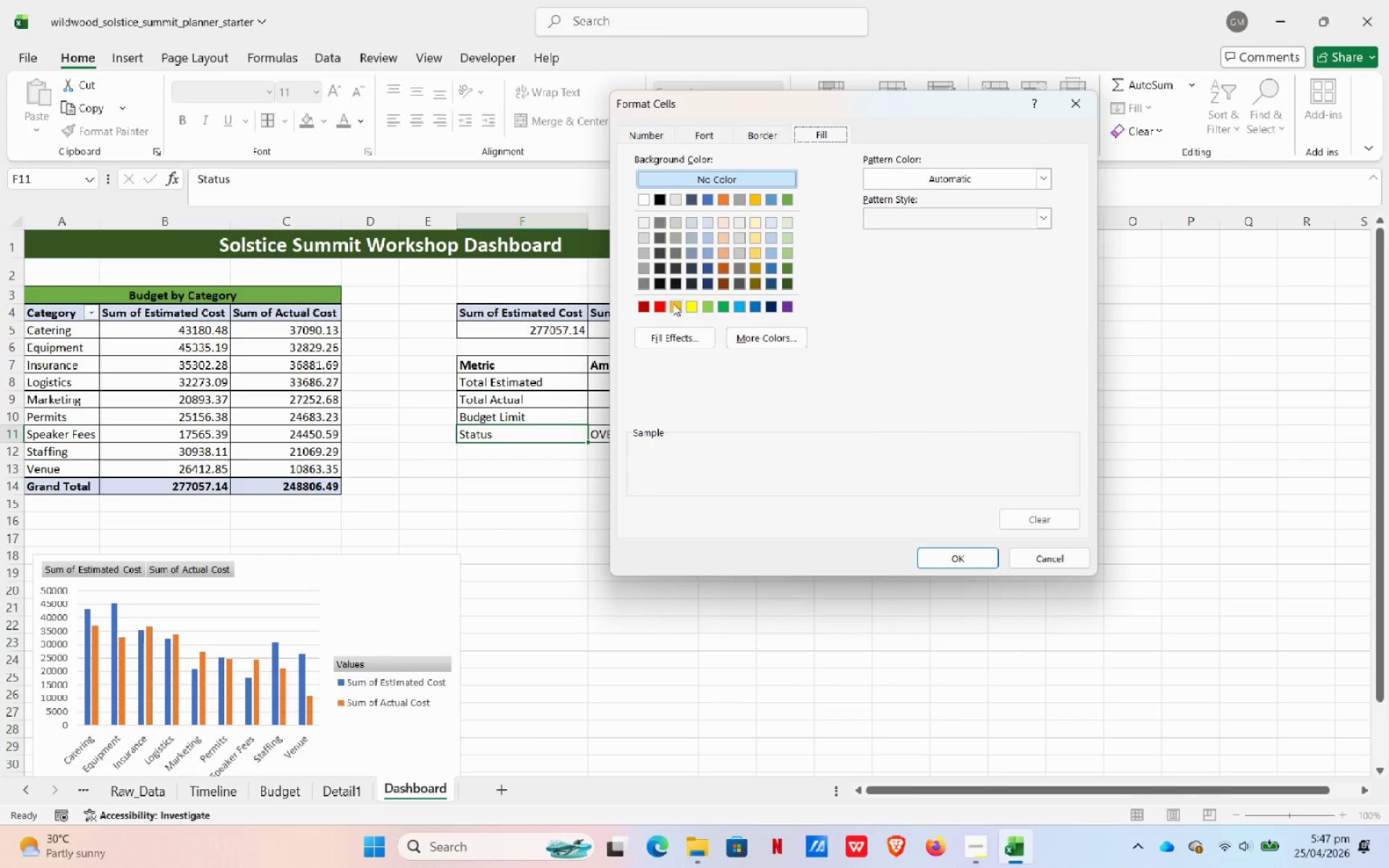 
left_click([661, 310])
 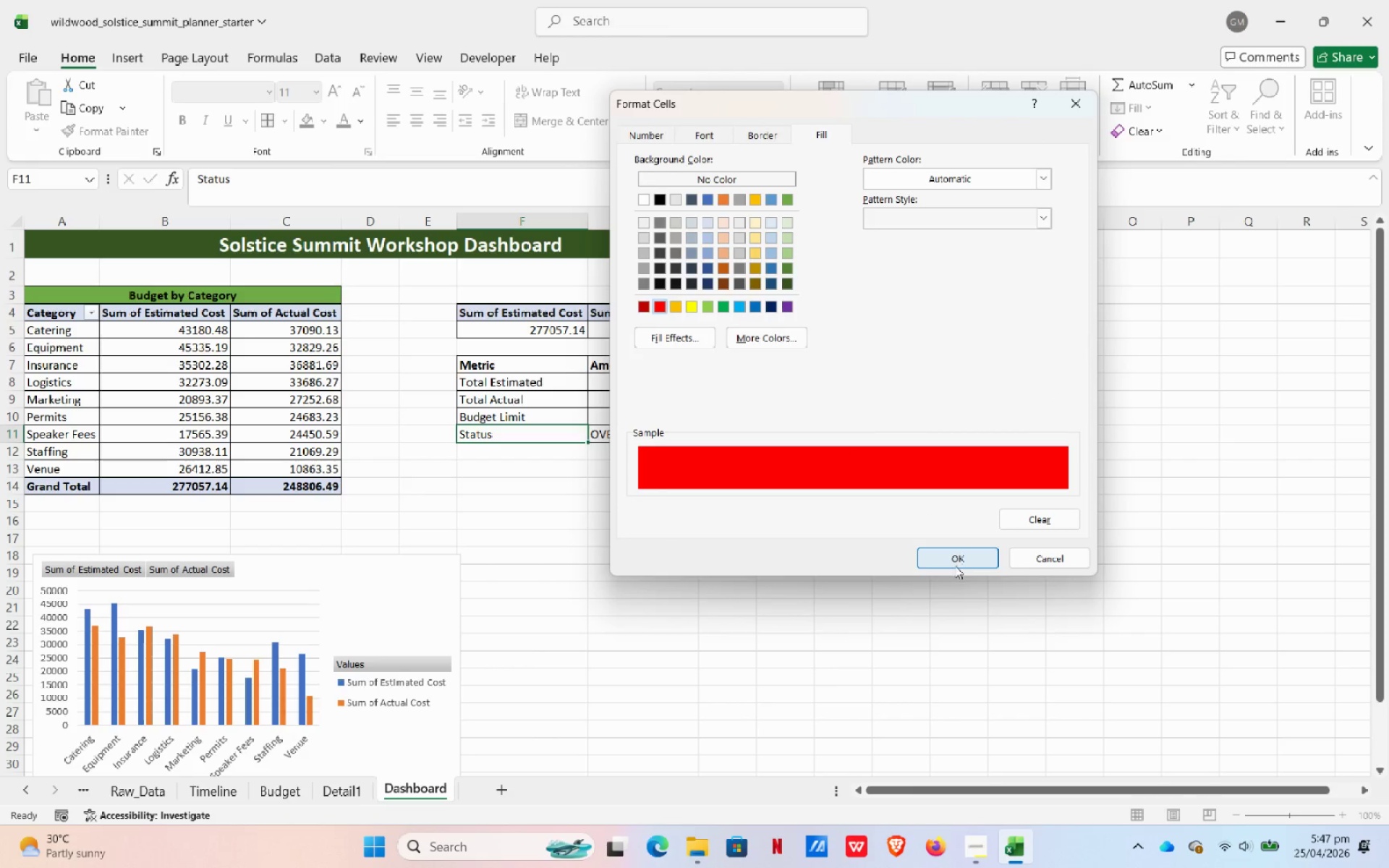 
left_click([953, 566])
 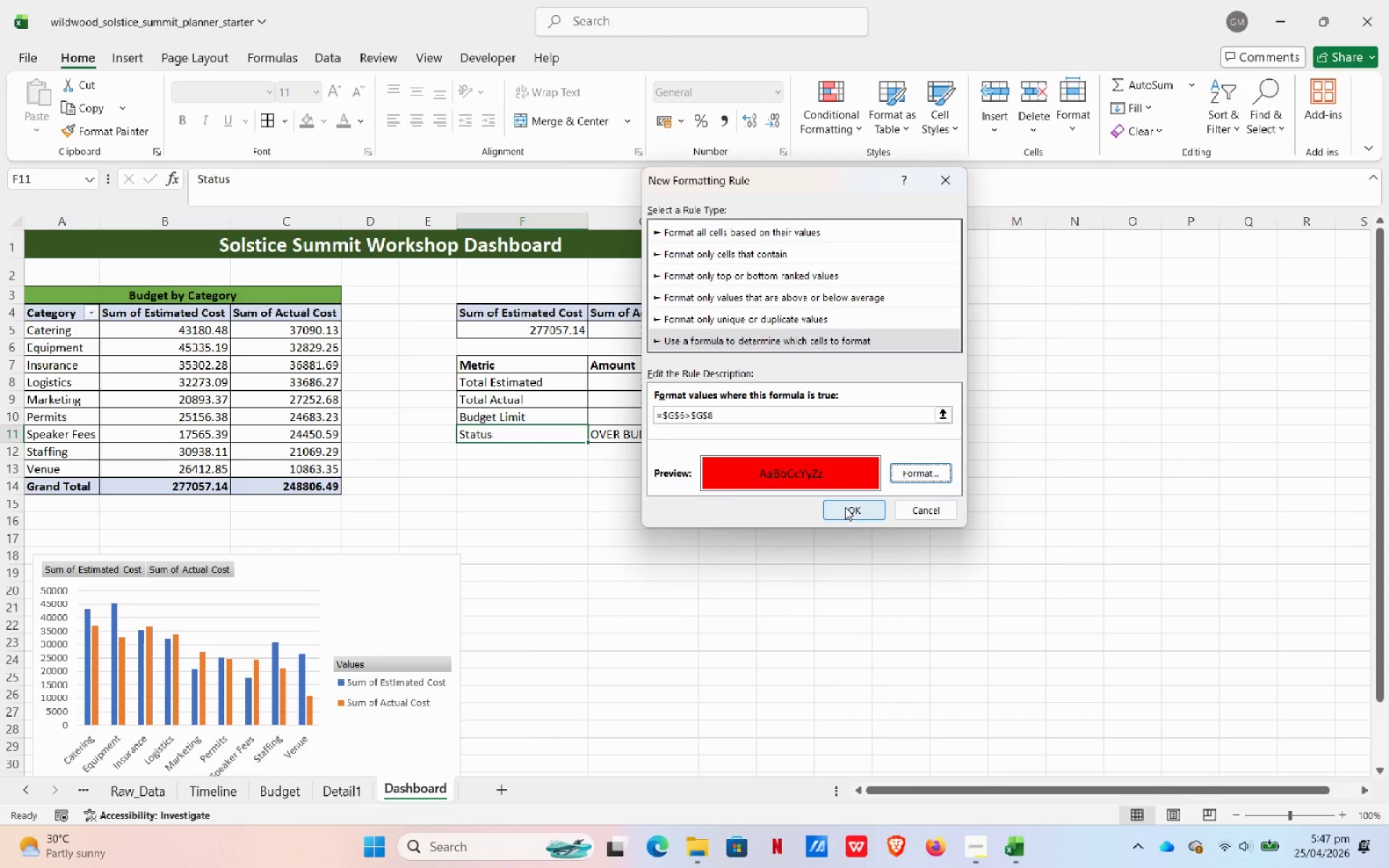 
left_click([845, 507])
 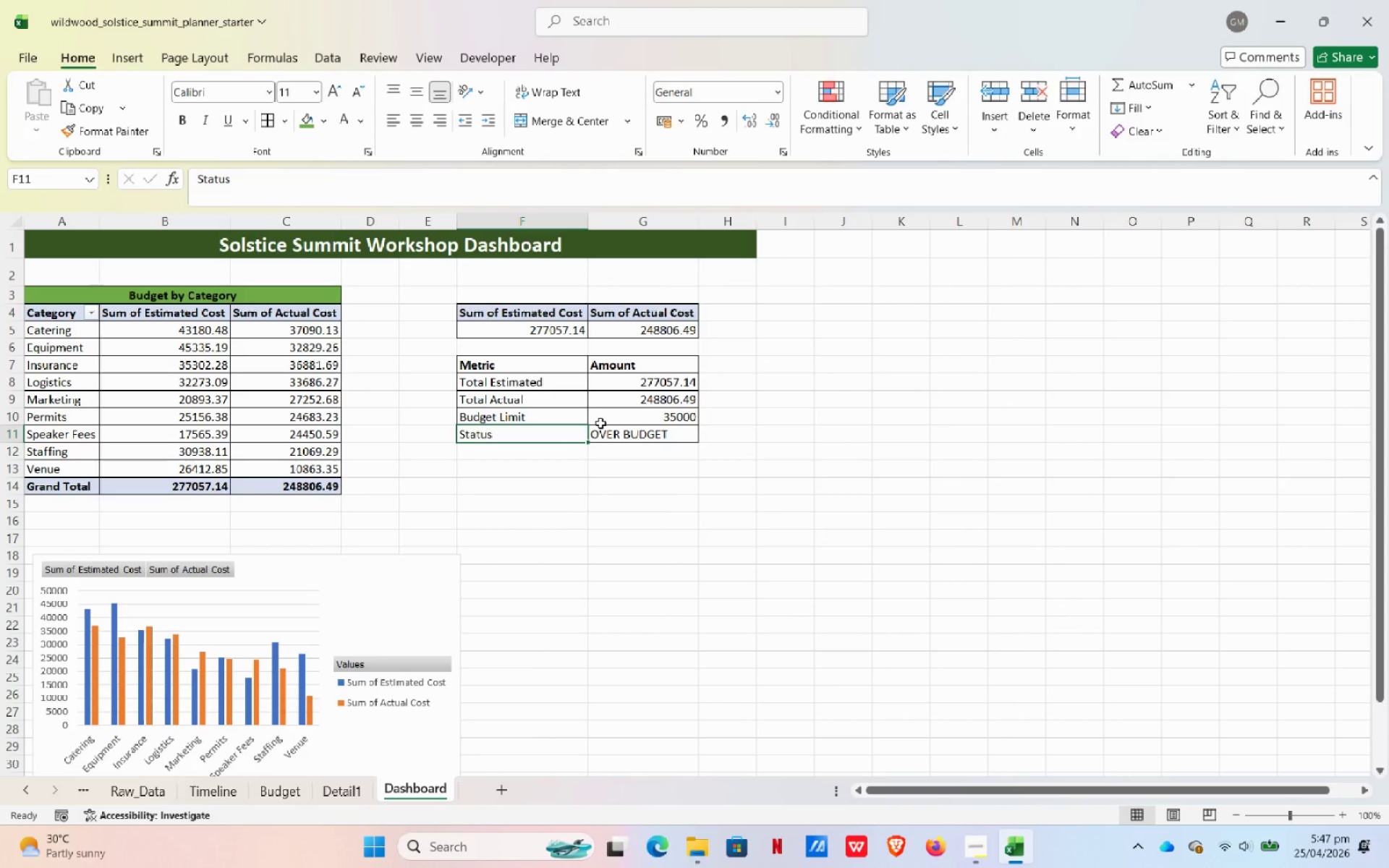 
wait(13.5)
 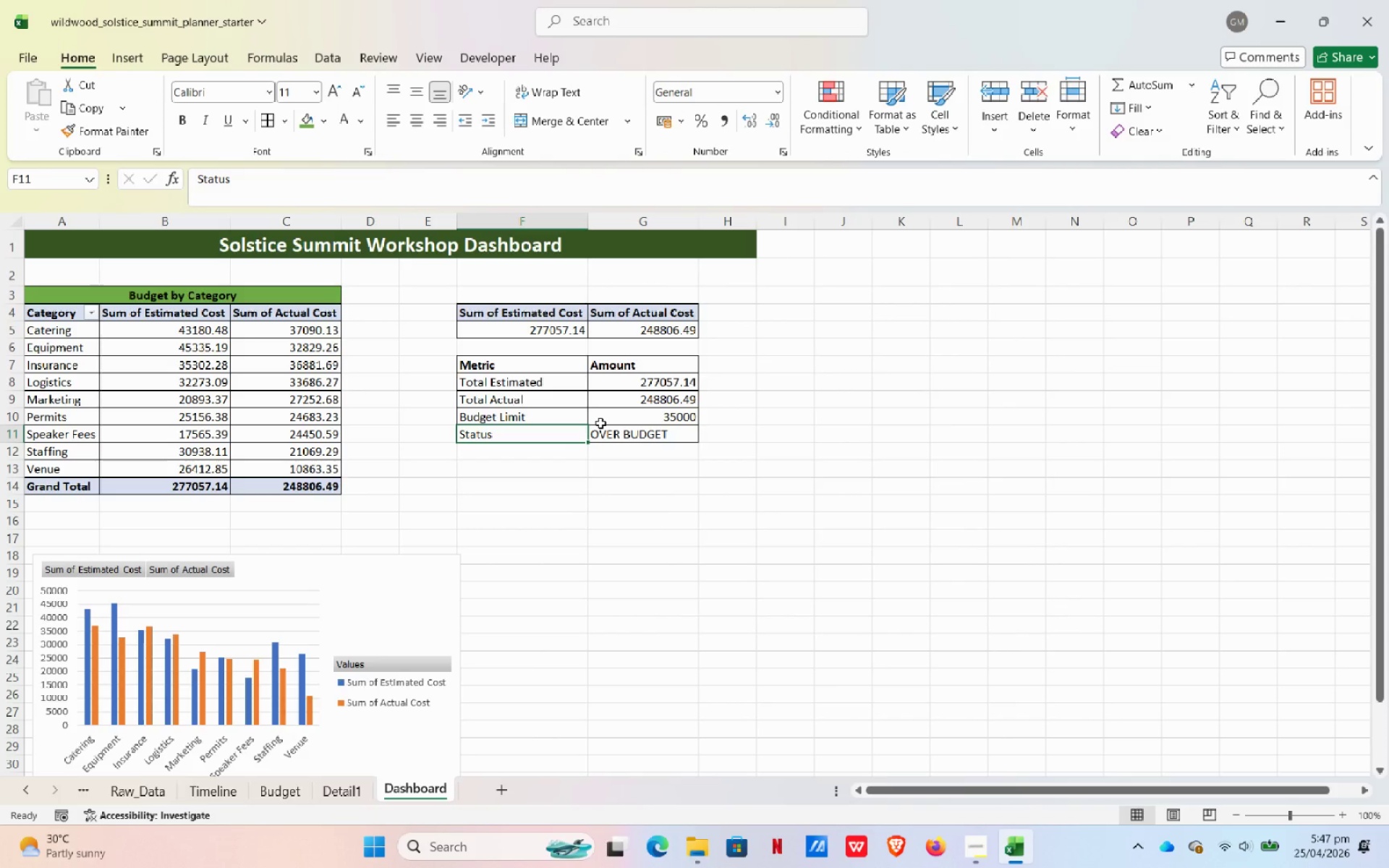 
left_click([650, 404])
 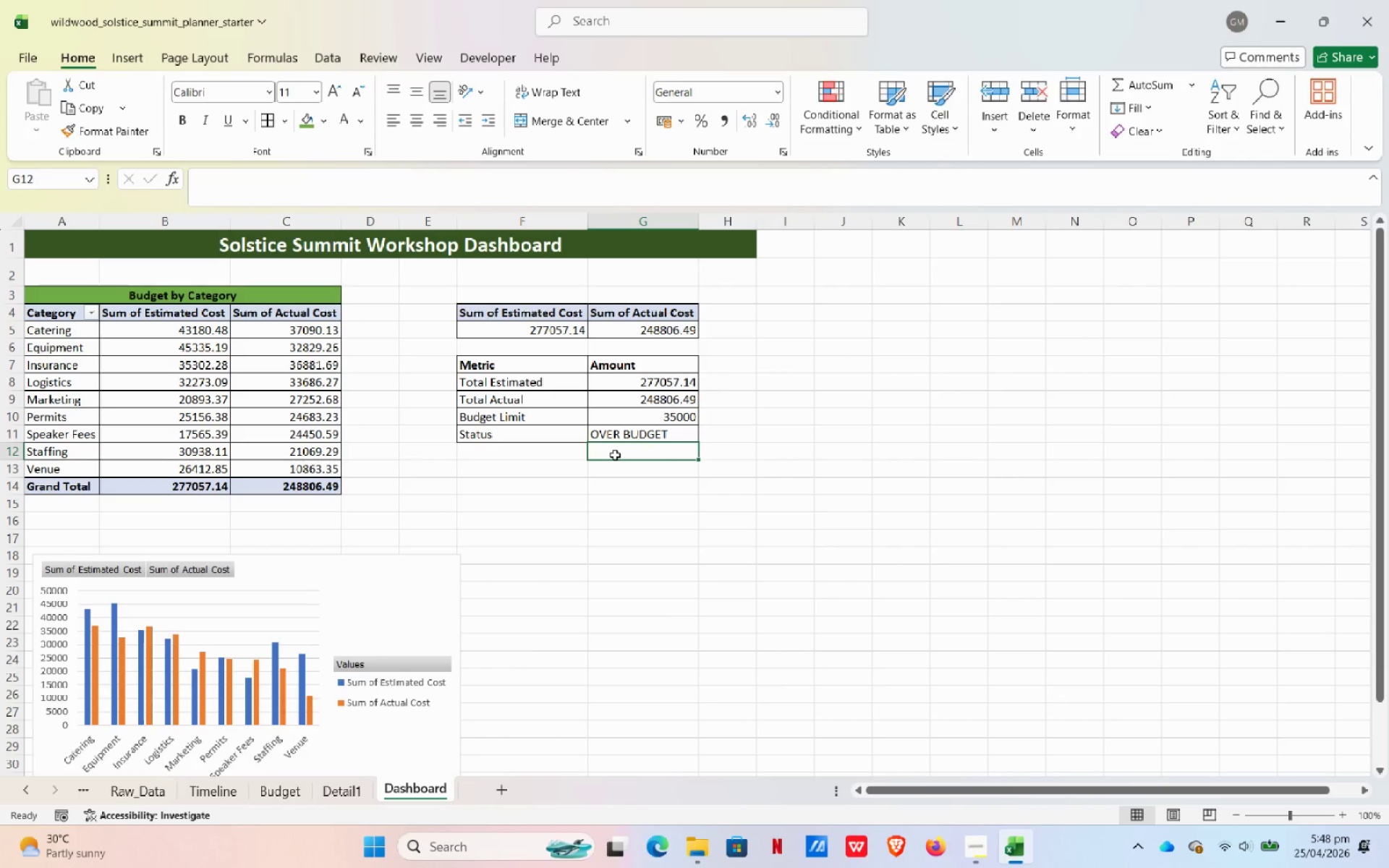 
wait(51.41)
 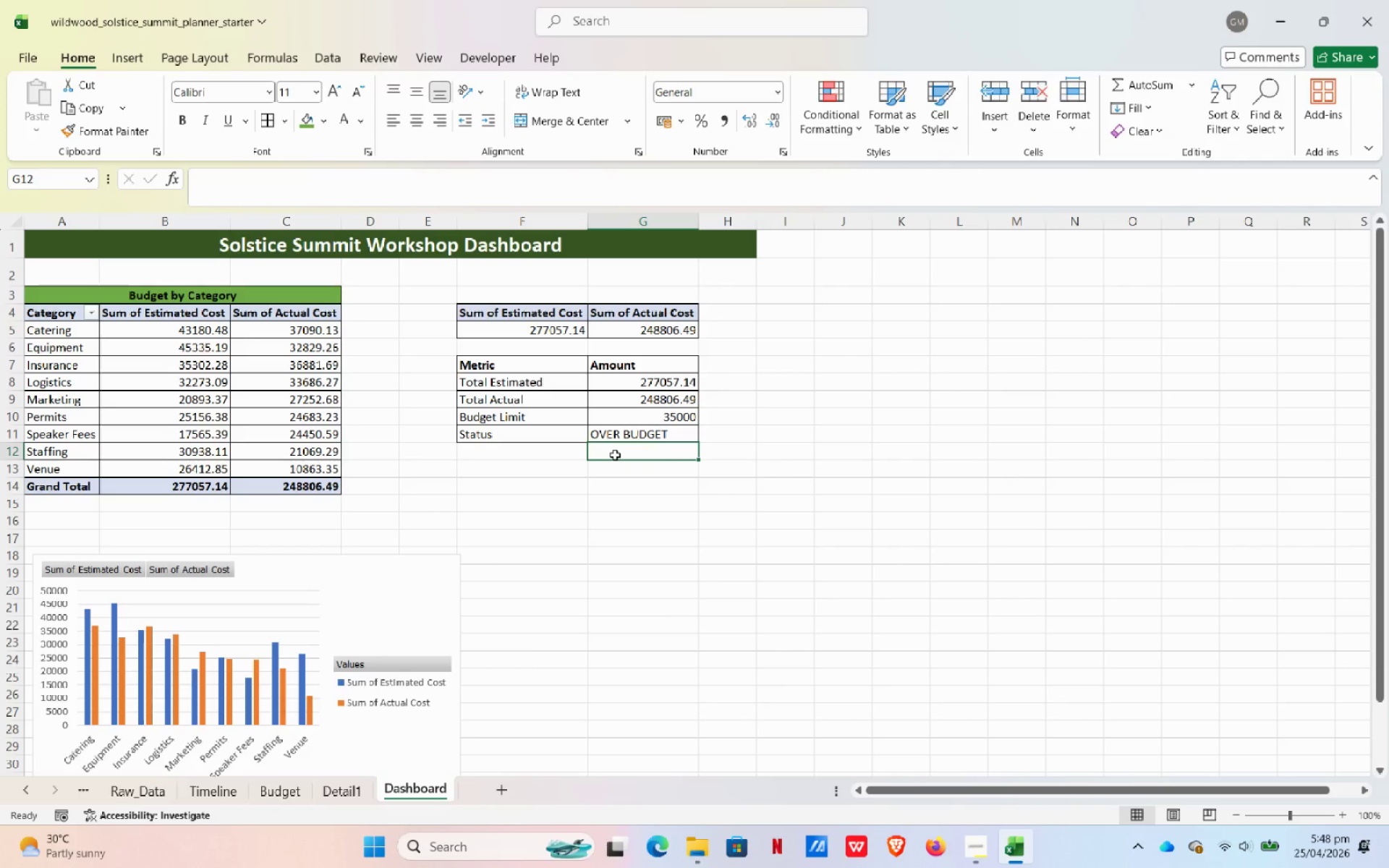 
left_click([626, 429])
 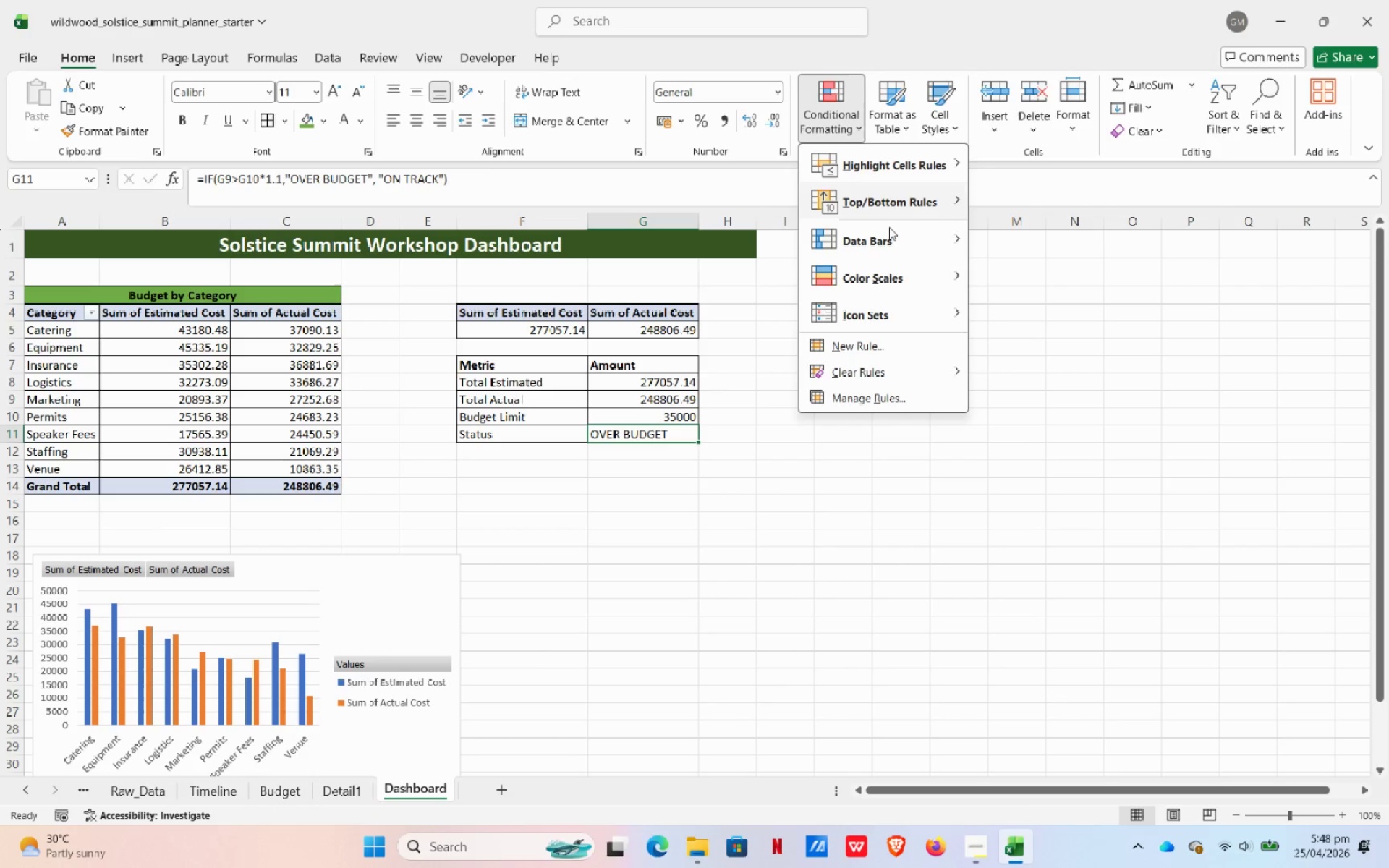 
left_click([861, 398])
 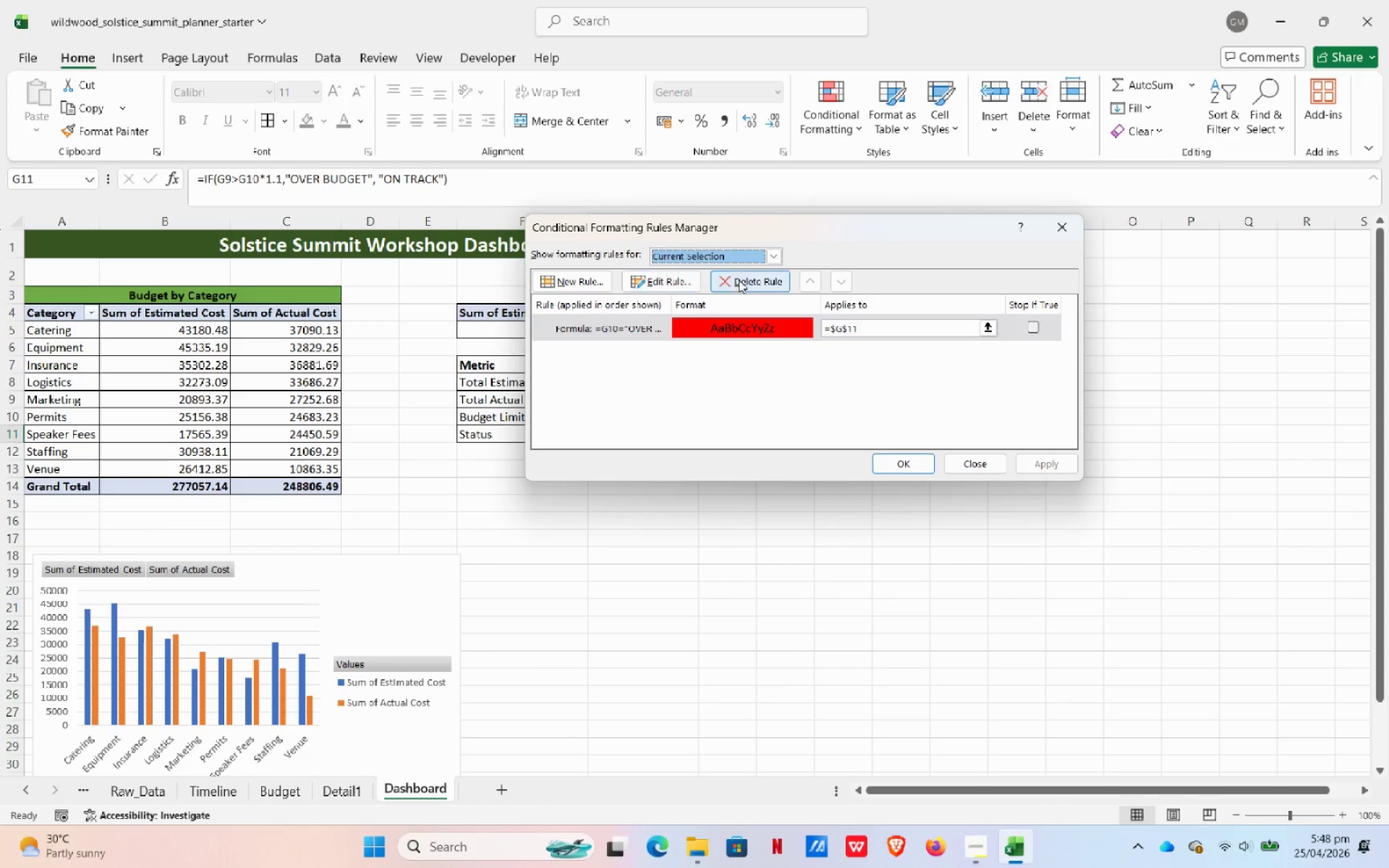 
left_click([747, 282])
 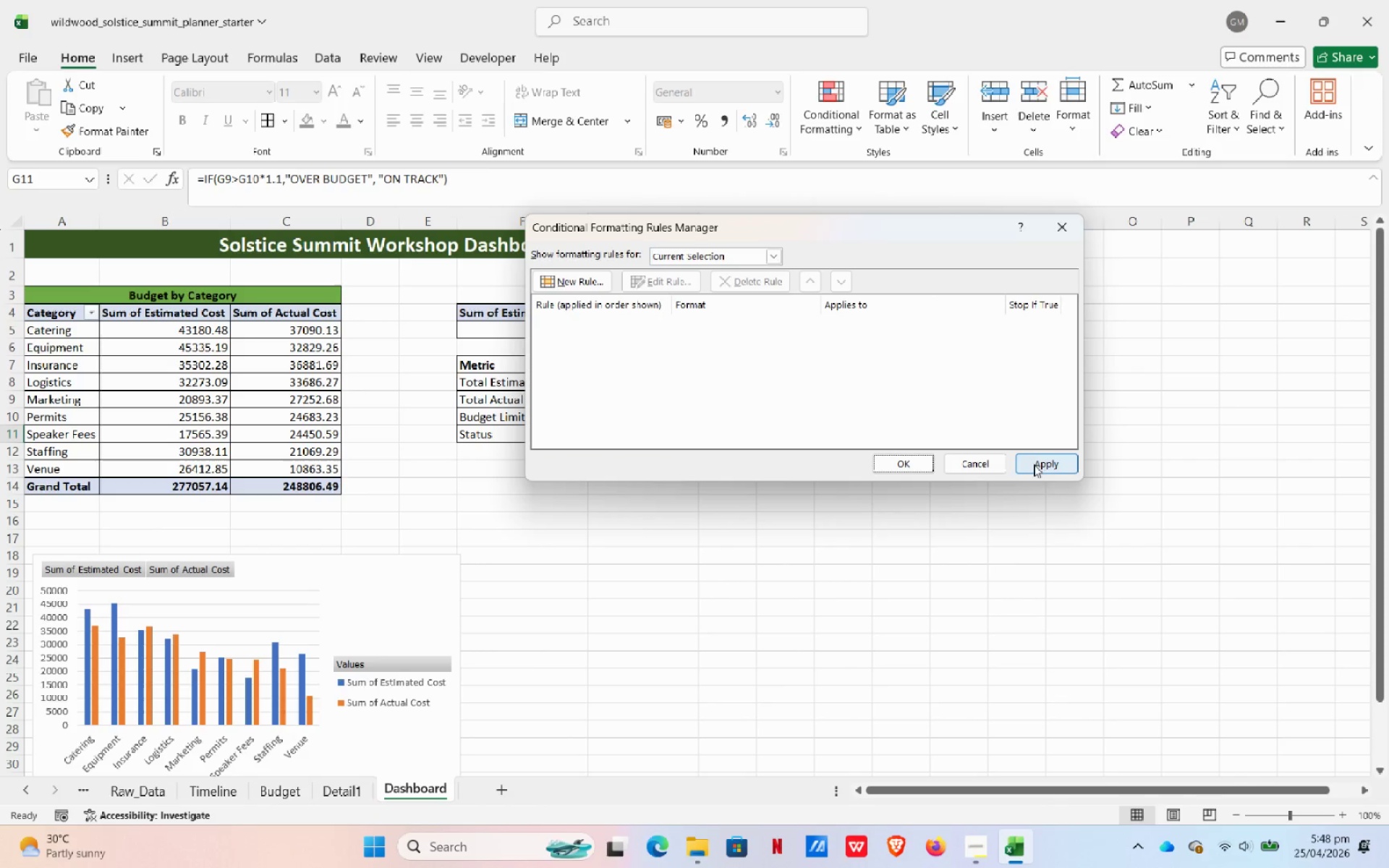 
double_click([896, 464])
 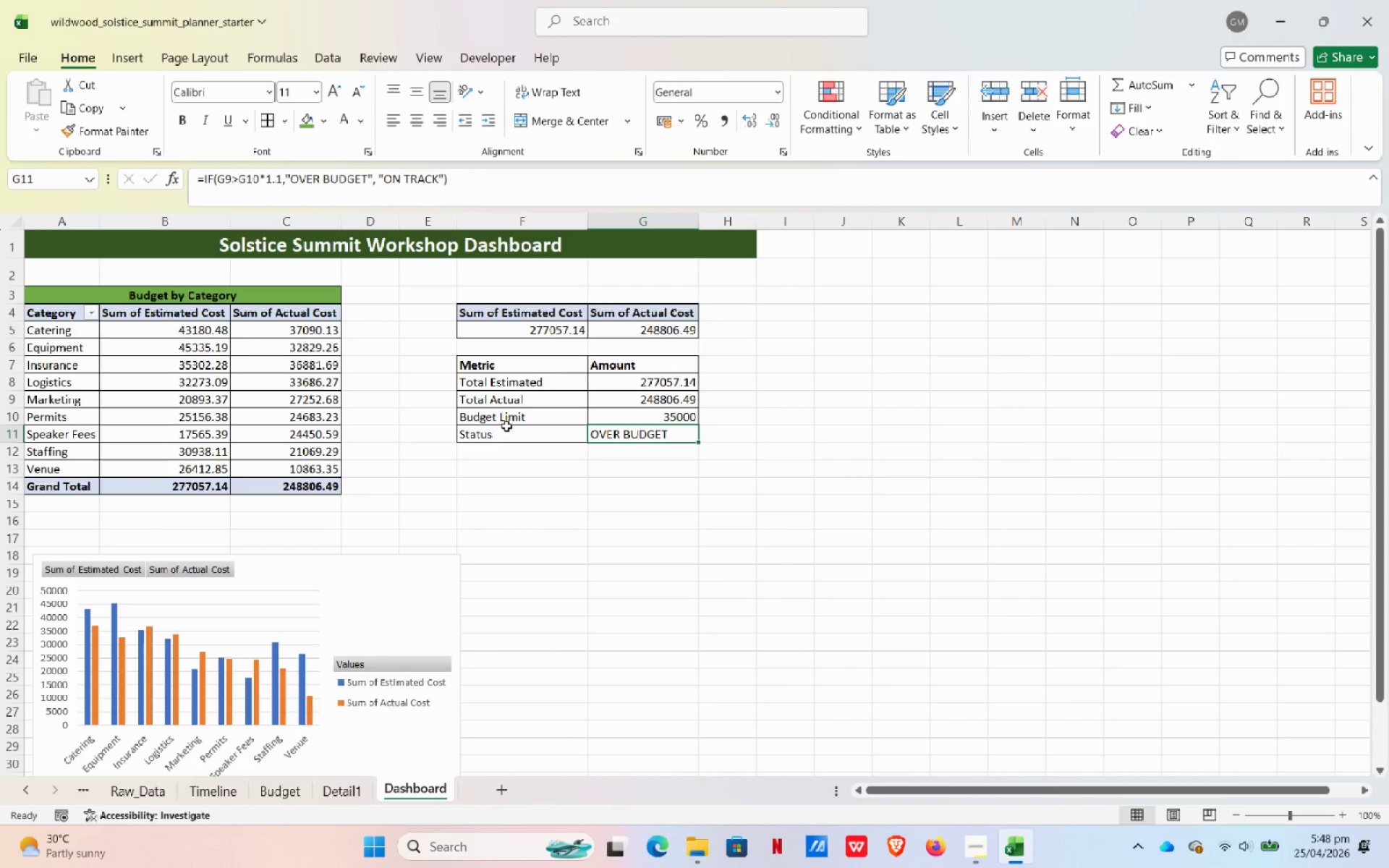 
left_click([505, 431])
 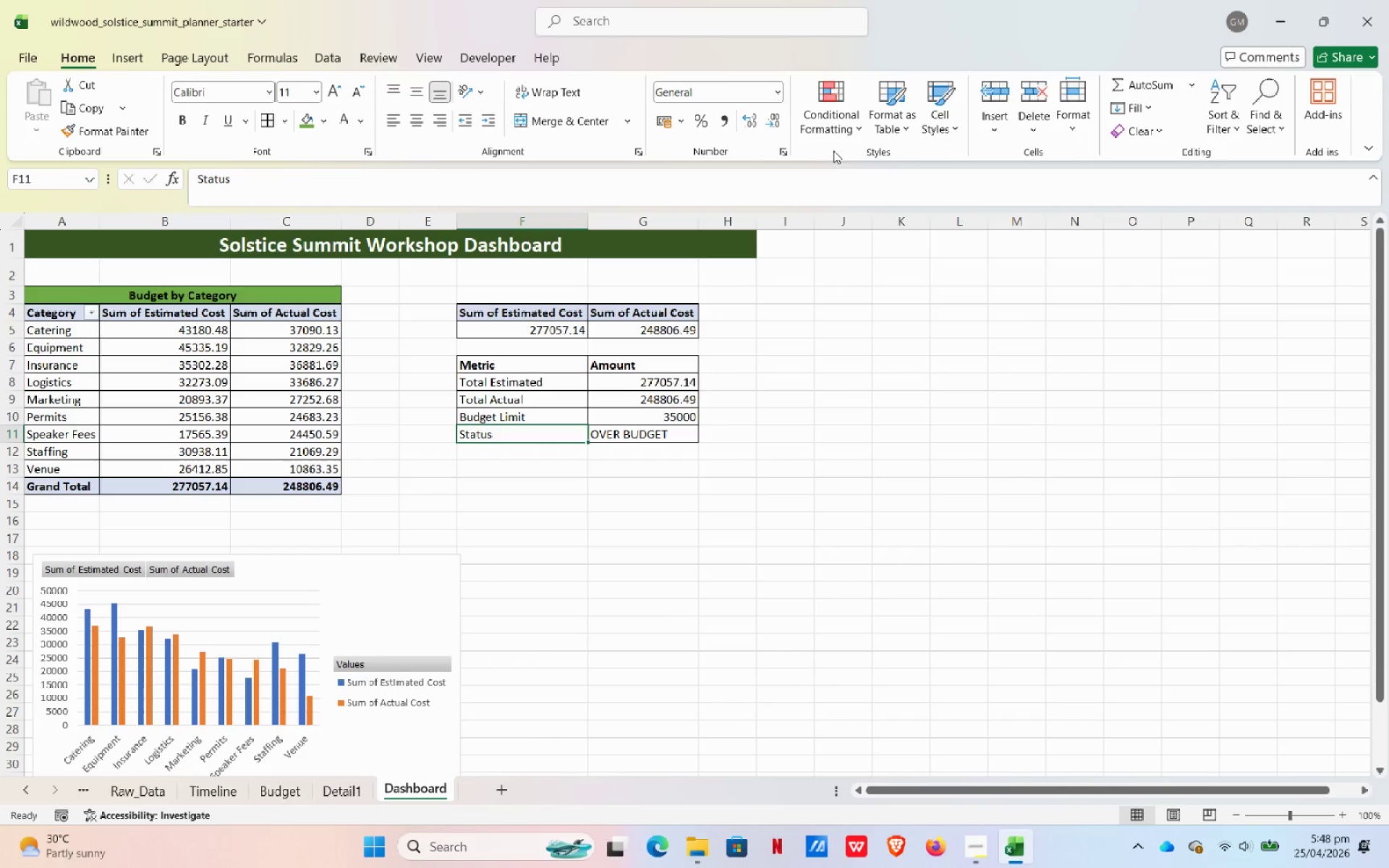 
left_click([833, 136])
 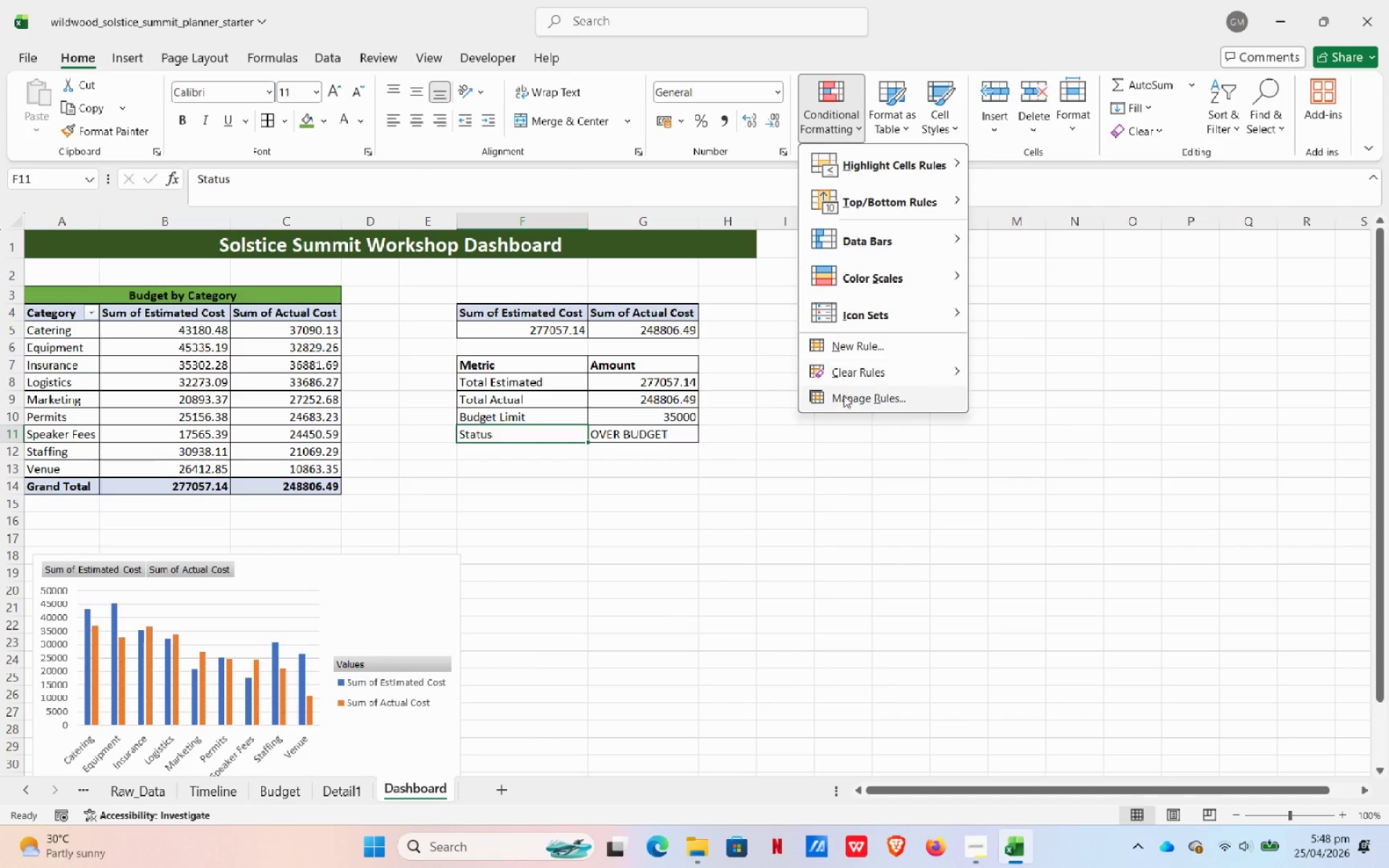 
left_click([844, 397])
 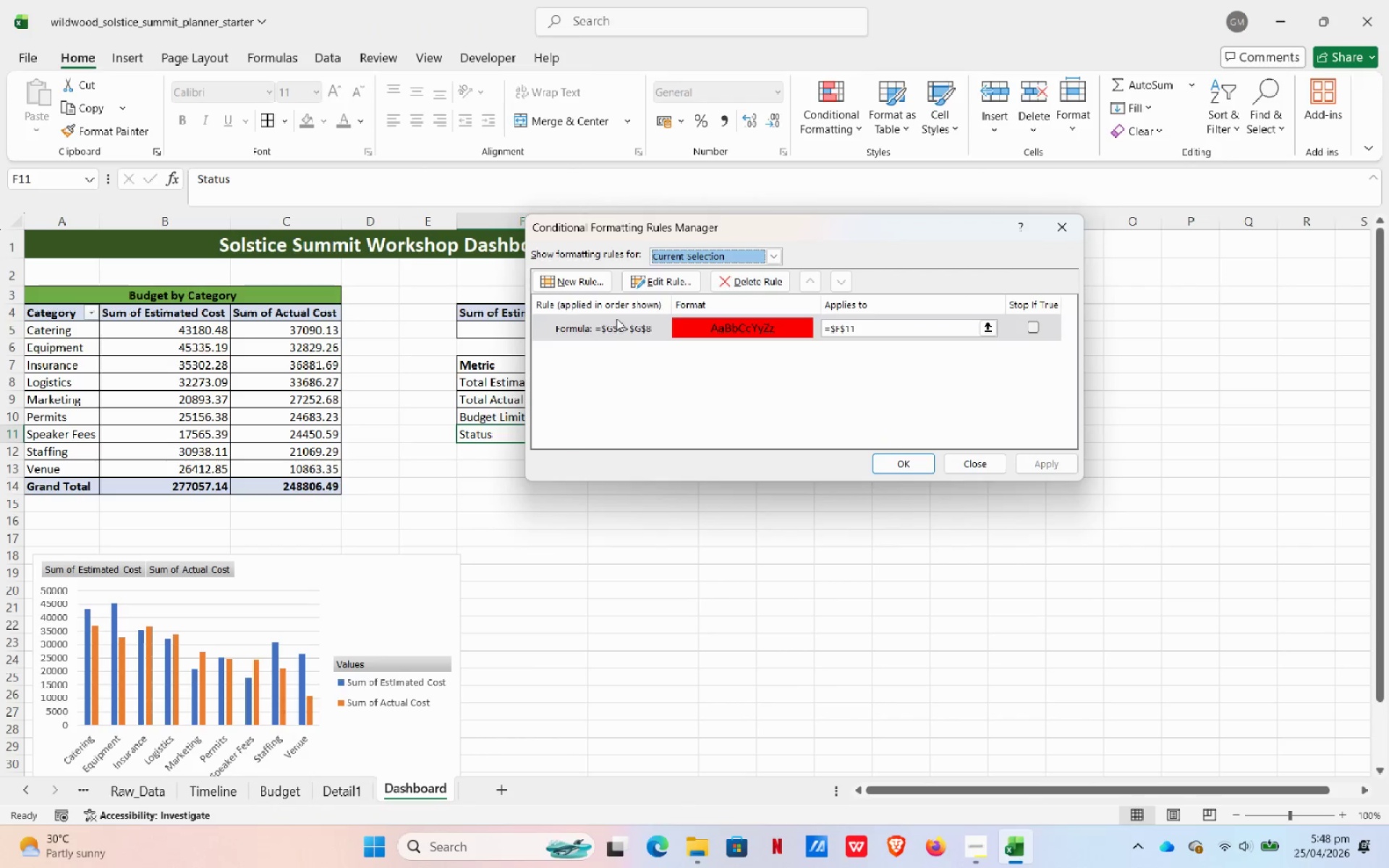 
left_click([610, 323])
 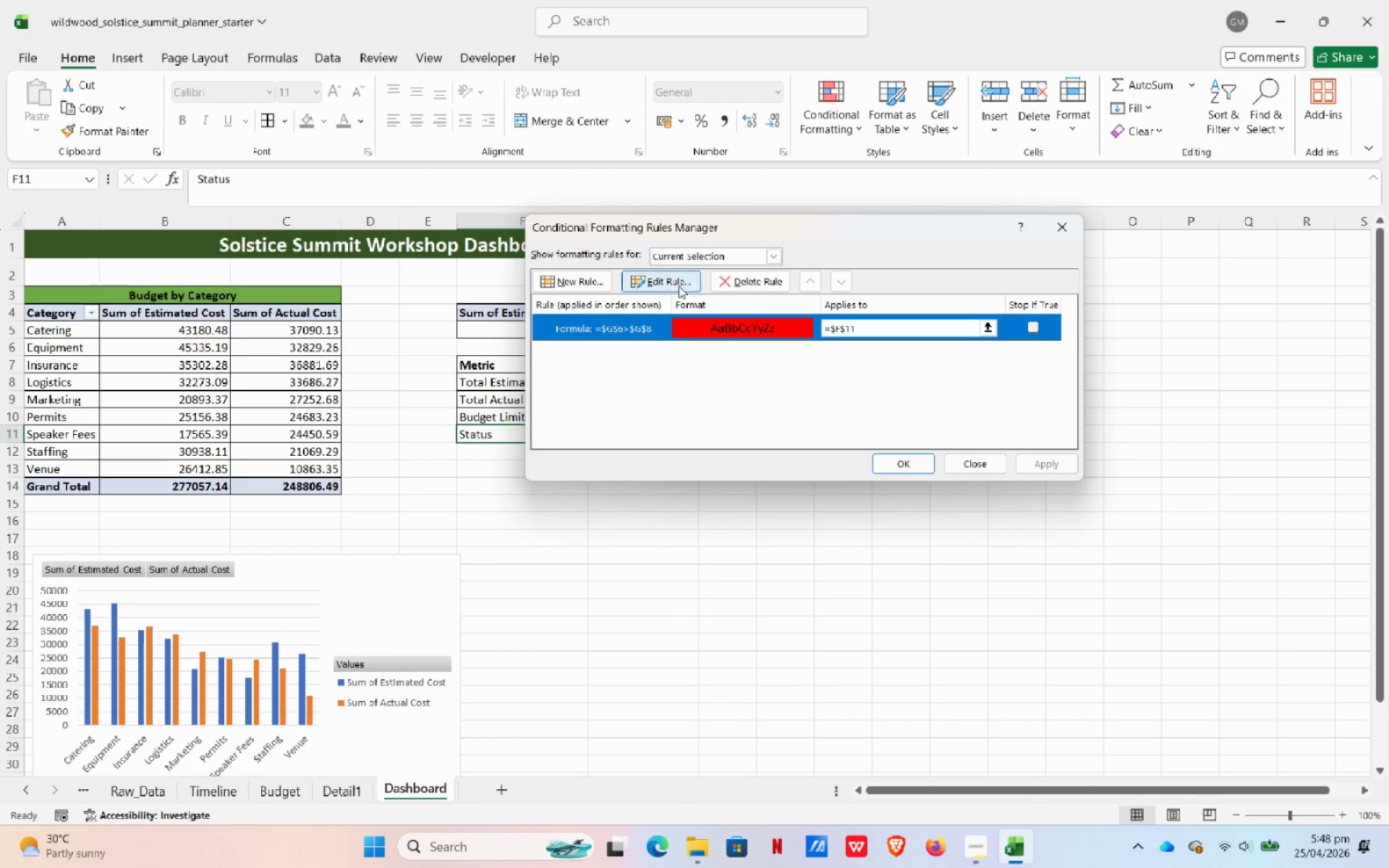 
left_click([726, 286])
 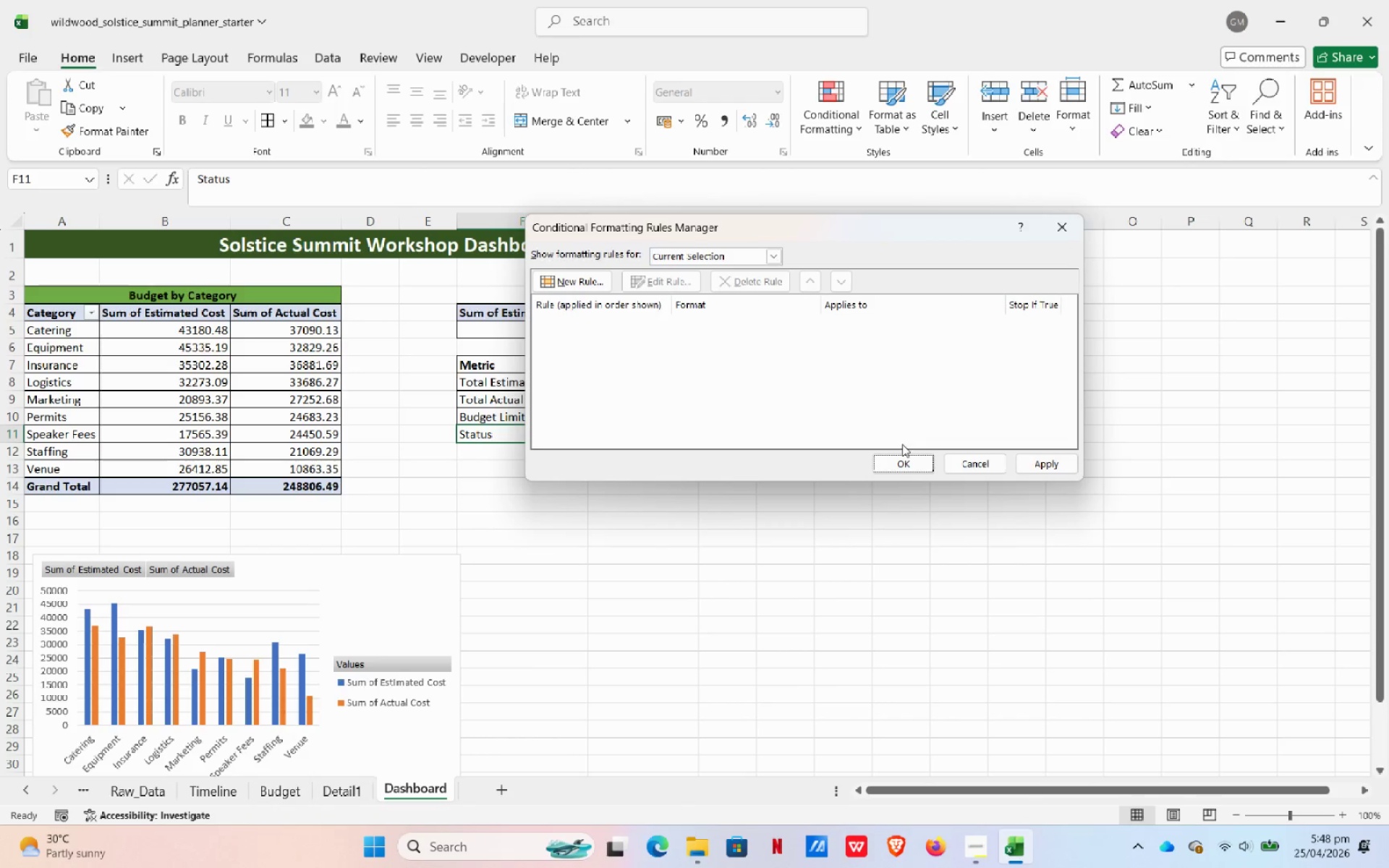 
left_click([906, 463])
 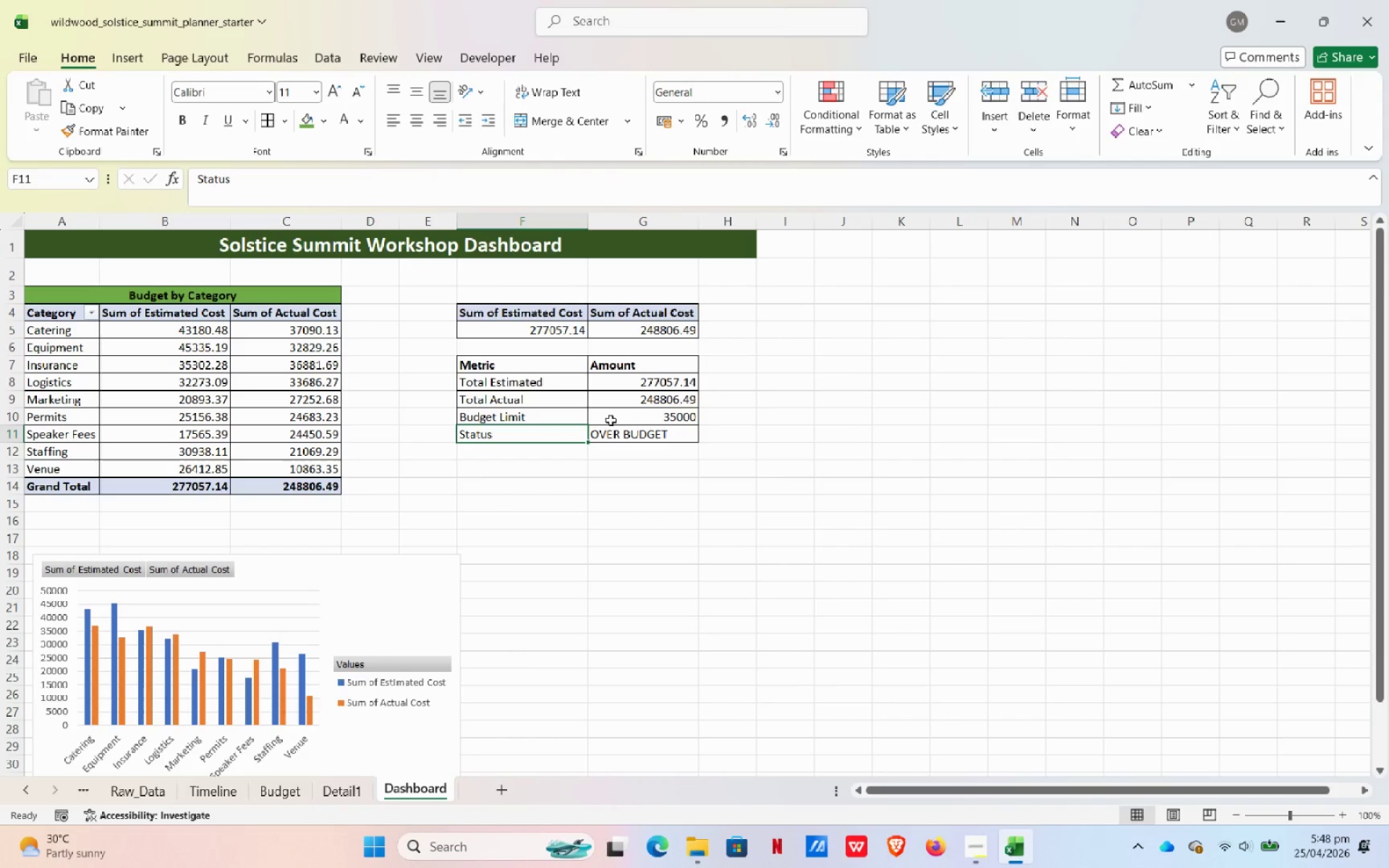 
left_click([633, 440])
 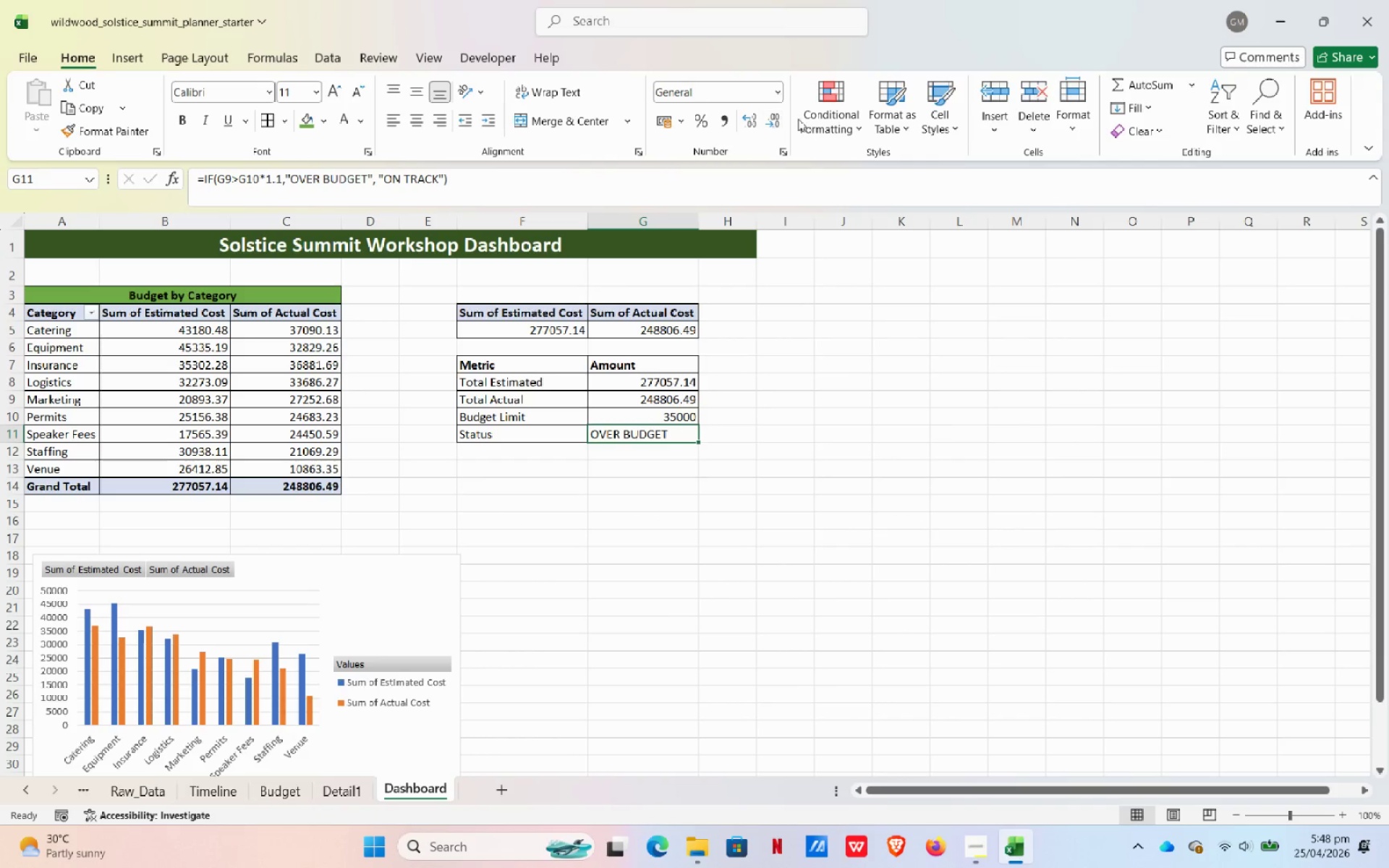 
left_click([834, 120])
 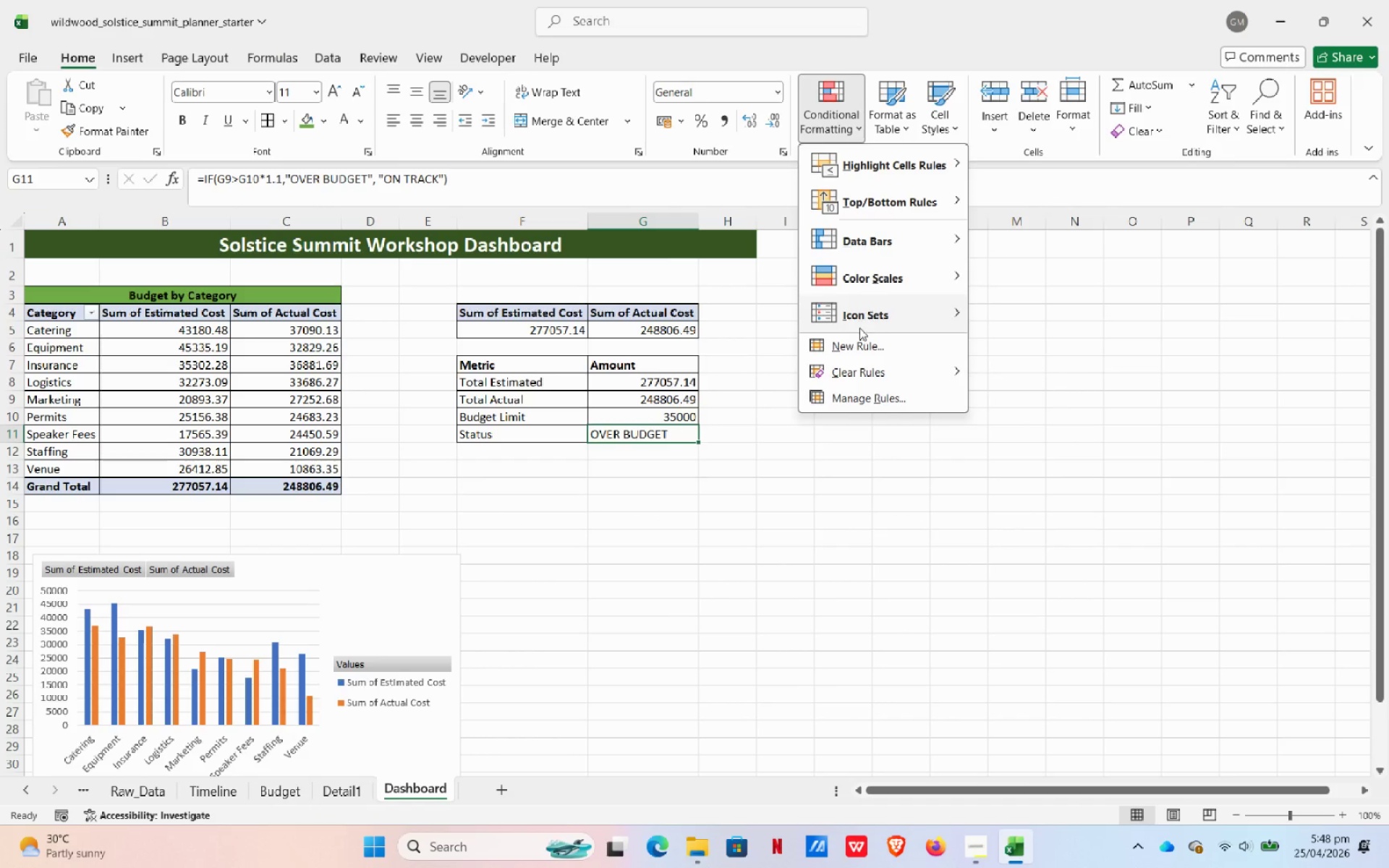 
left_click([859, 339])
 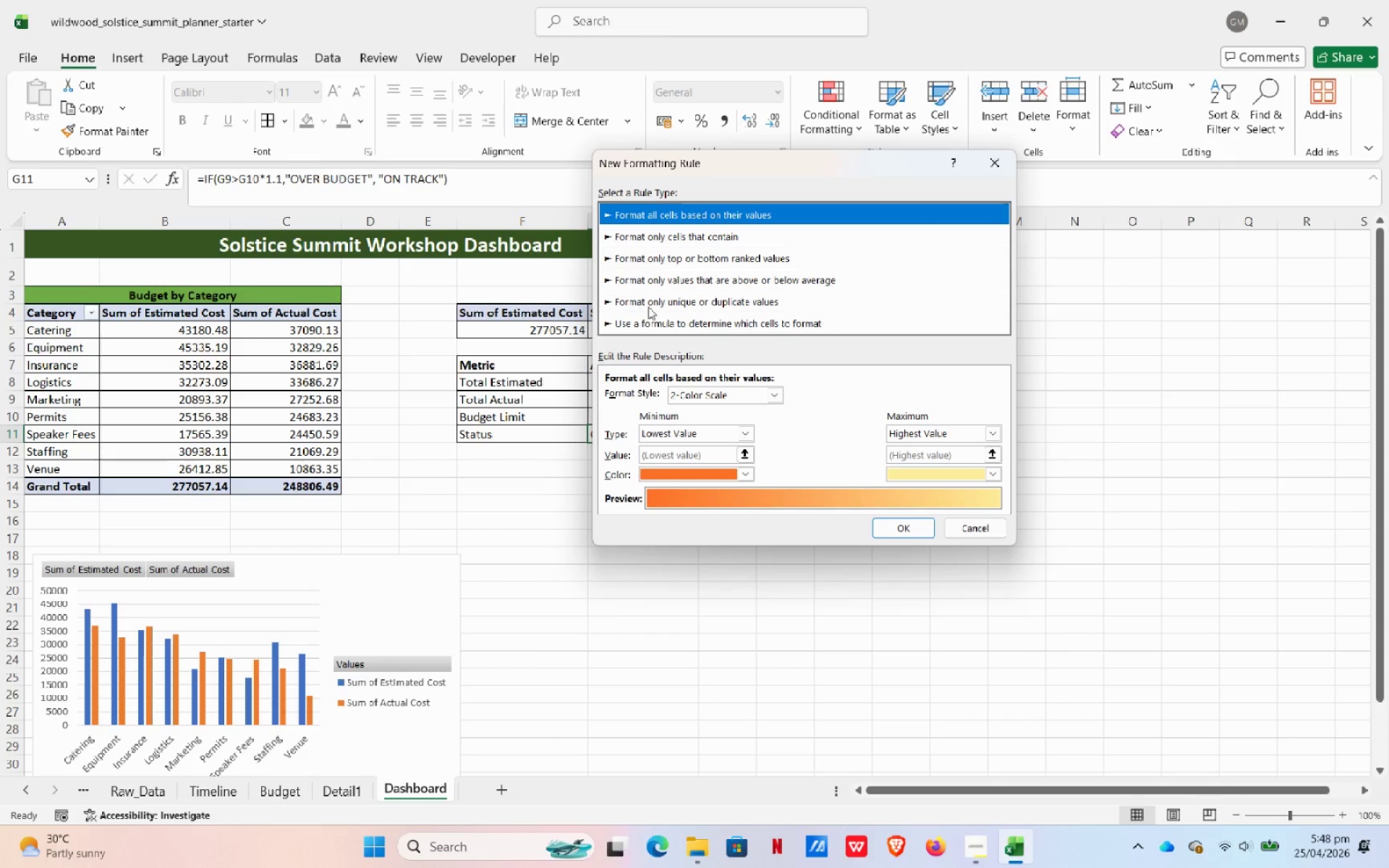 
left_click([656, 319])
 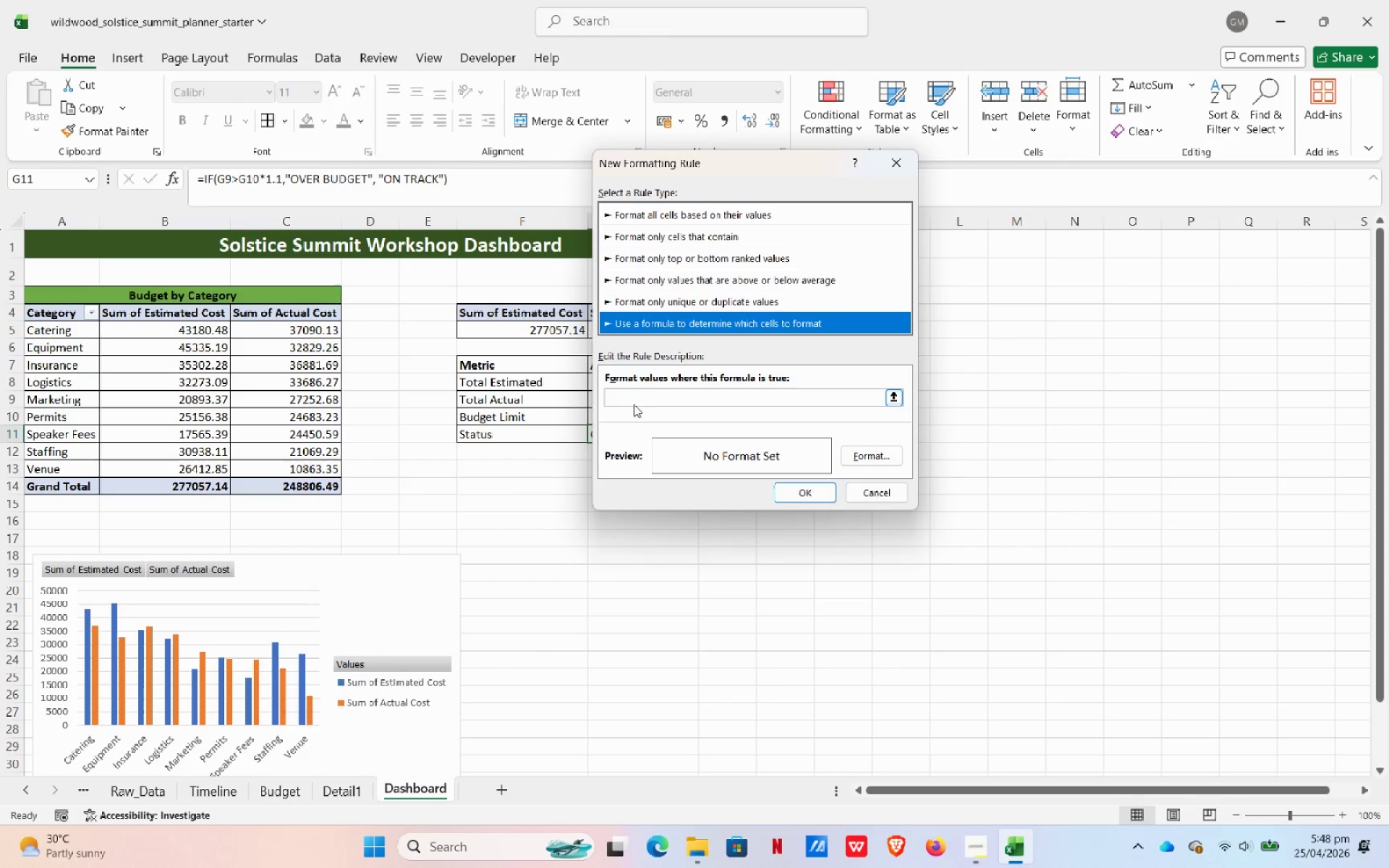 
left_click([631, 400])
 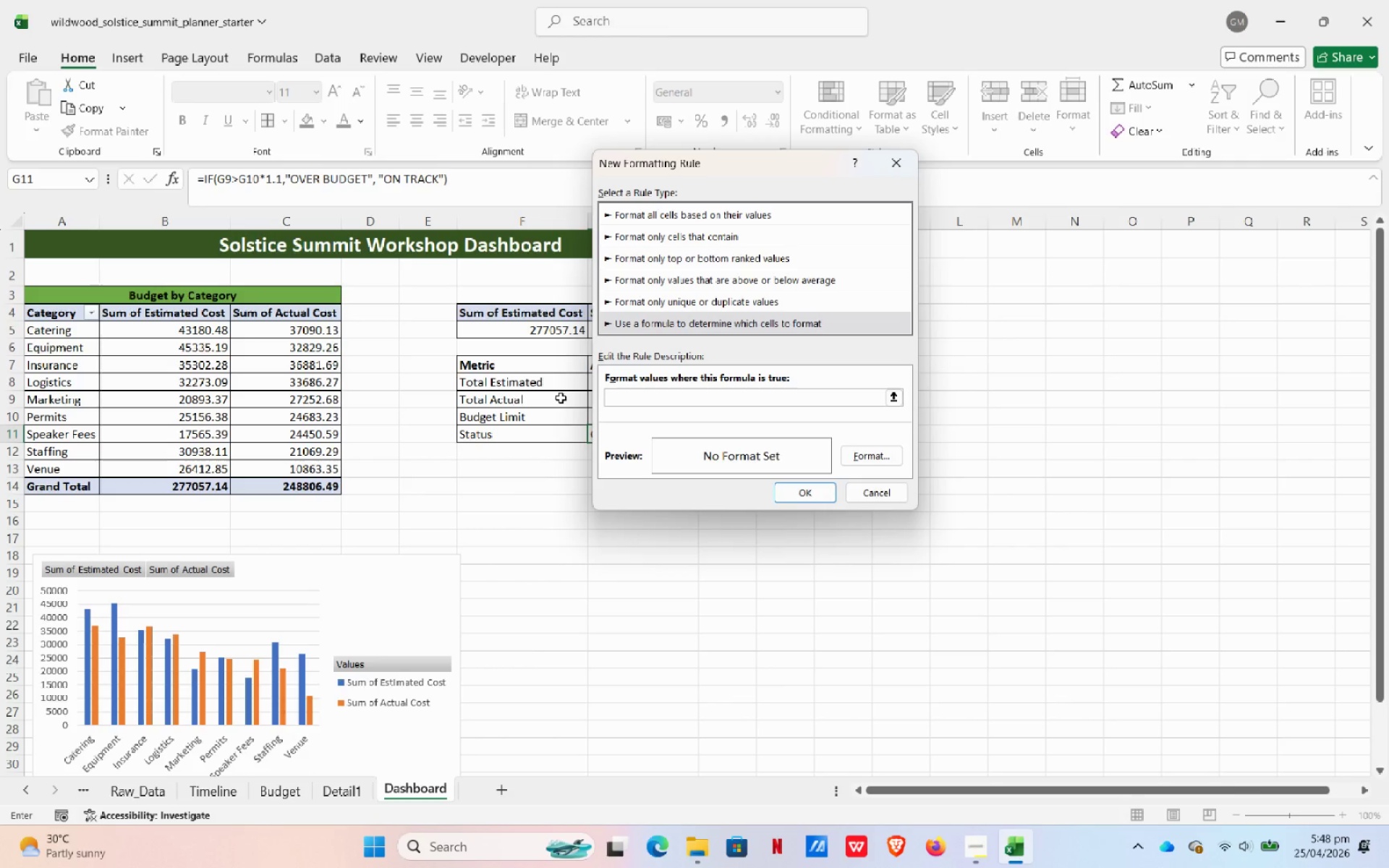 
type(=$g$)
 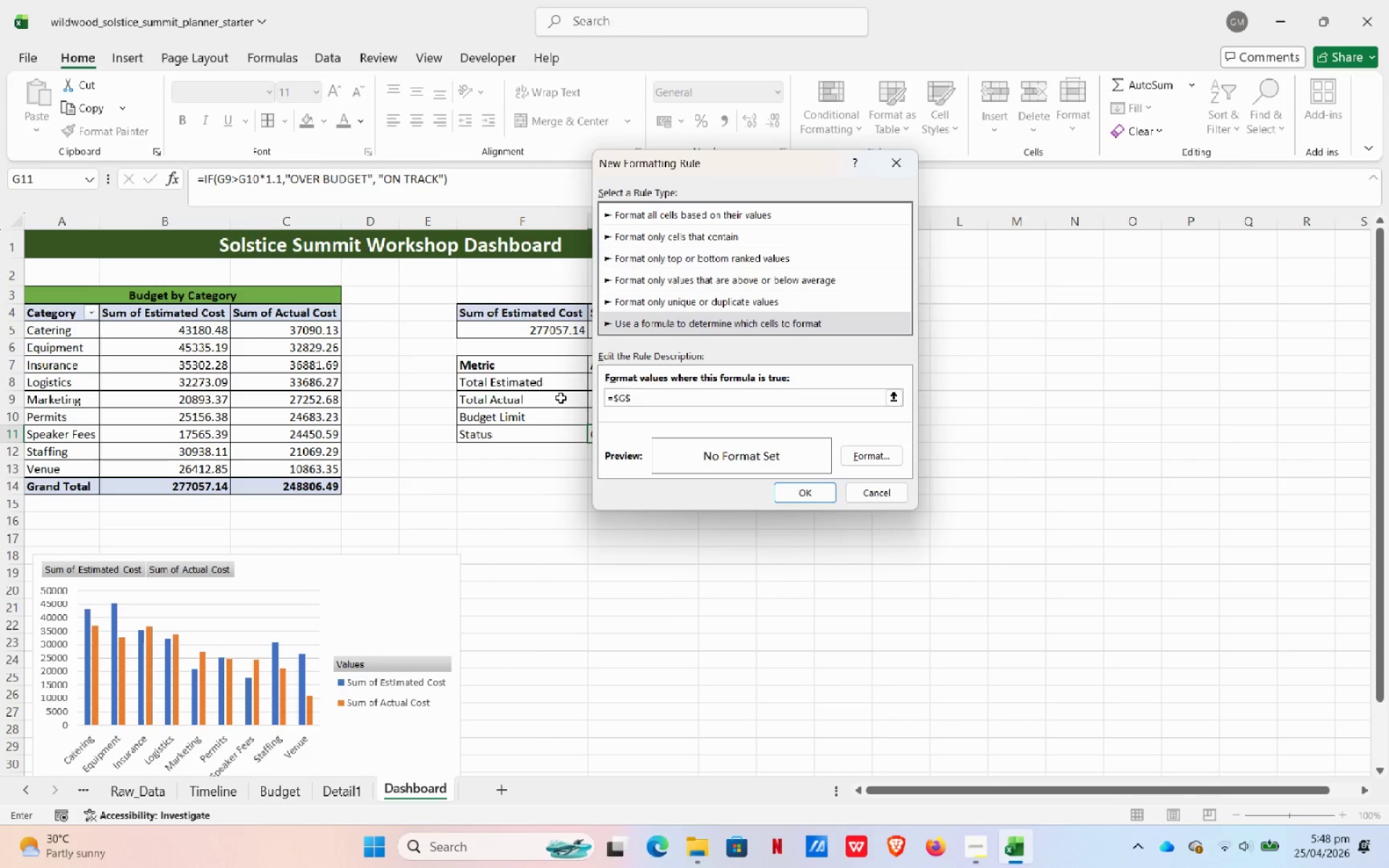 
hold_key(key=ShiftLeft, duration=0.31)
 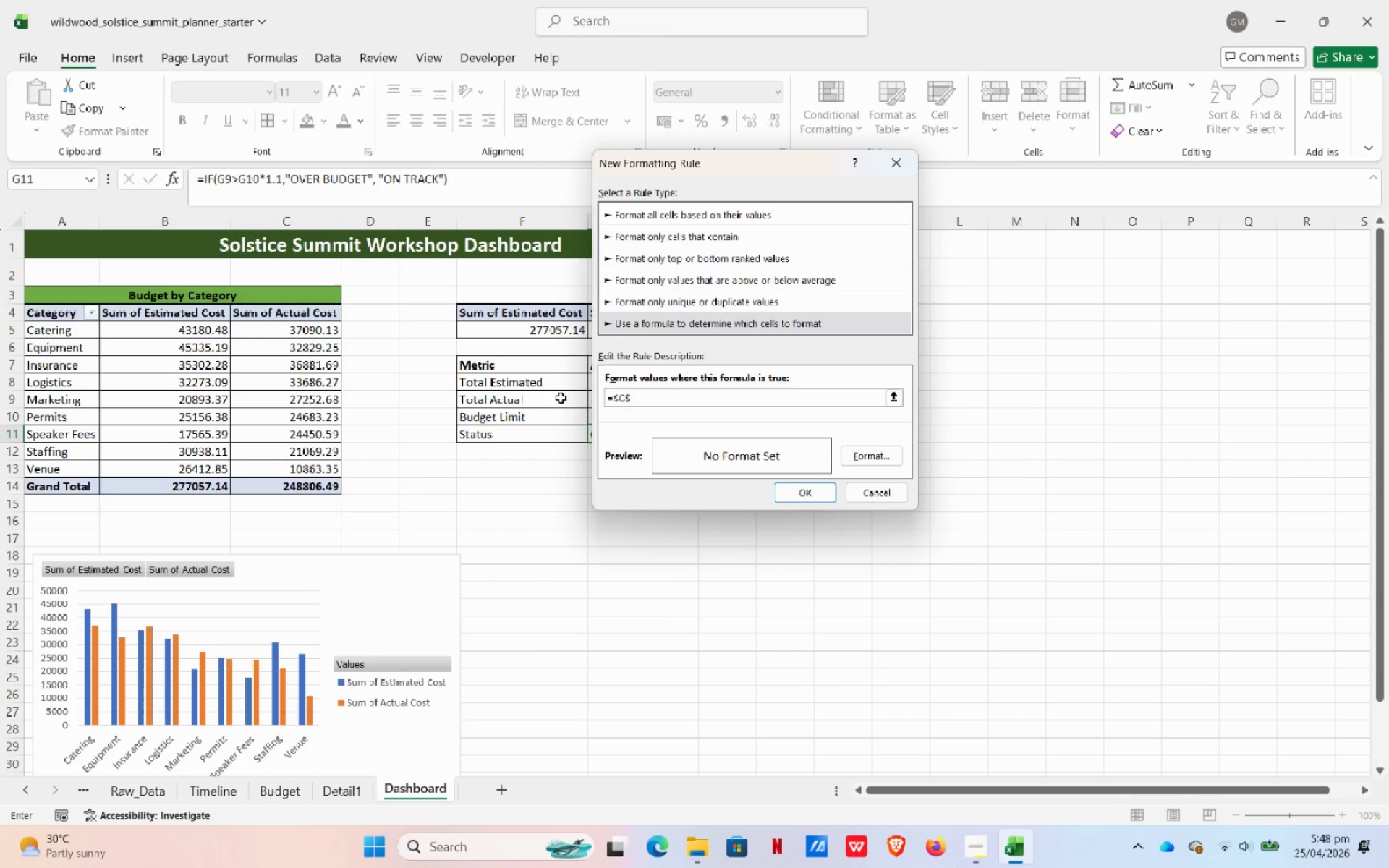 
key(7)
 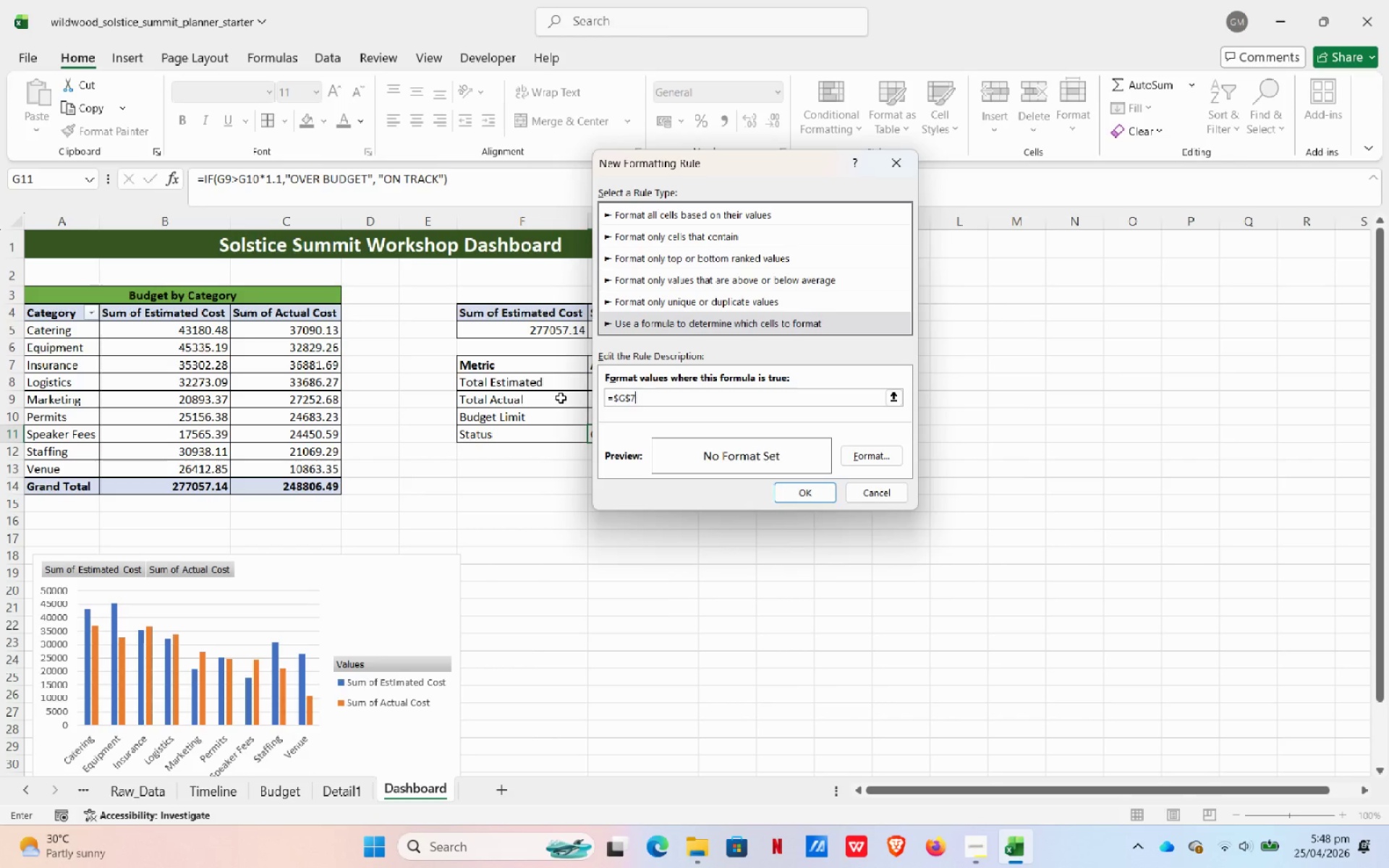 
wait(5.86)
 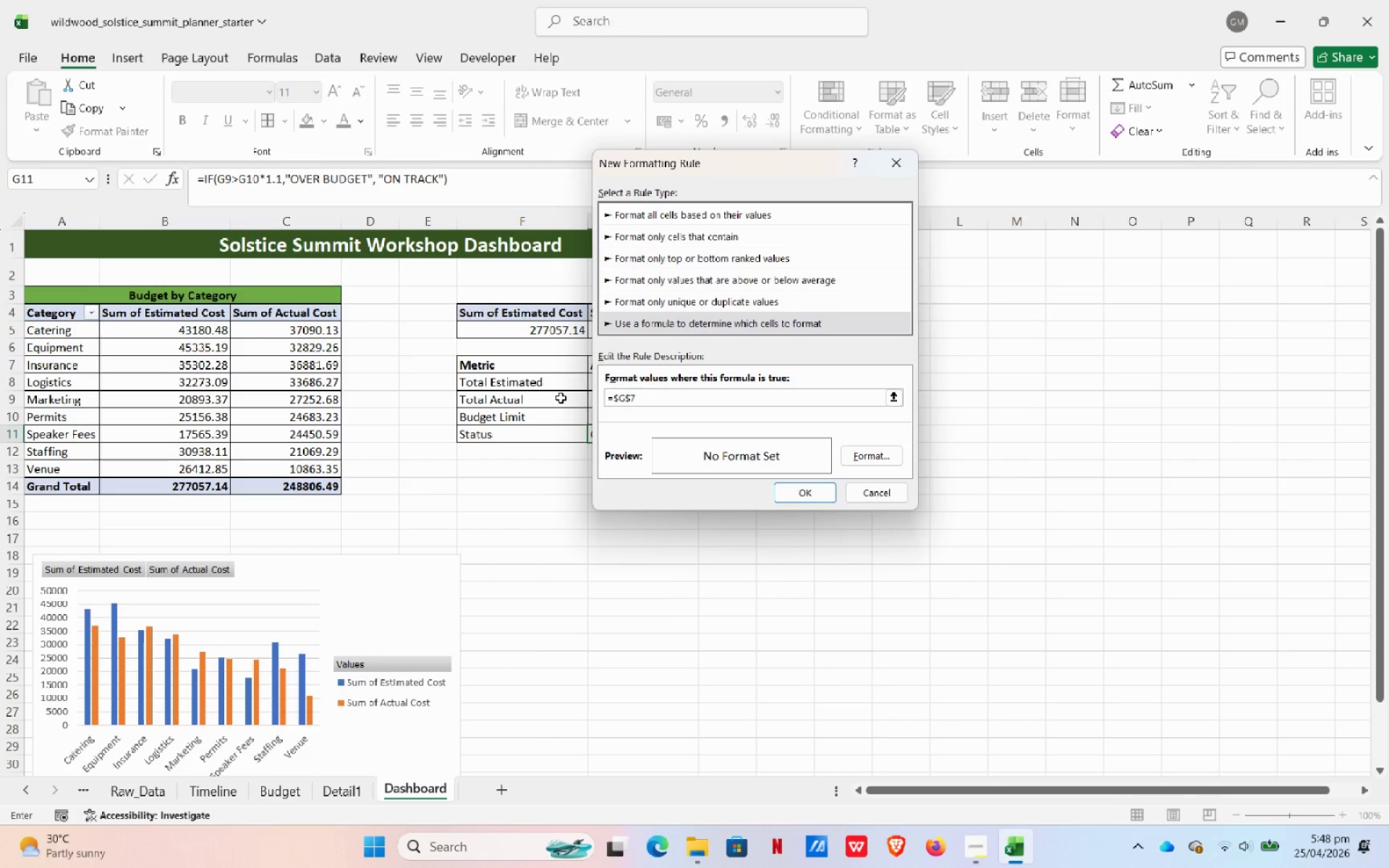 
left_click_drag(start_coordinate=[781, 169], to_coordinate=[925, 146])
 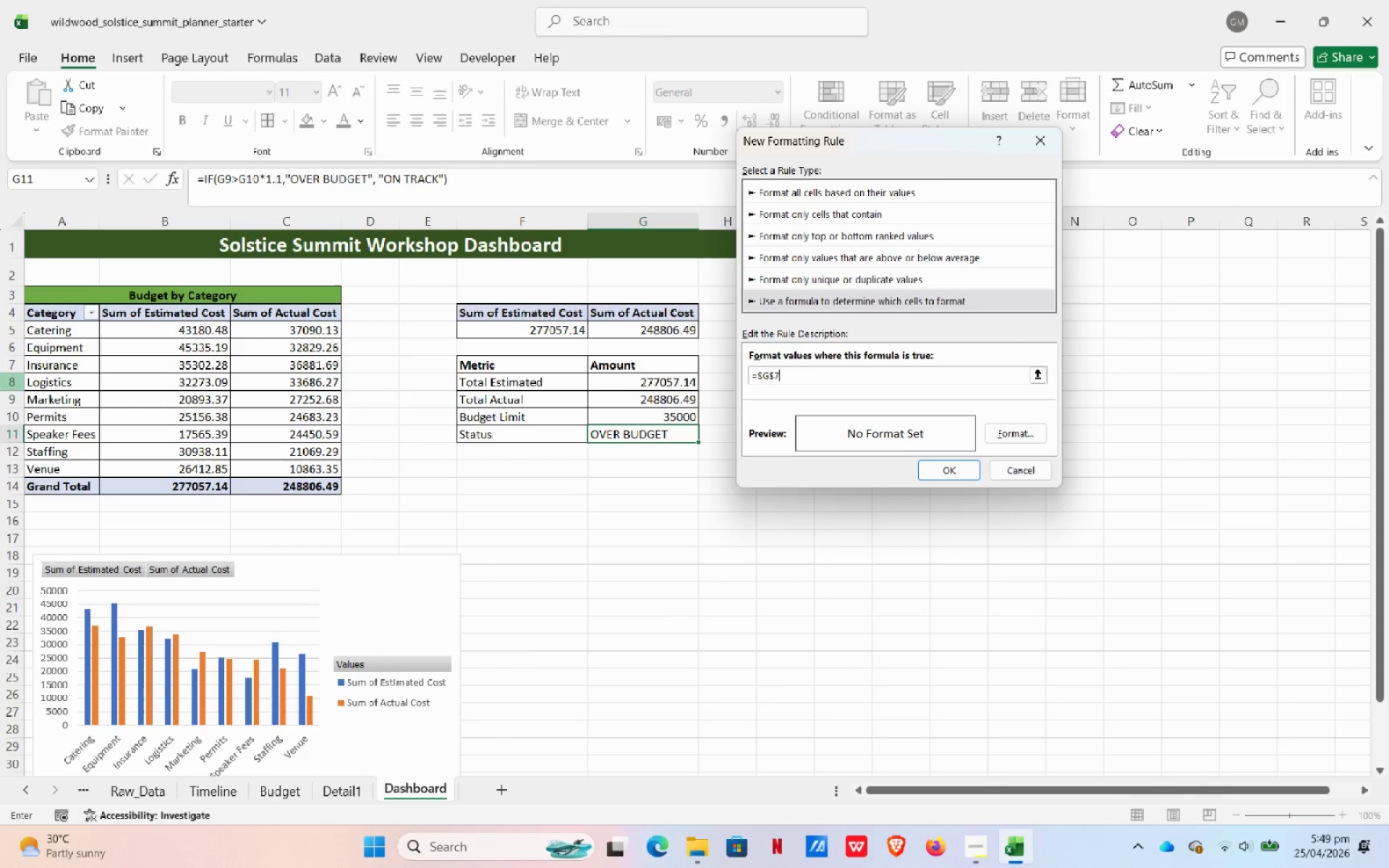 
wait(12.19)
 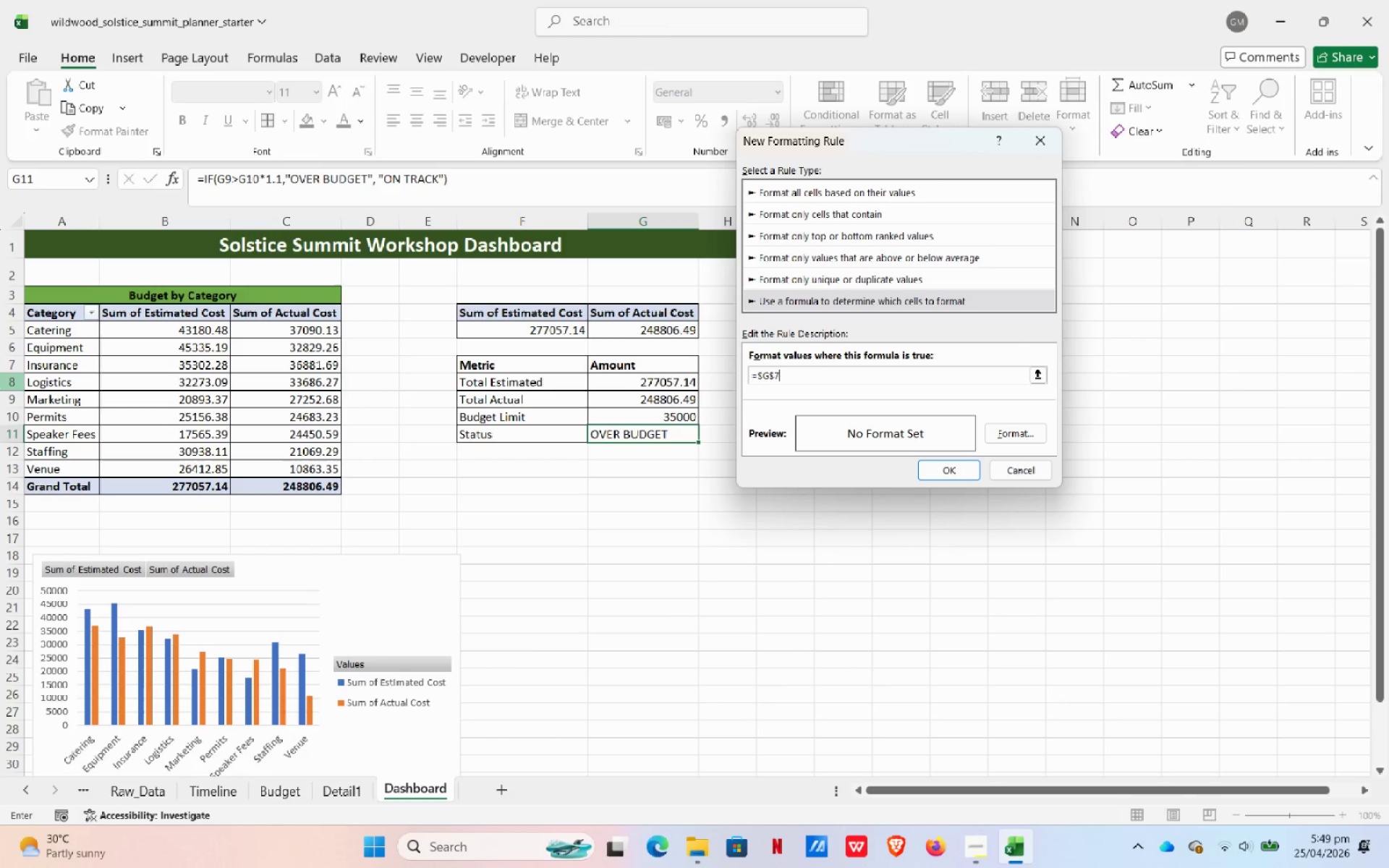 
left_click([16, 403])
 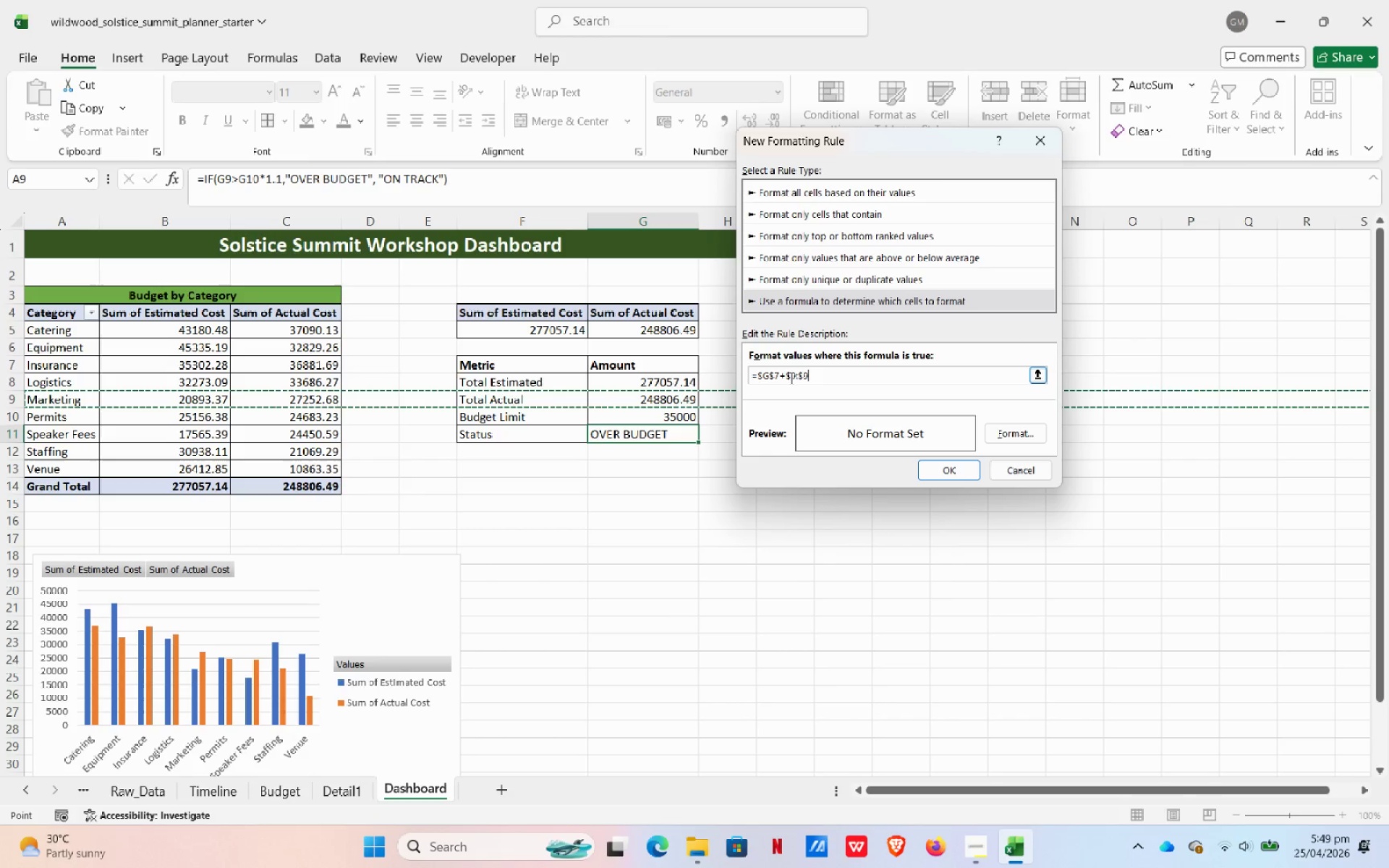 
left_click_drag(start_coordinate=[810, 375], to_coordinate=[775, 383])
 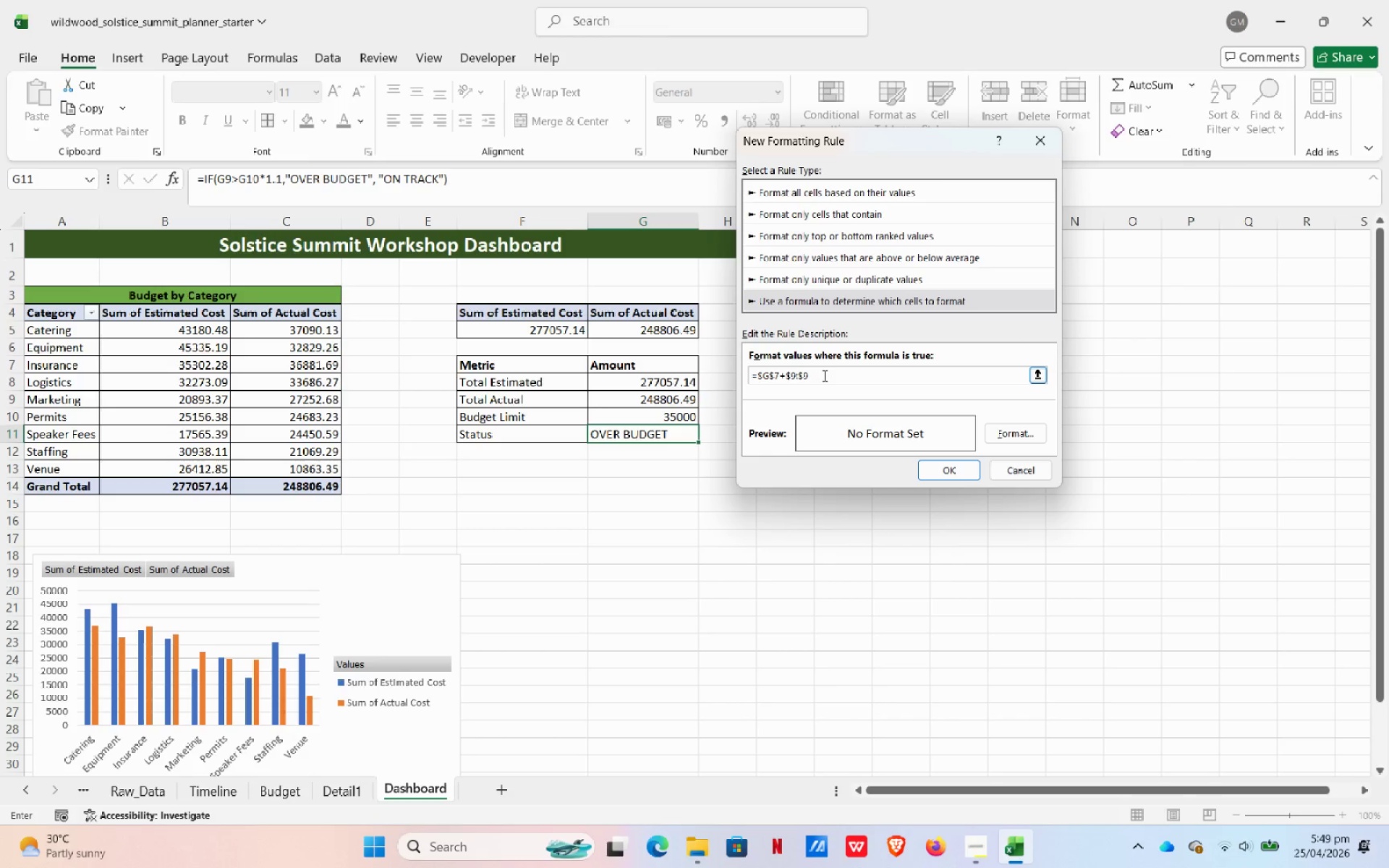 
left_click([823, 375])
 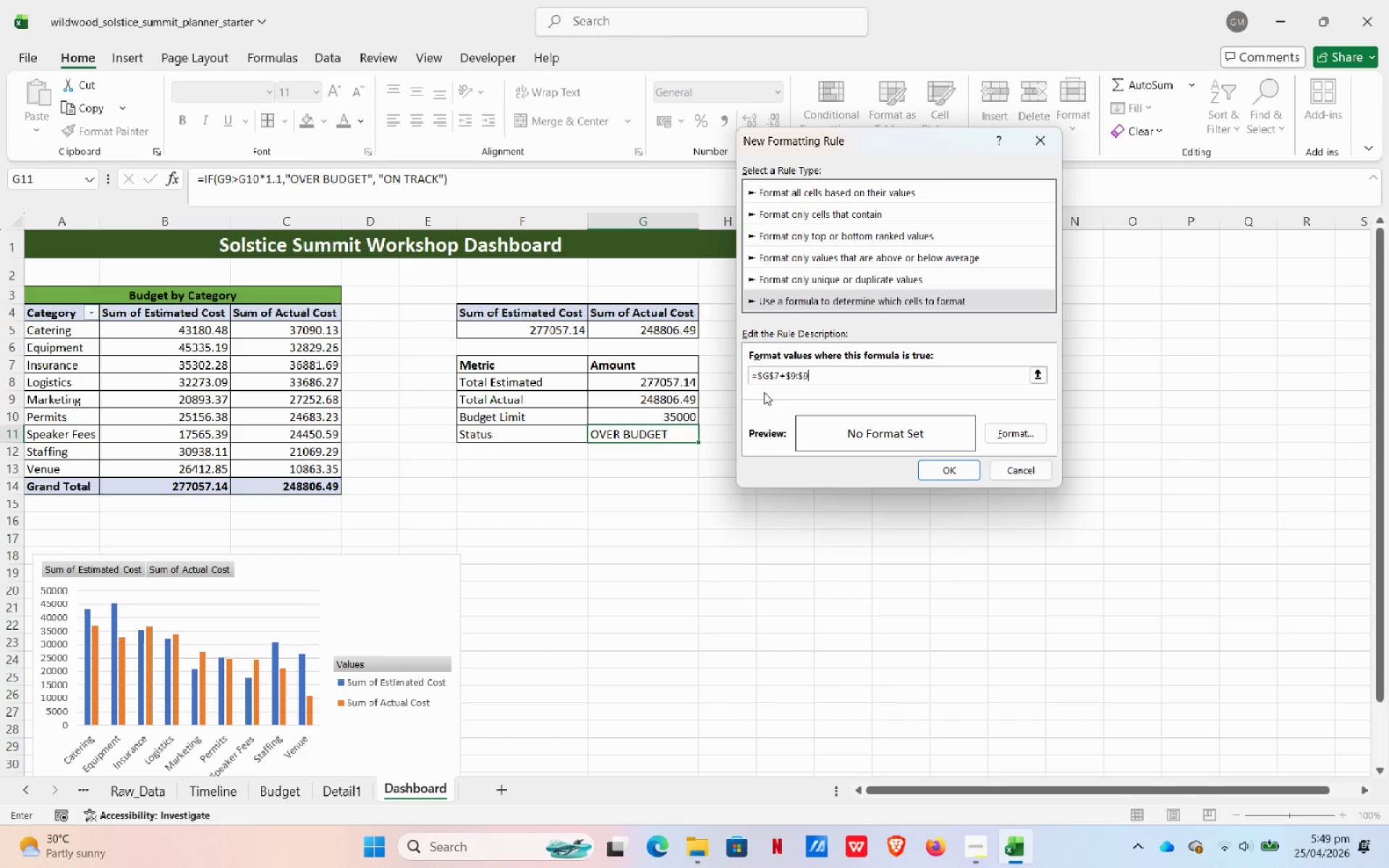 
key(Backspace)
 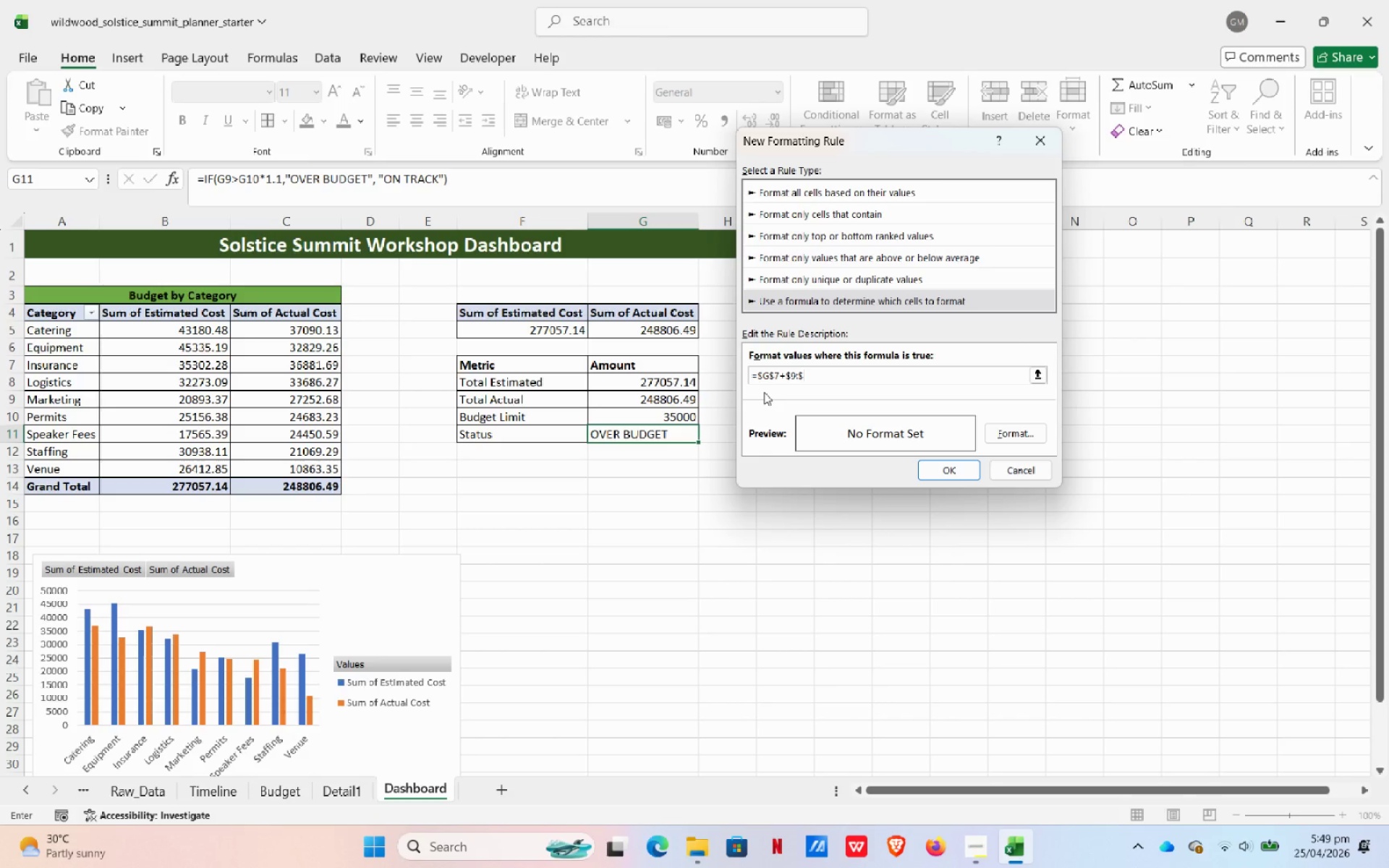 
key(Backspace)
 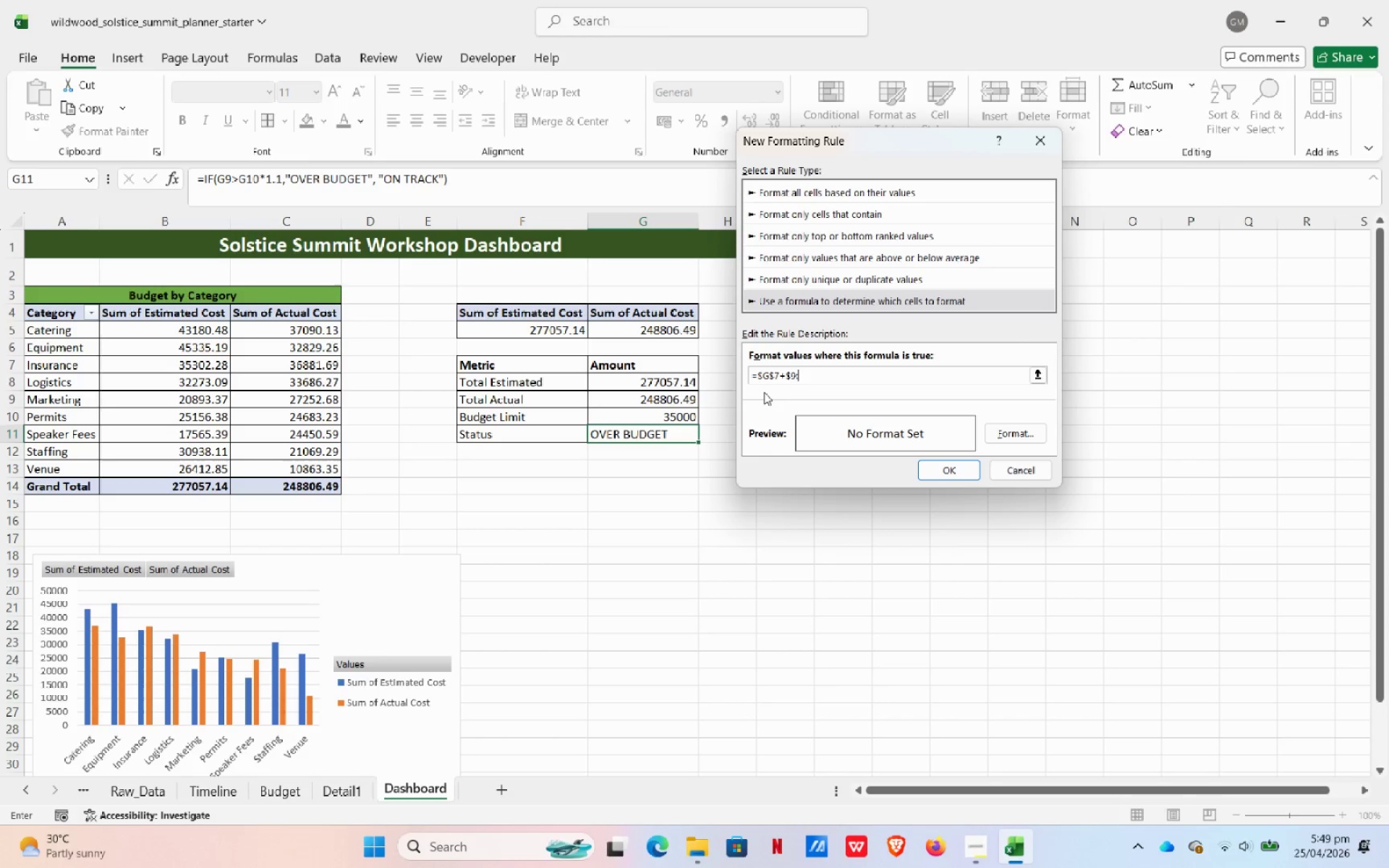 
key(Backspace)
 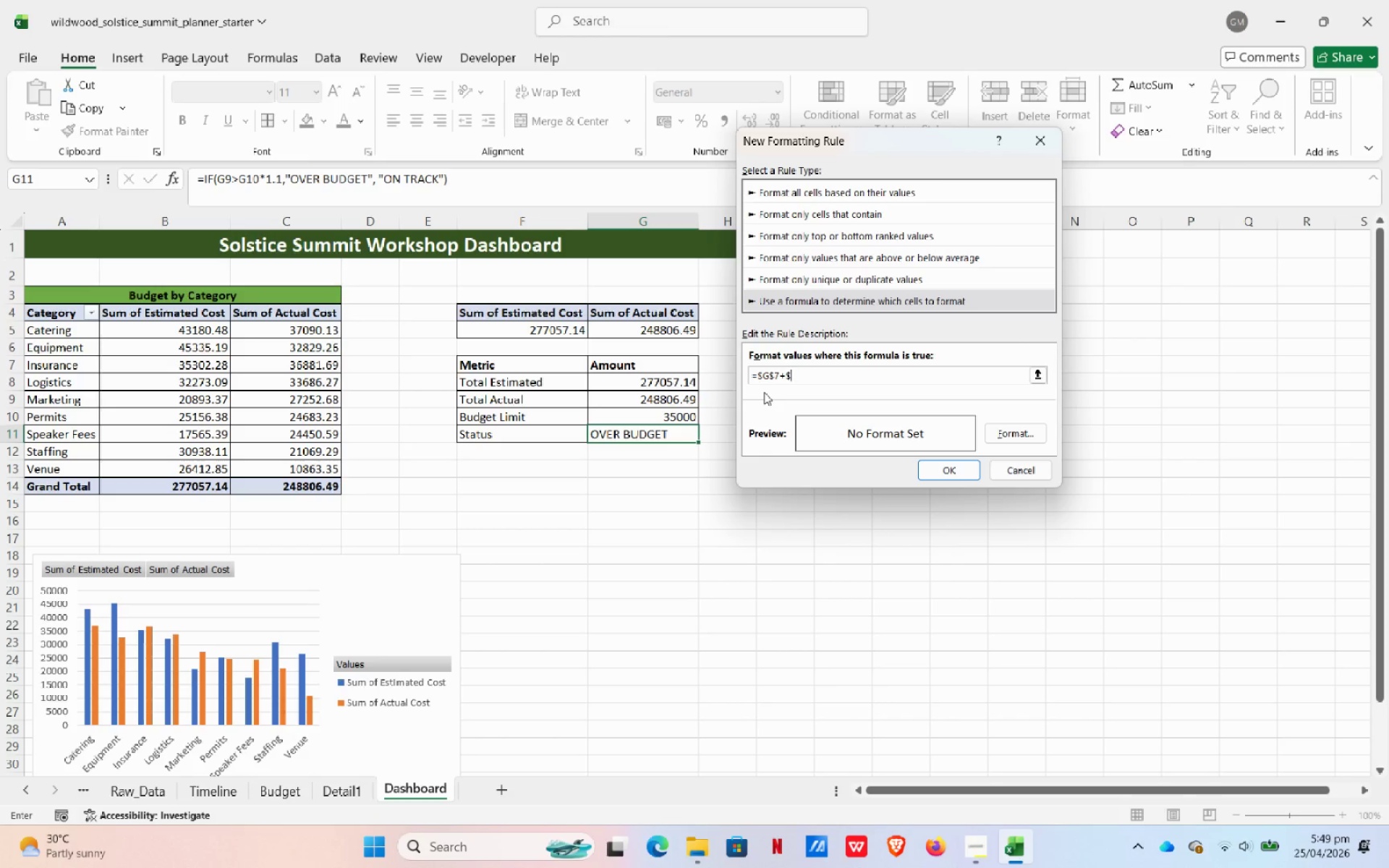 
key(Backspace)
 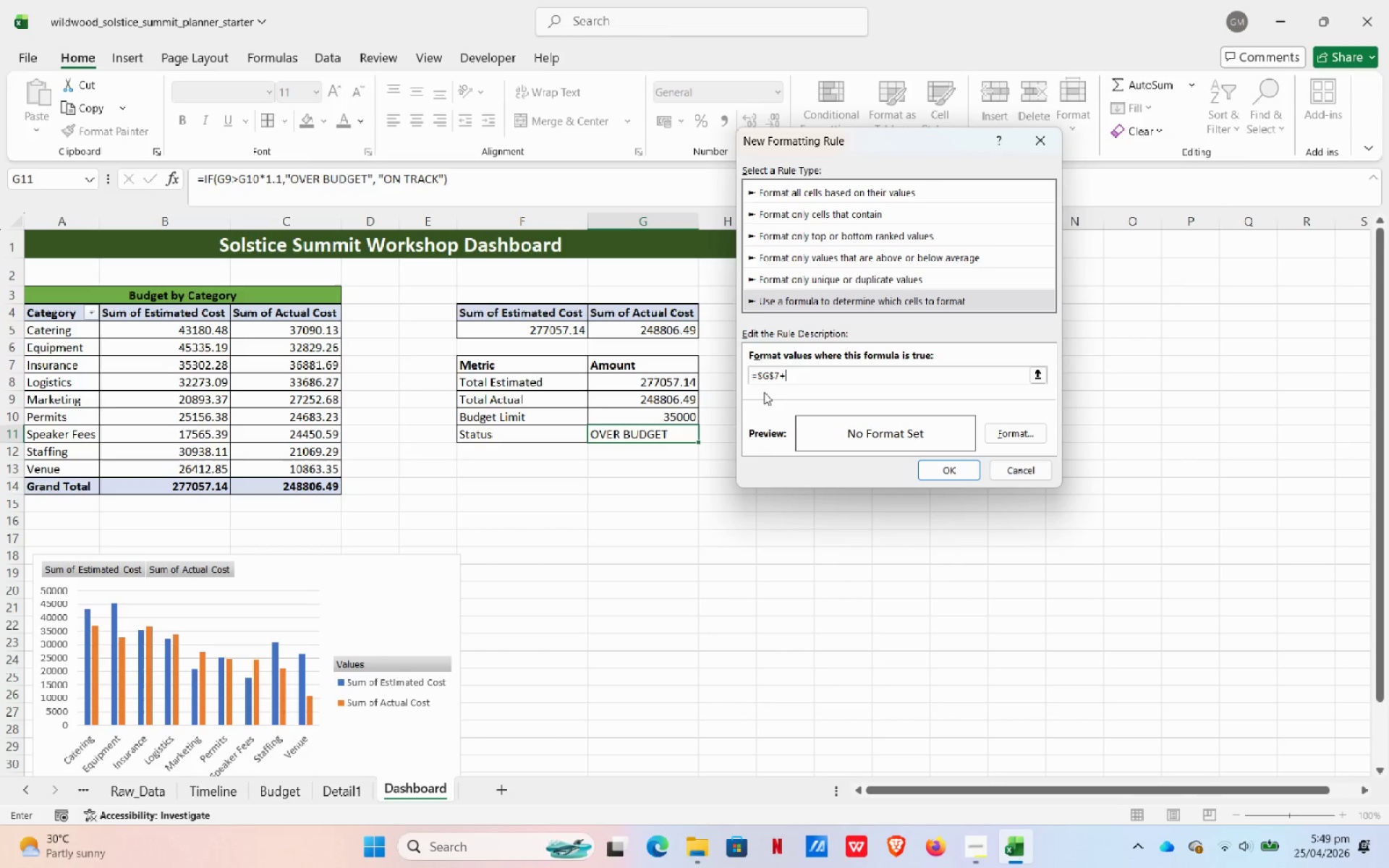 
key(Backspace)
 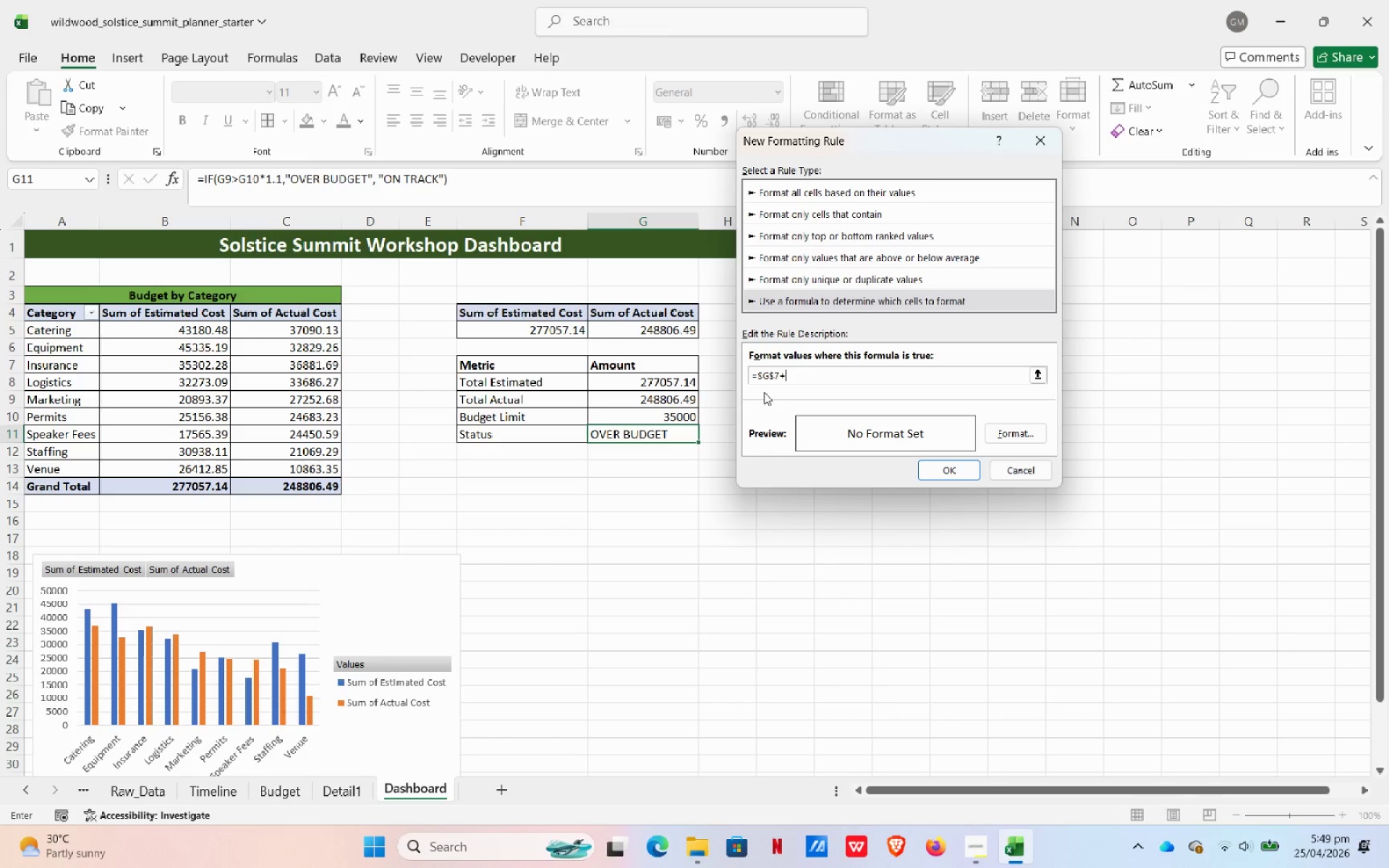 
key(Backspace)
 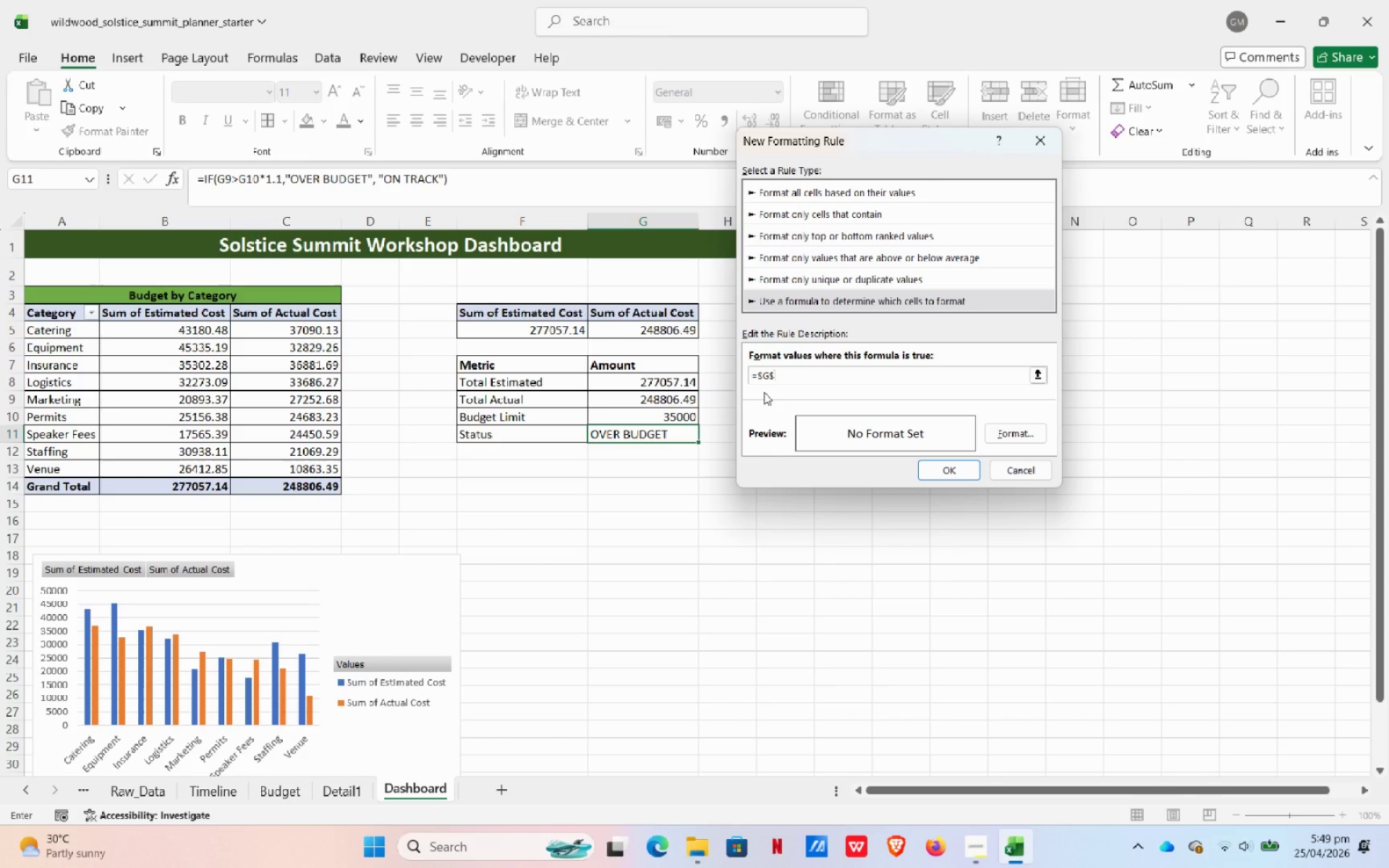 
key(Backspace)
 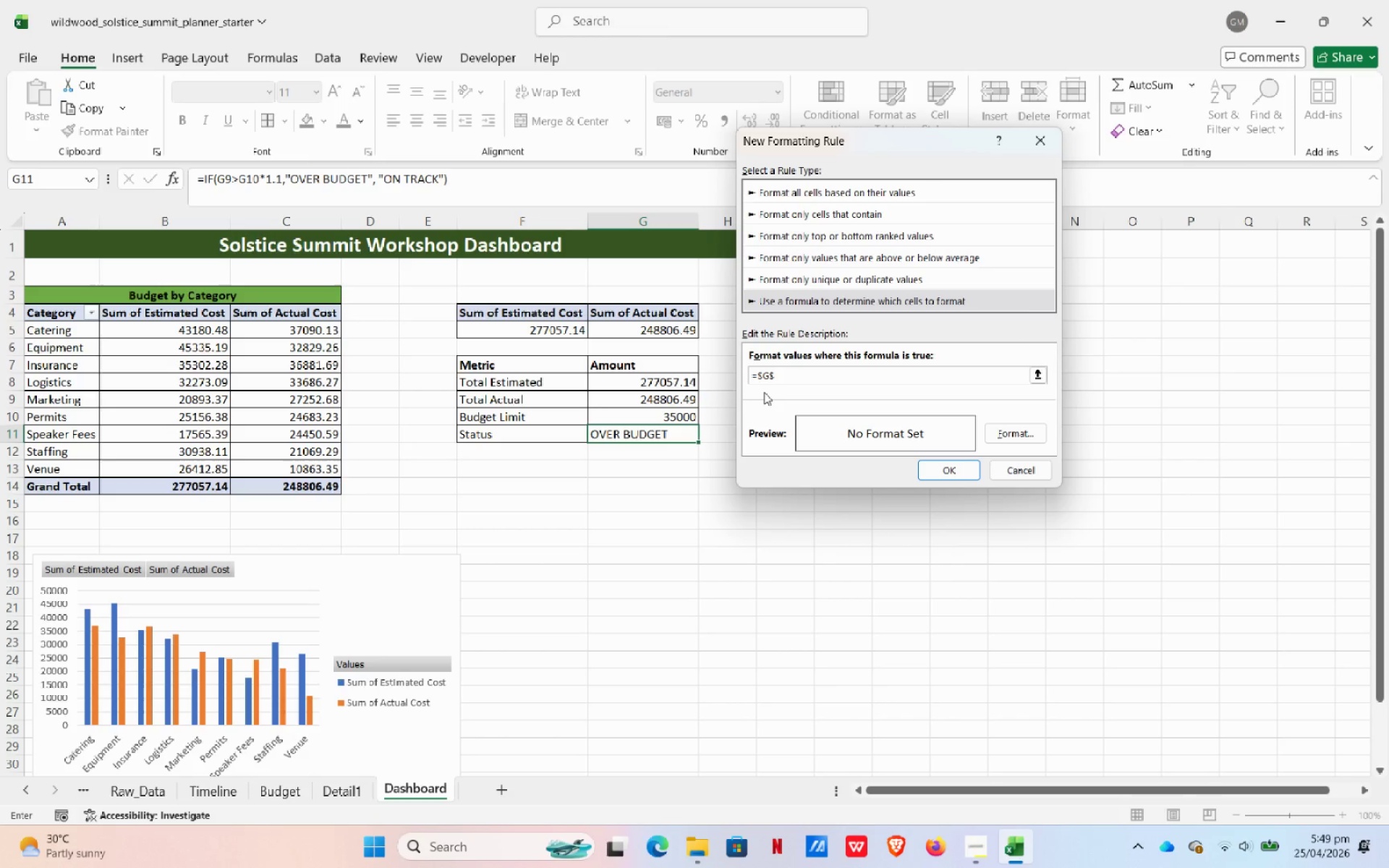 
key(Numpad9)
 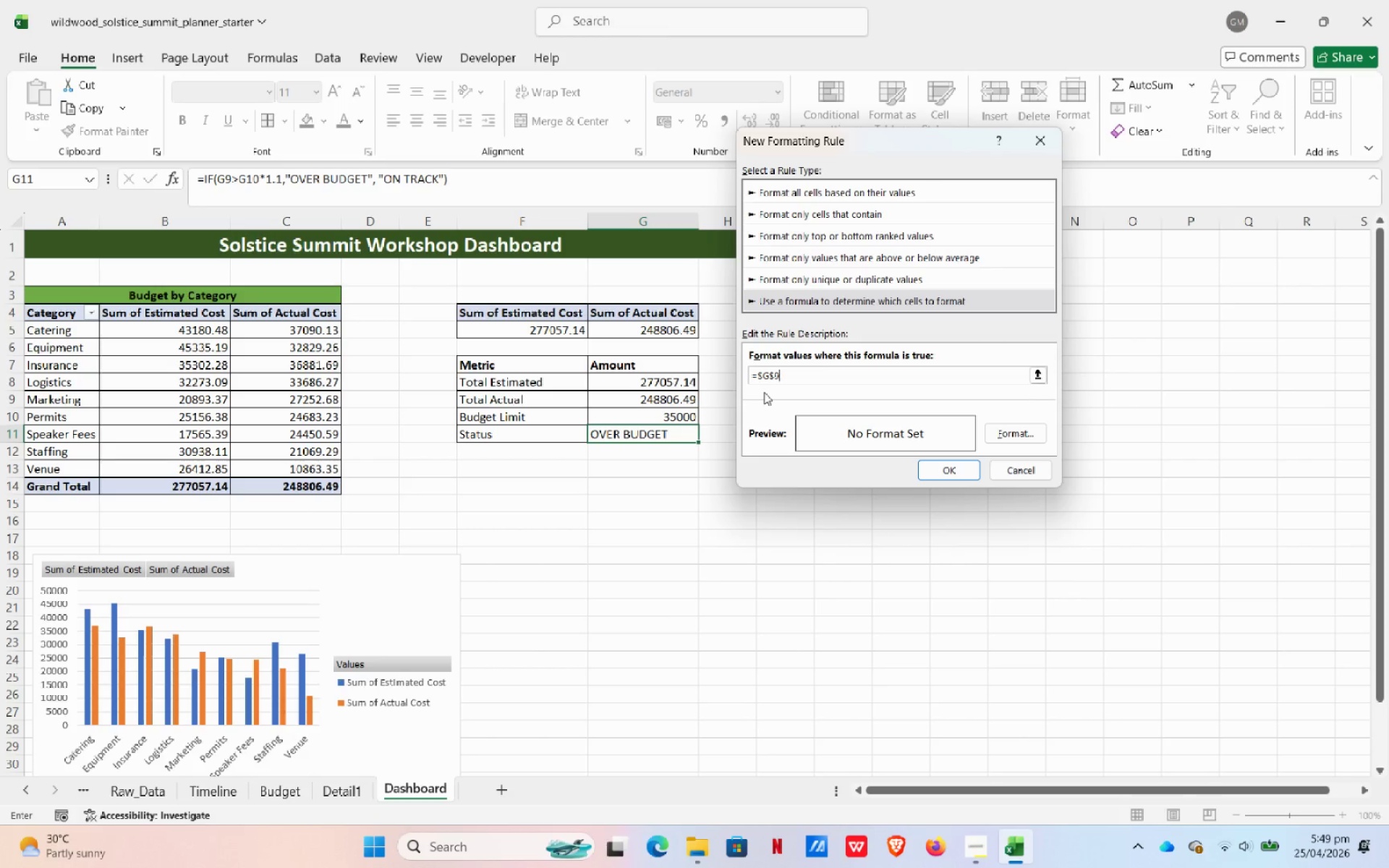 
key(Shift+Period)
 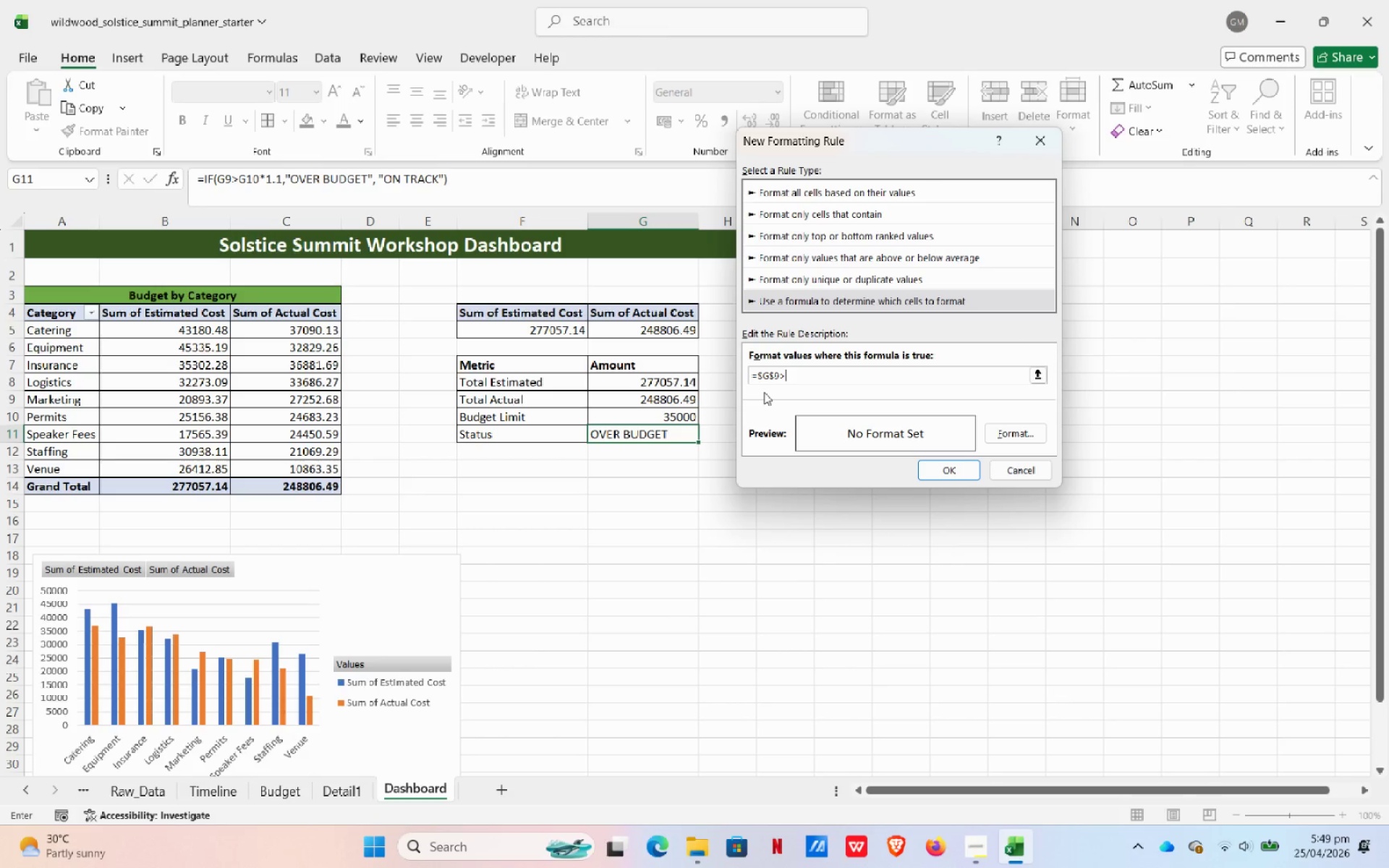 
key(Shift+4)
 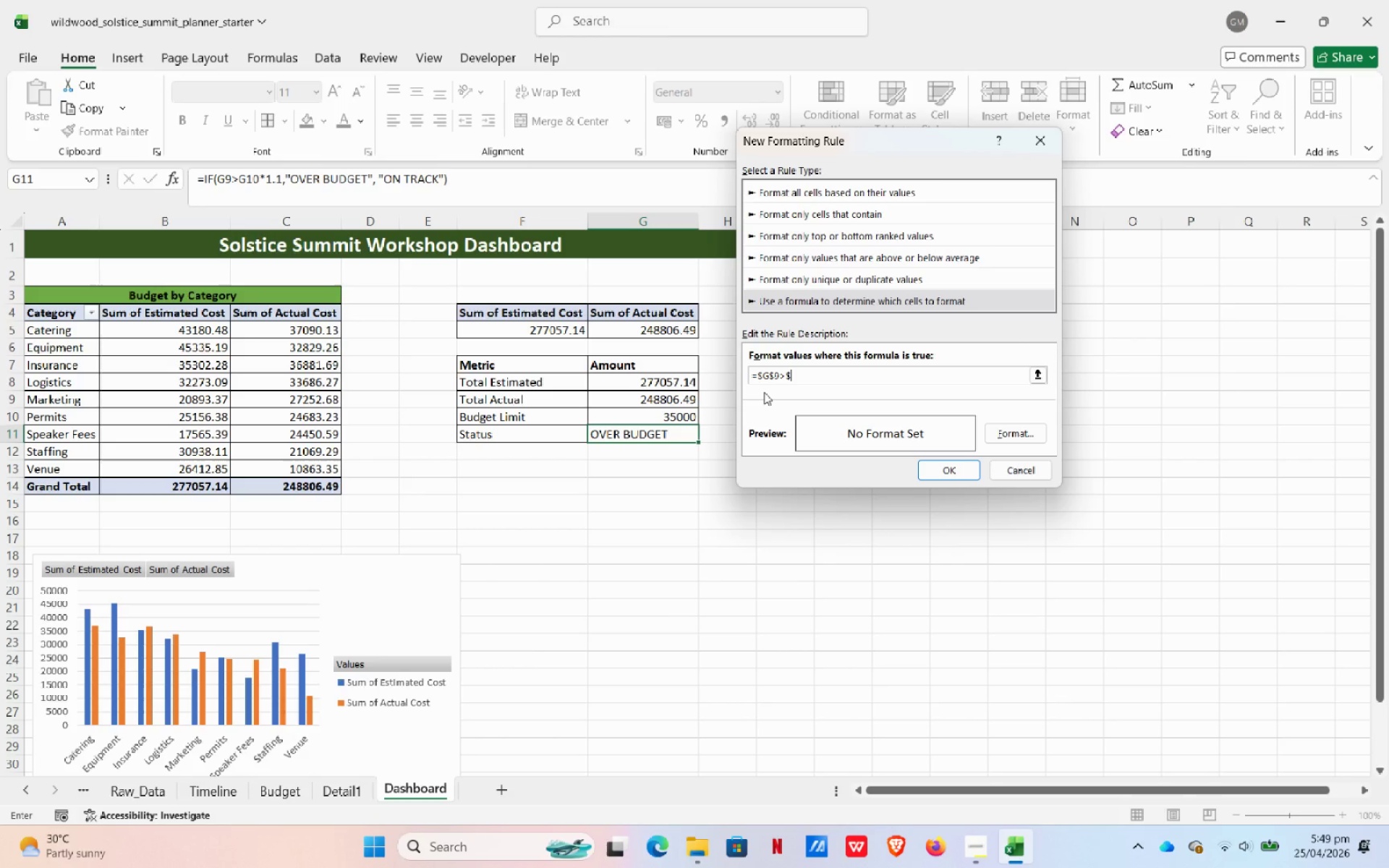 
key(G)
 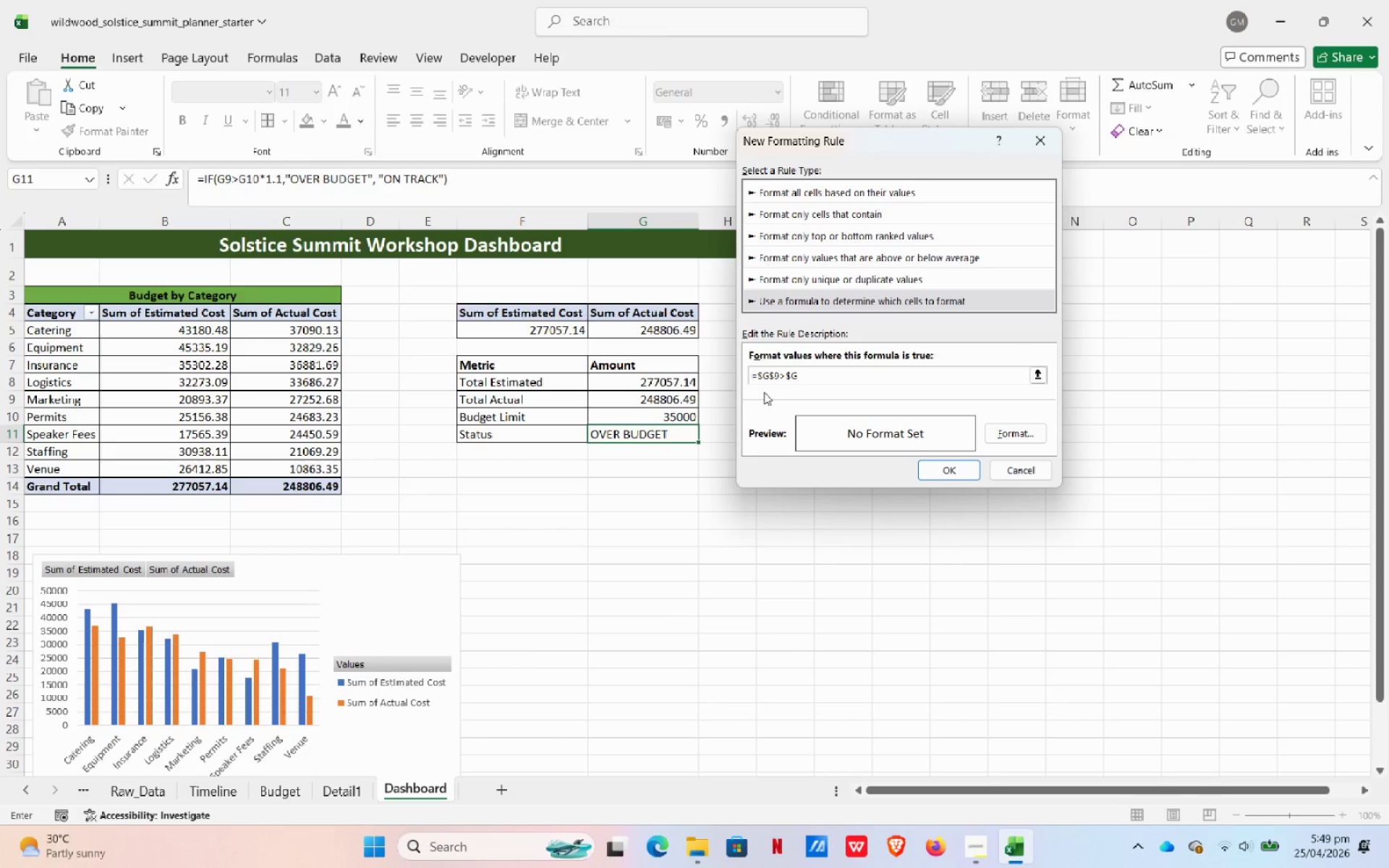 
wait(5.12)
 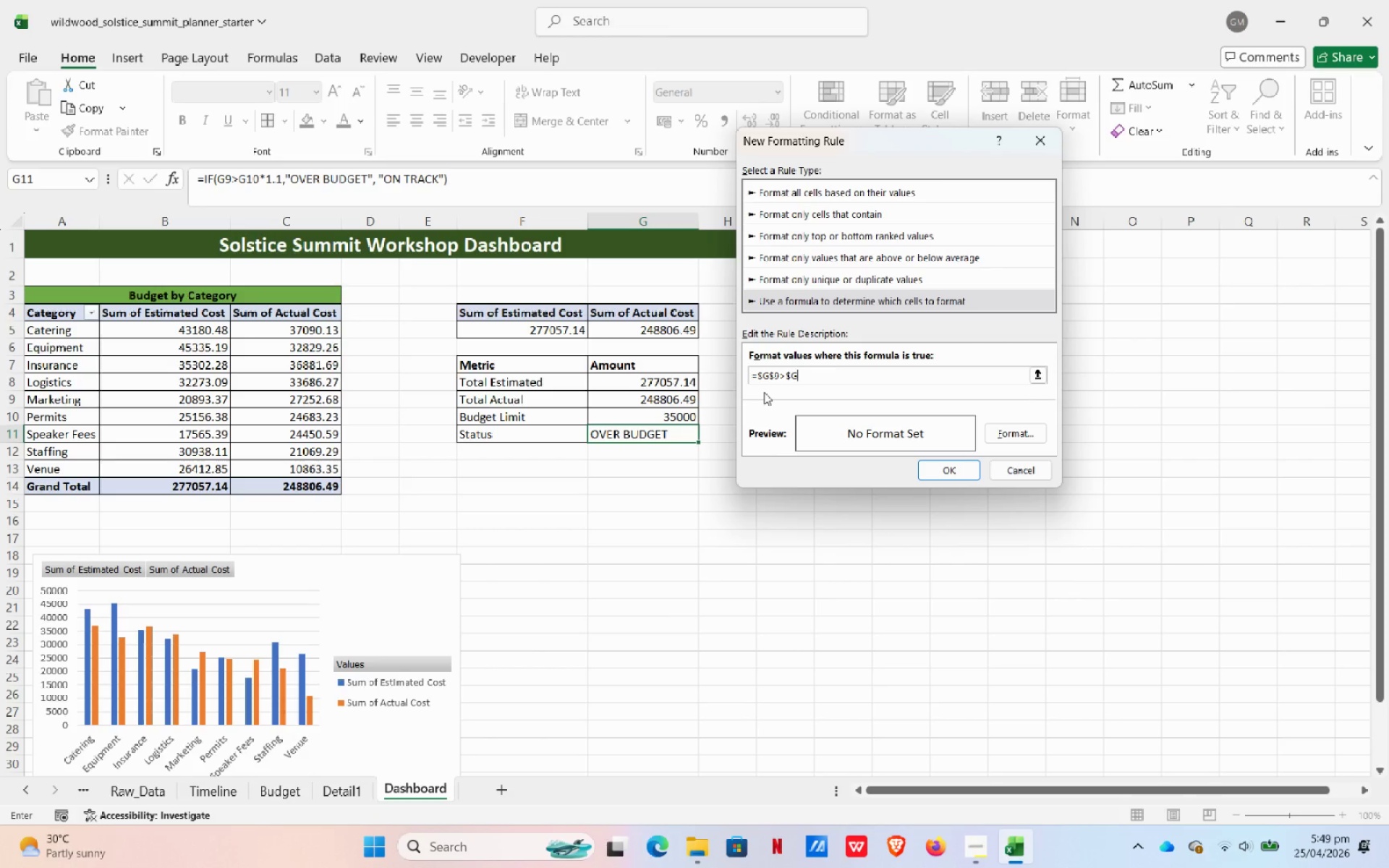 
key(Numpad1)
 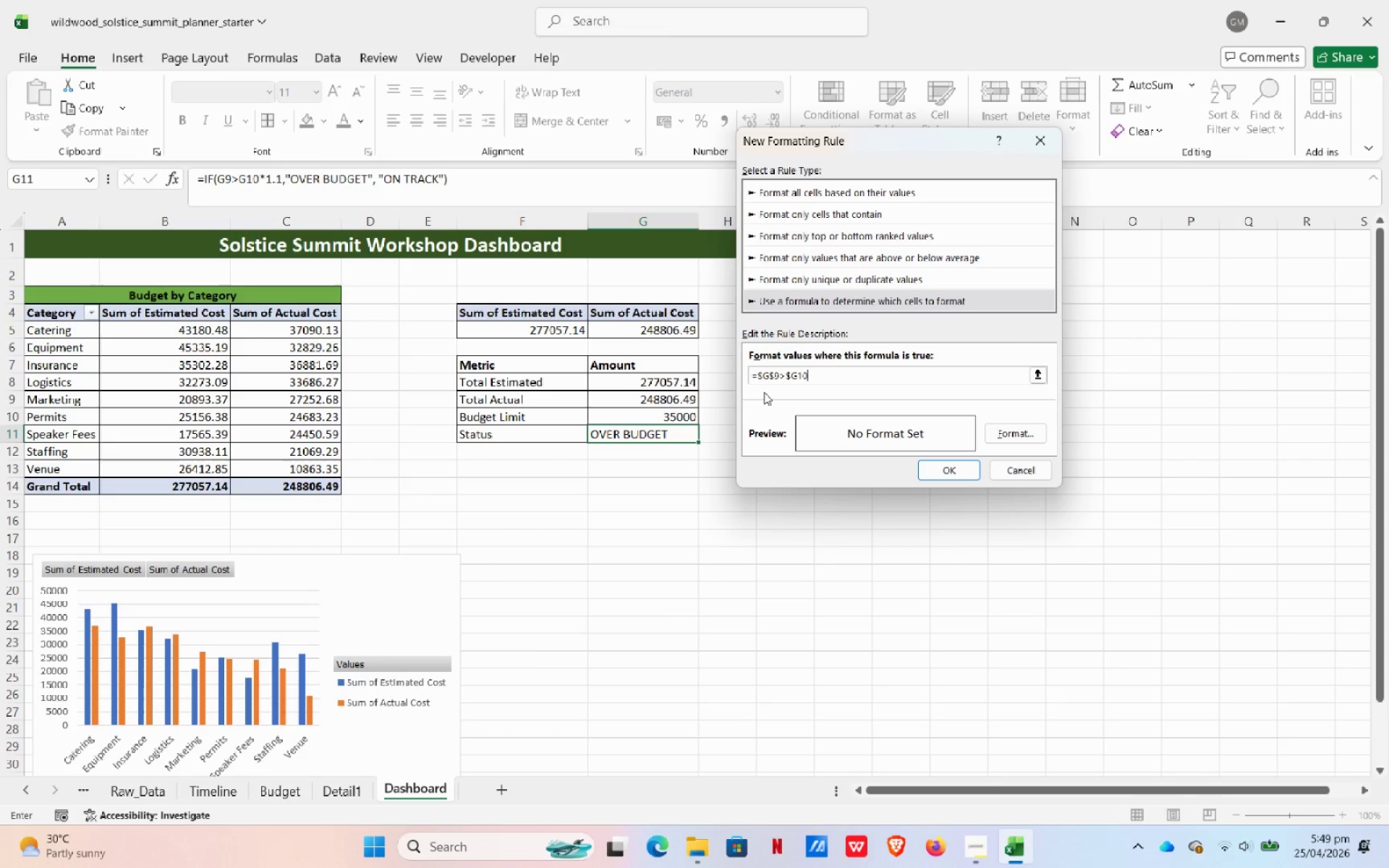 
key(Numpad0)
 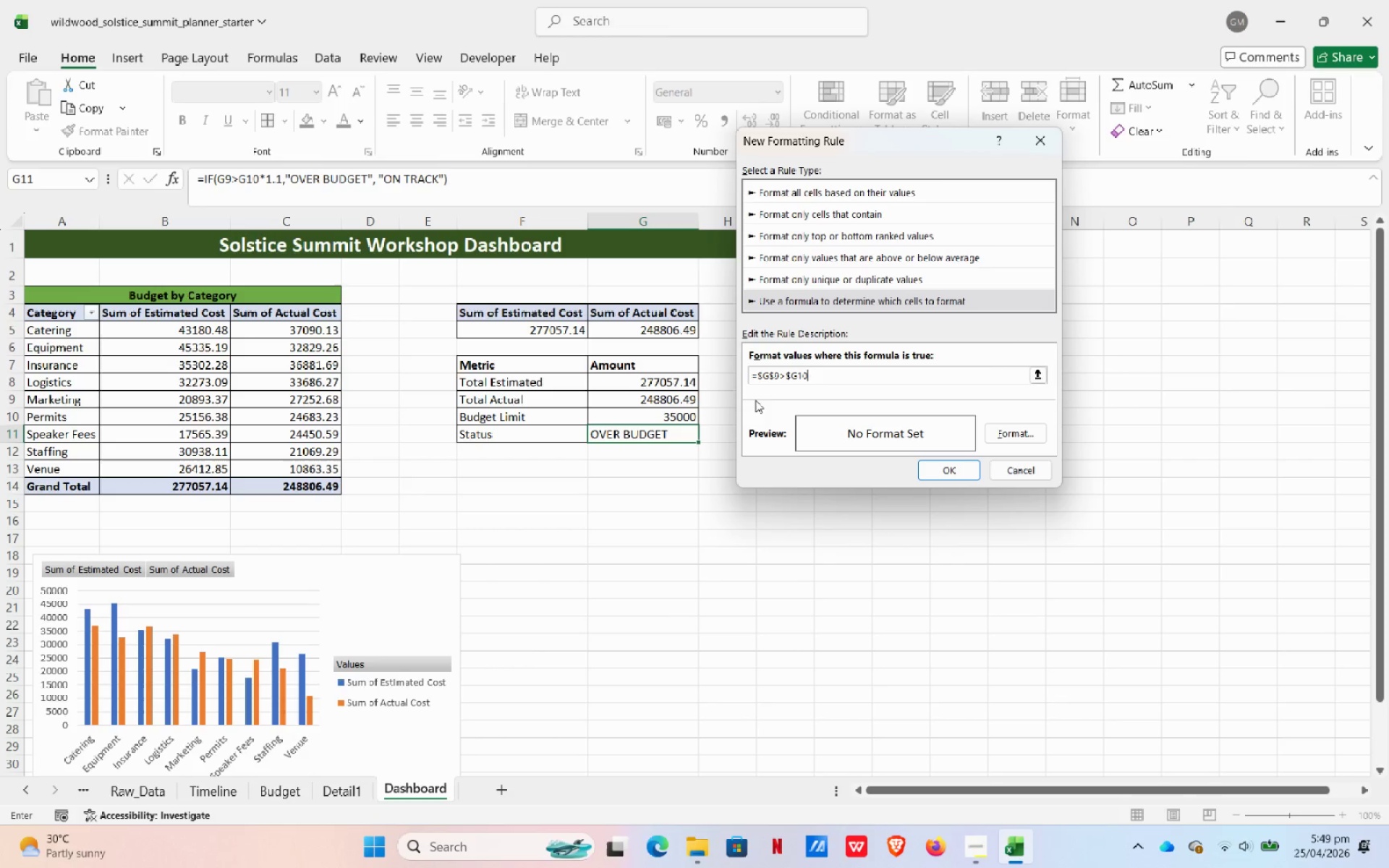 
left_click([1033, 431])
 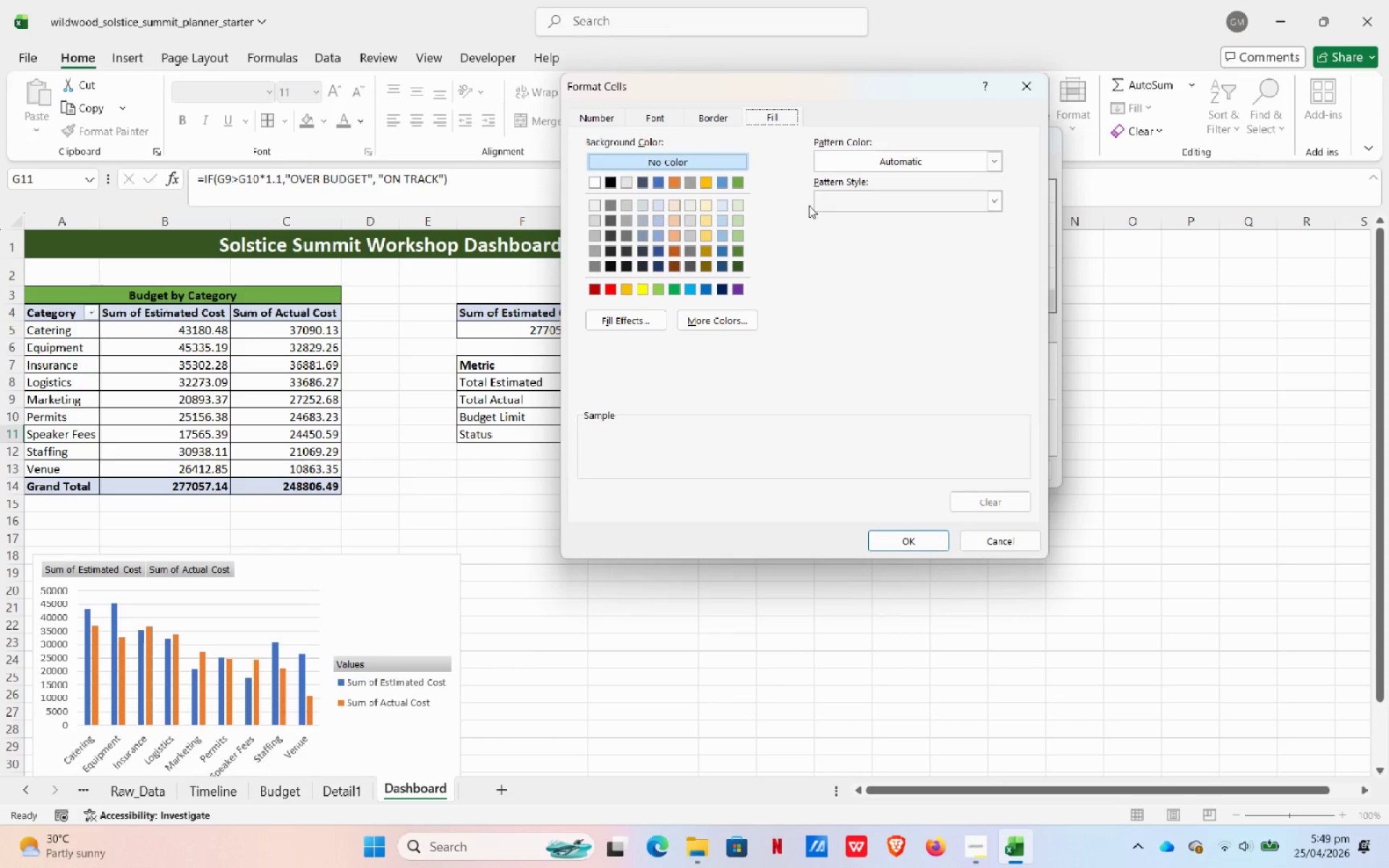 
left_click([616, 286])
 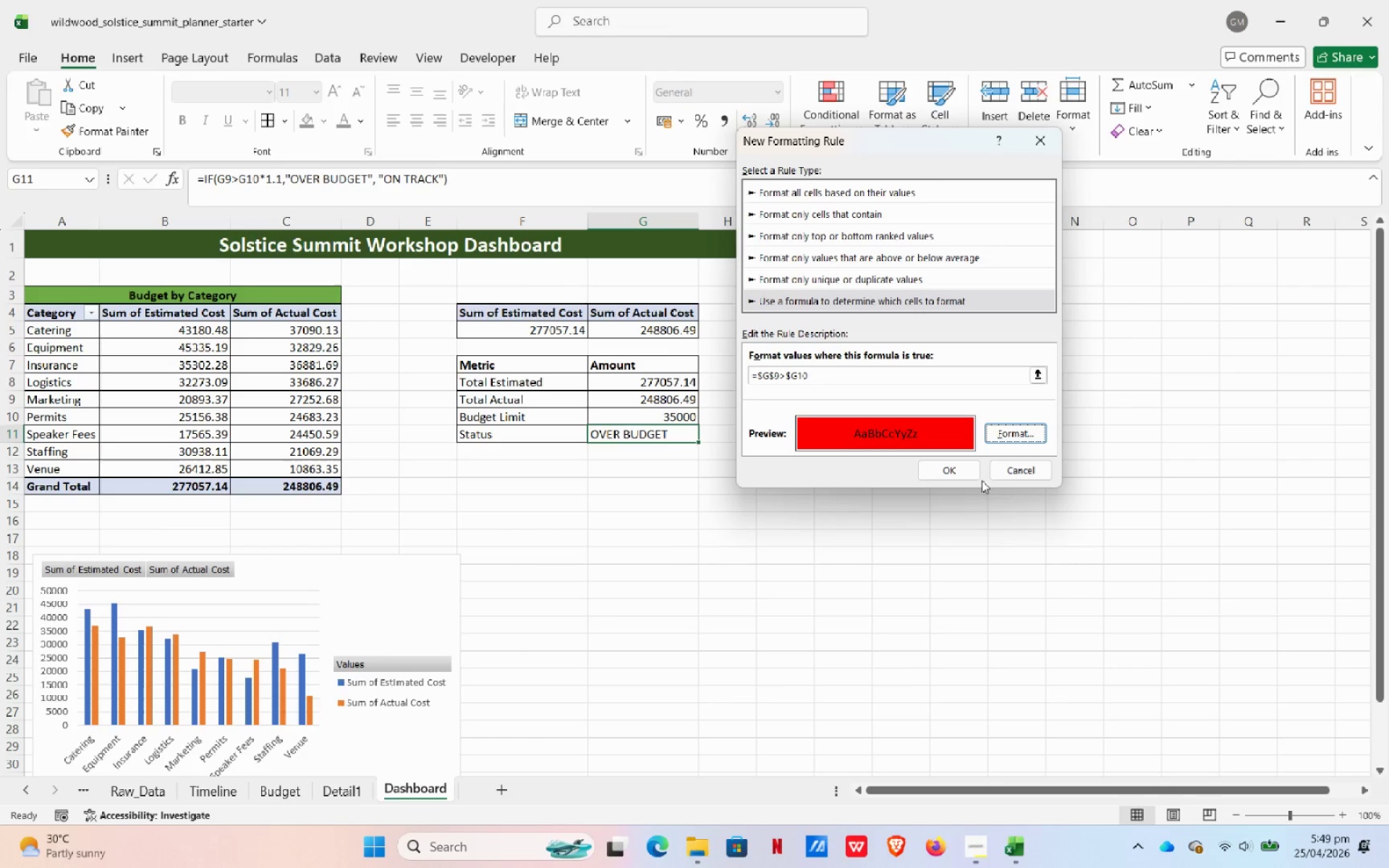 
left_click([965, 470])
 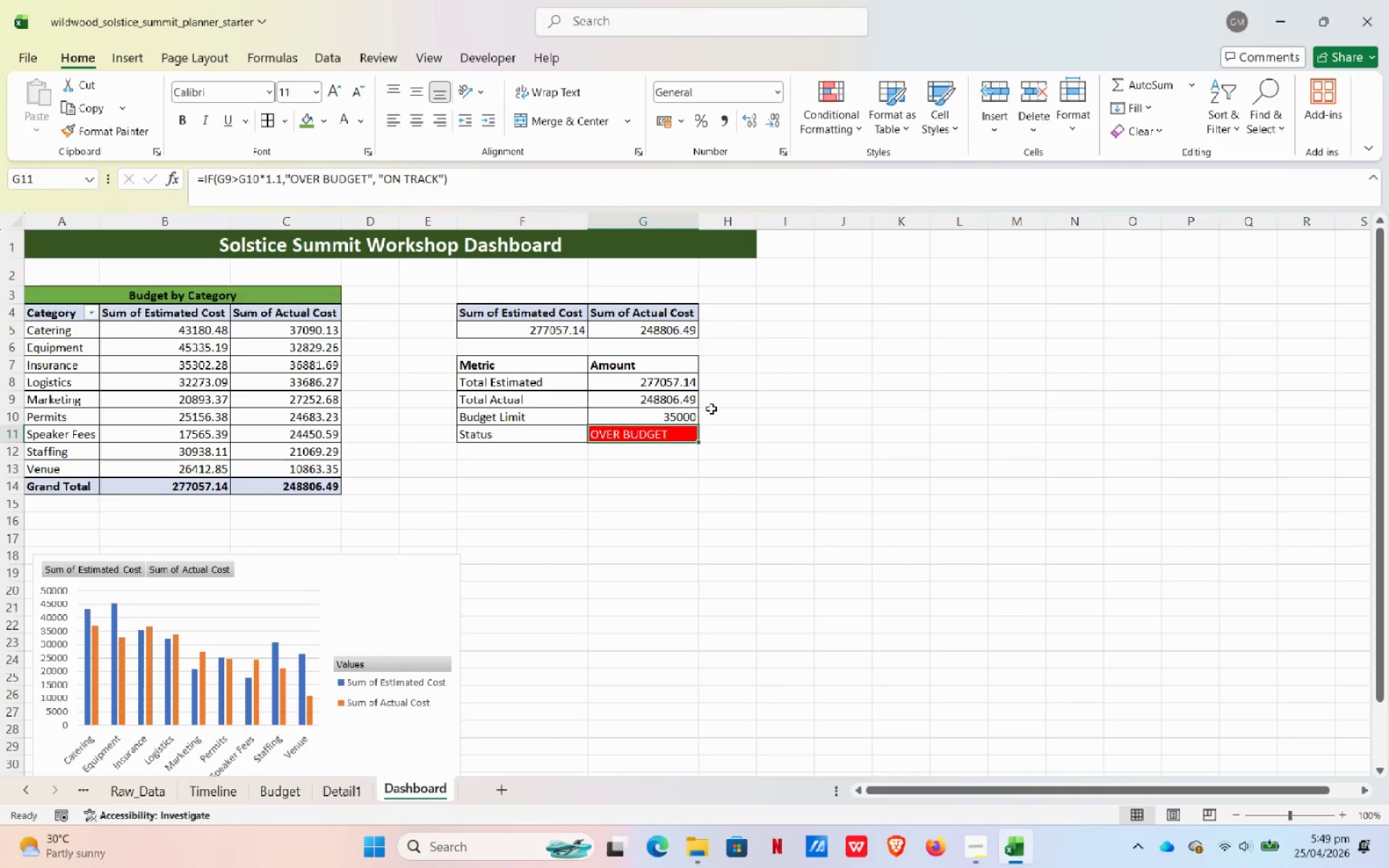 
wait(13.36)
 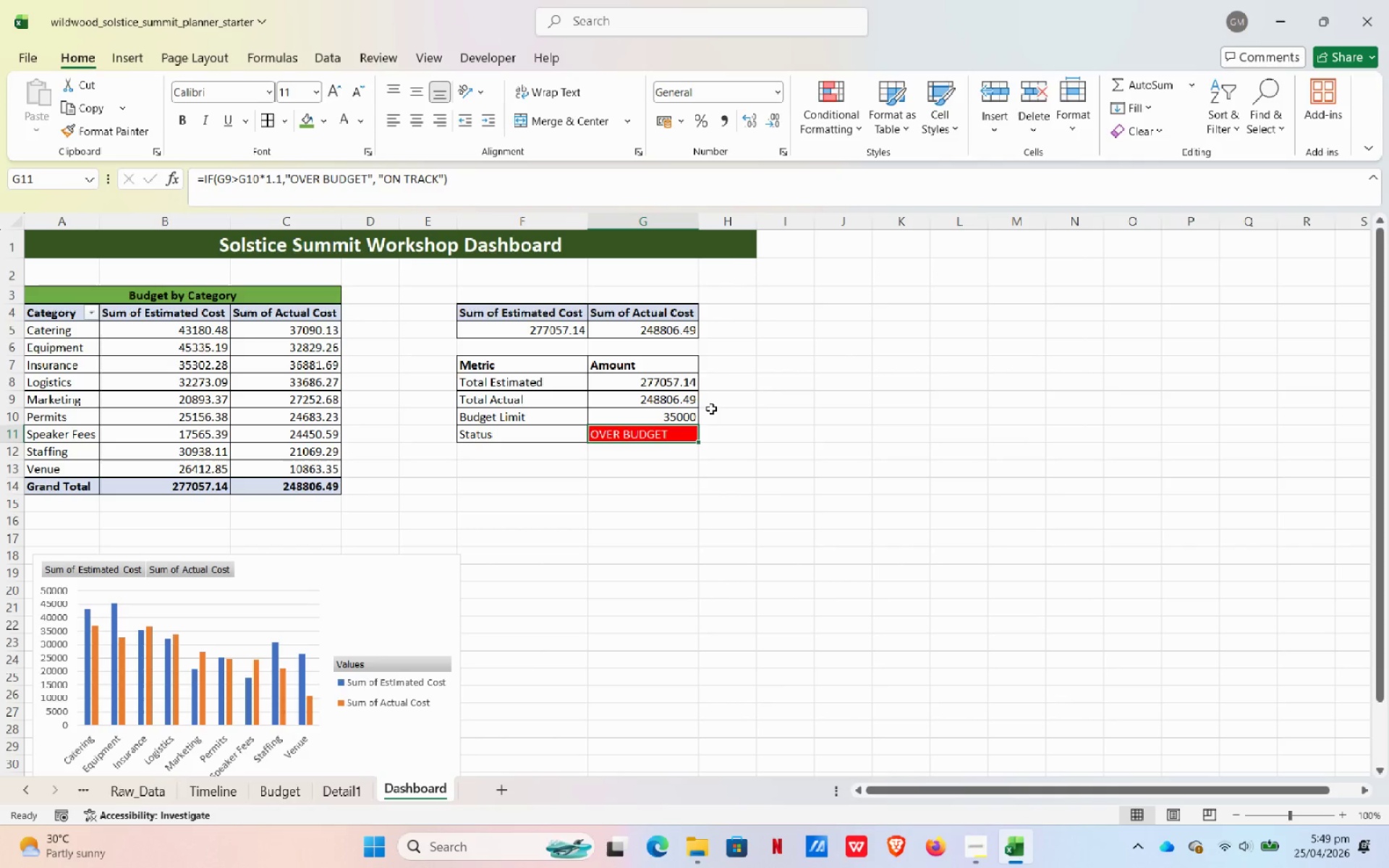 
left_click([862, 344])
 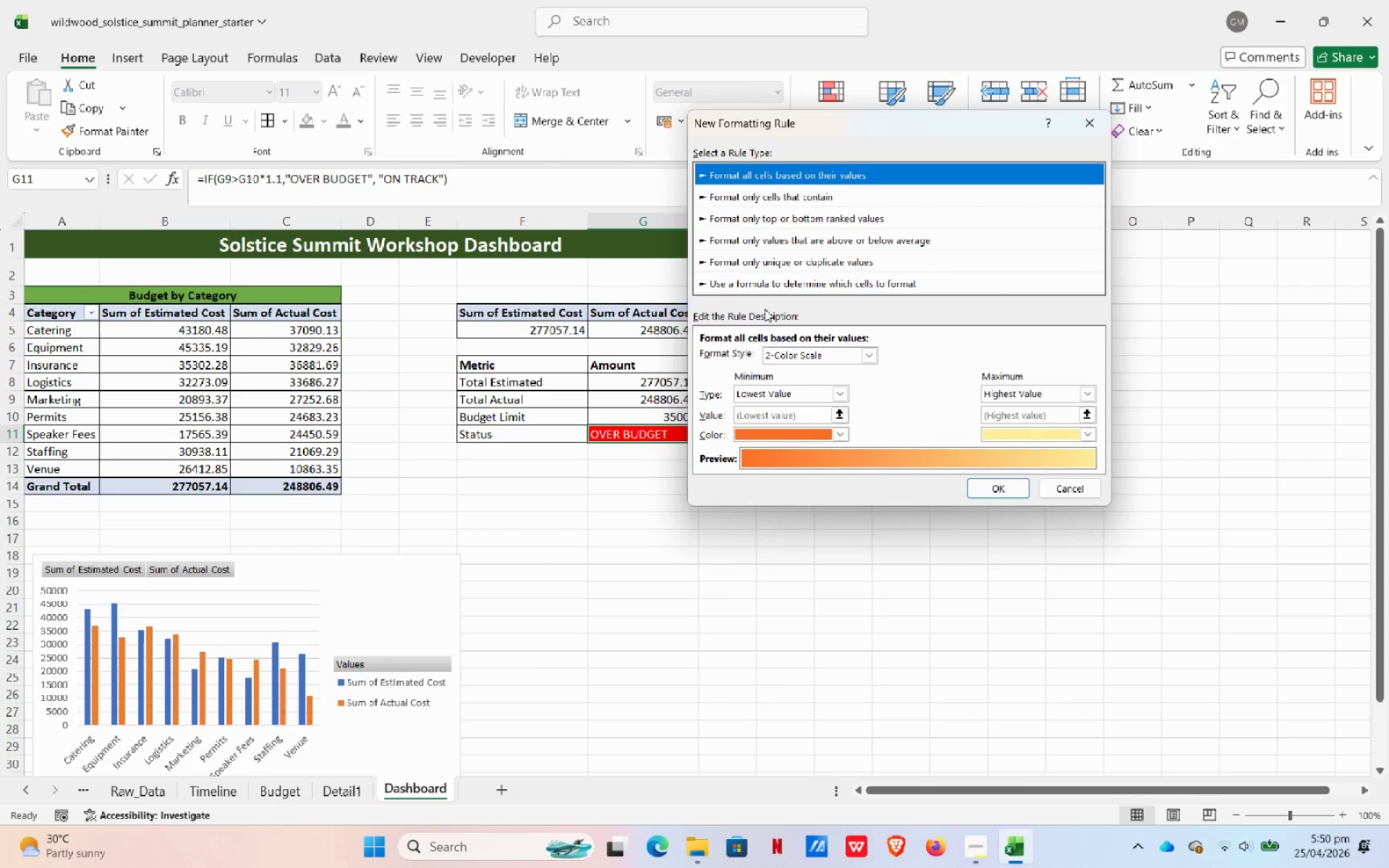 
left_click([765, 285])
 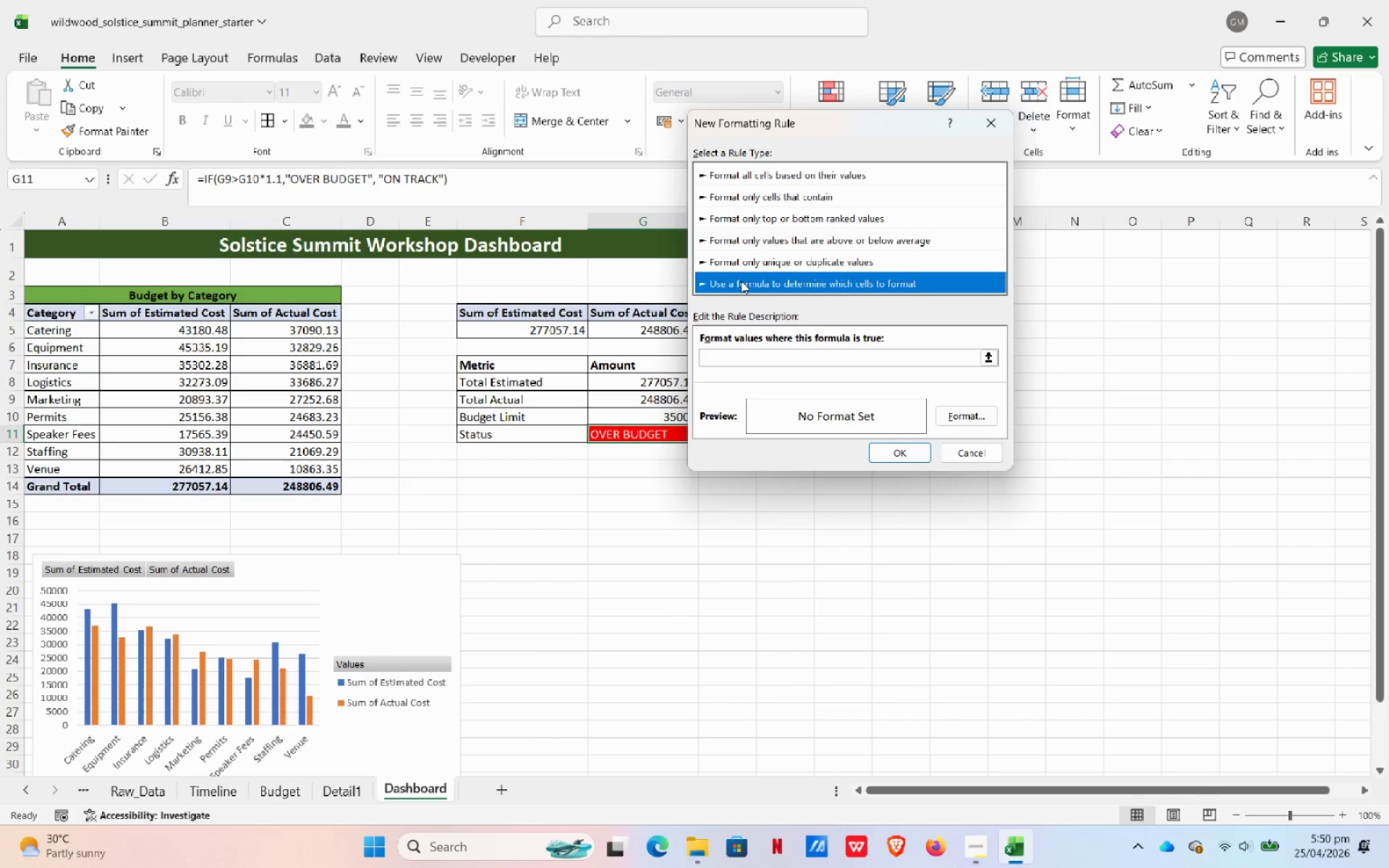 
wait(30.41)
 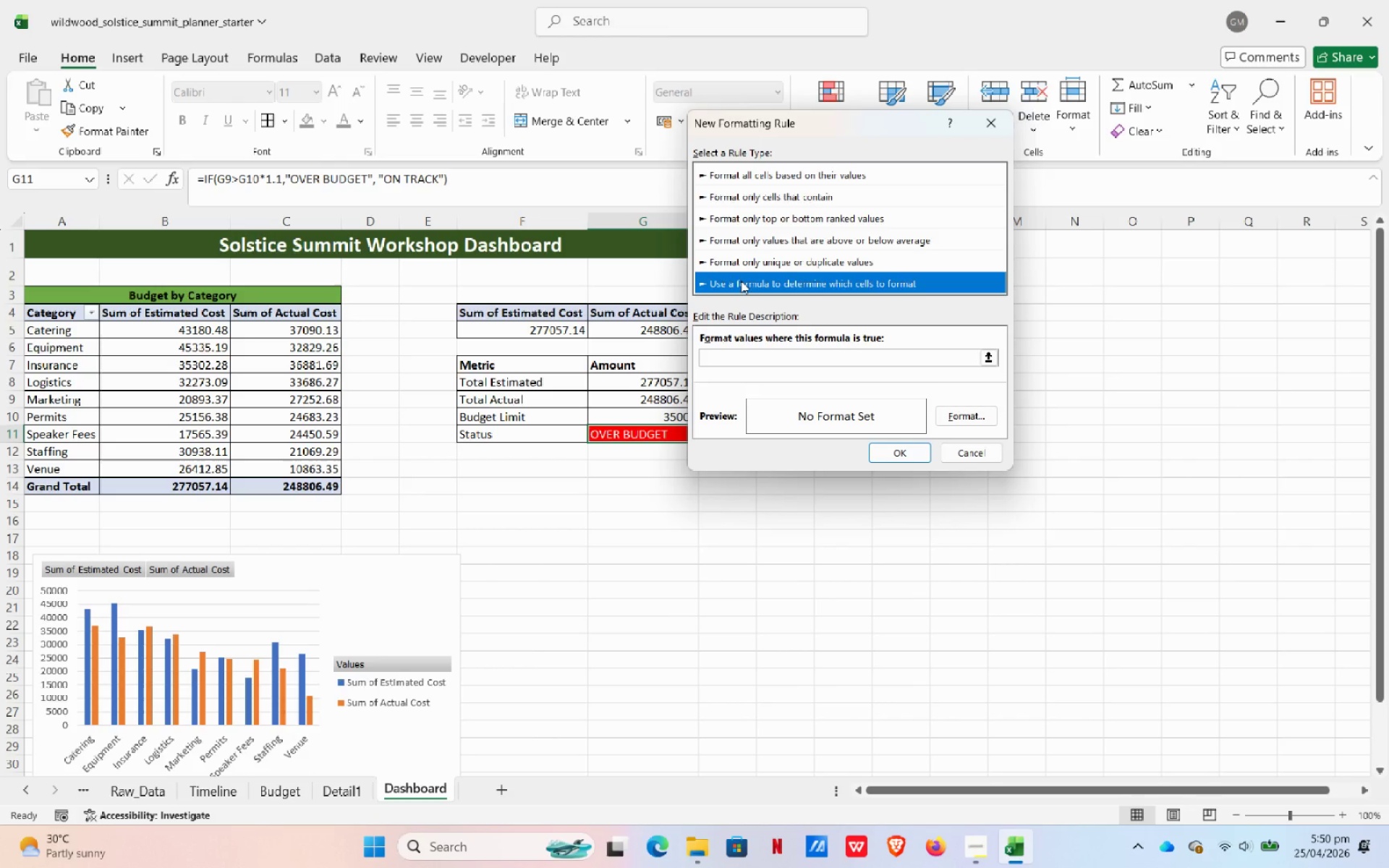 
left_click([711, 362])
 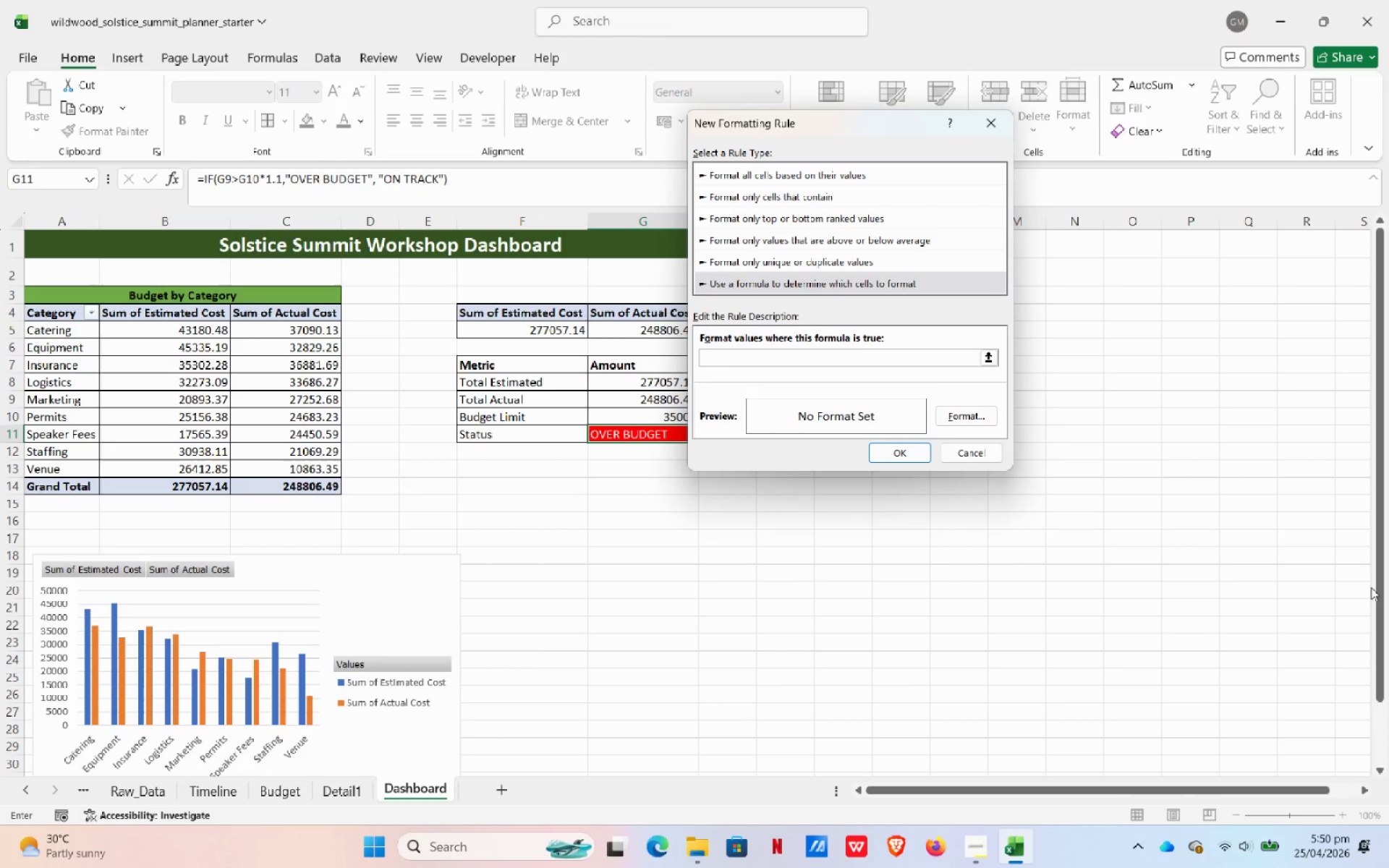 
wait(5.28)
 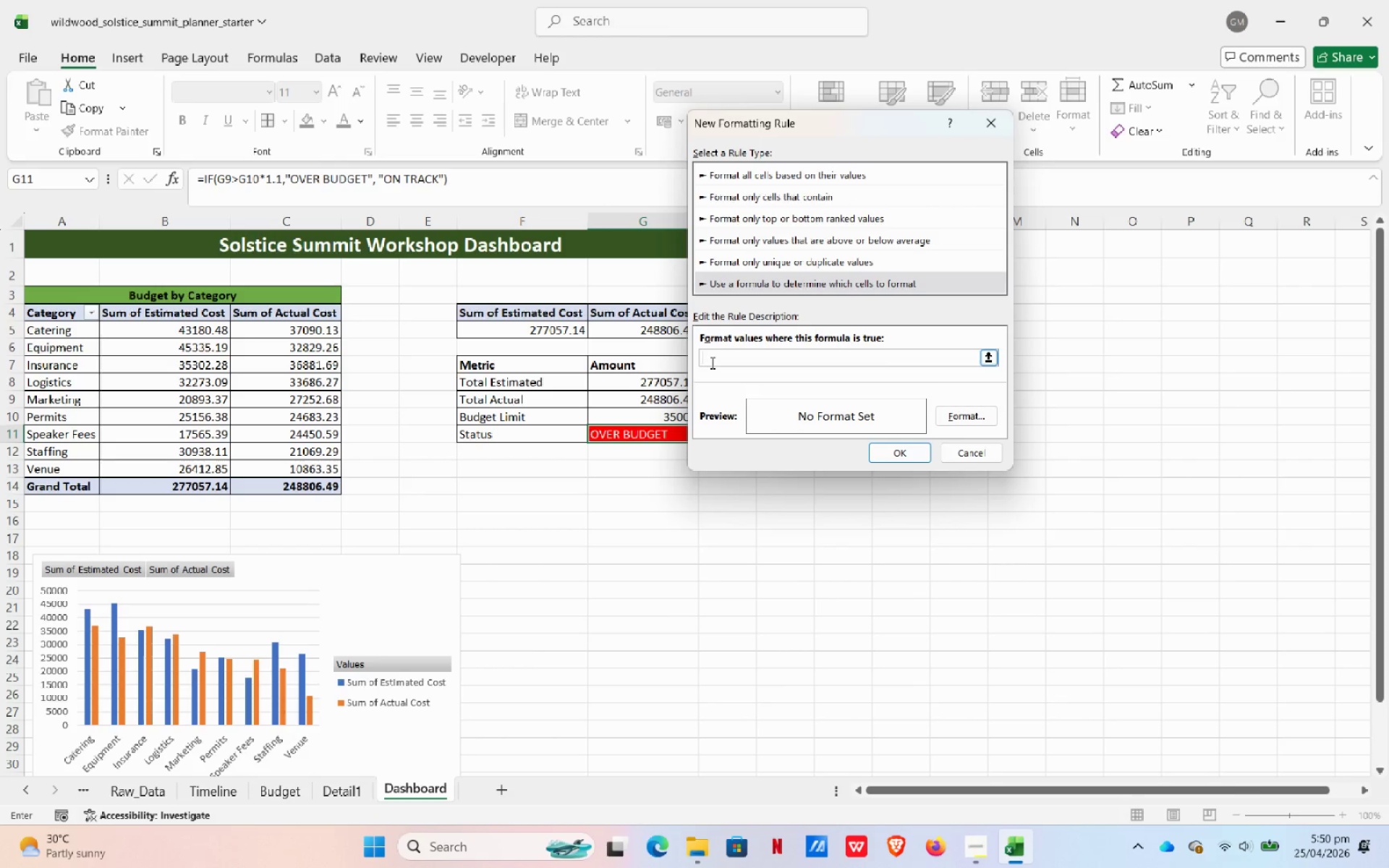 
type(ontrc)
key(Backspace)
type(ack)
 